 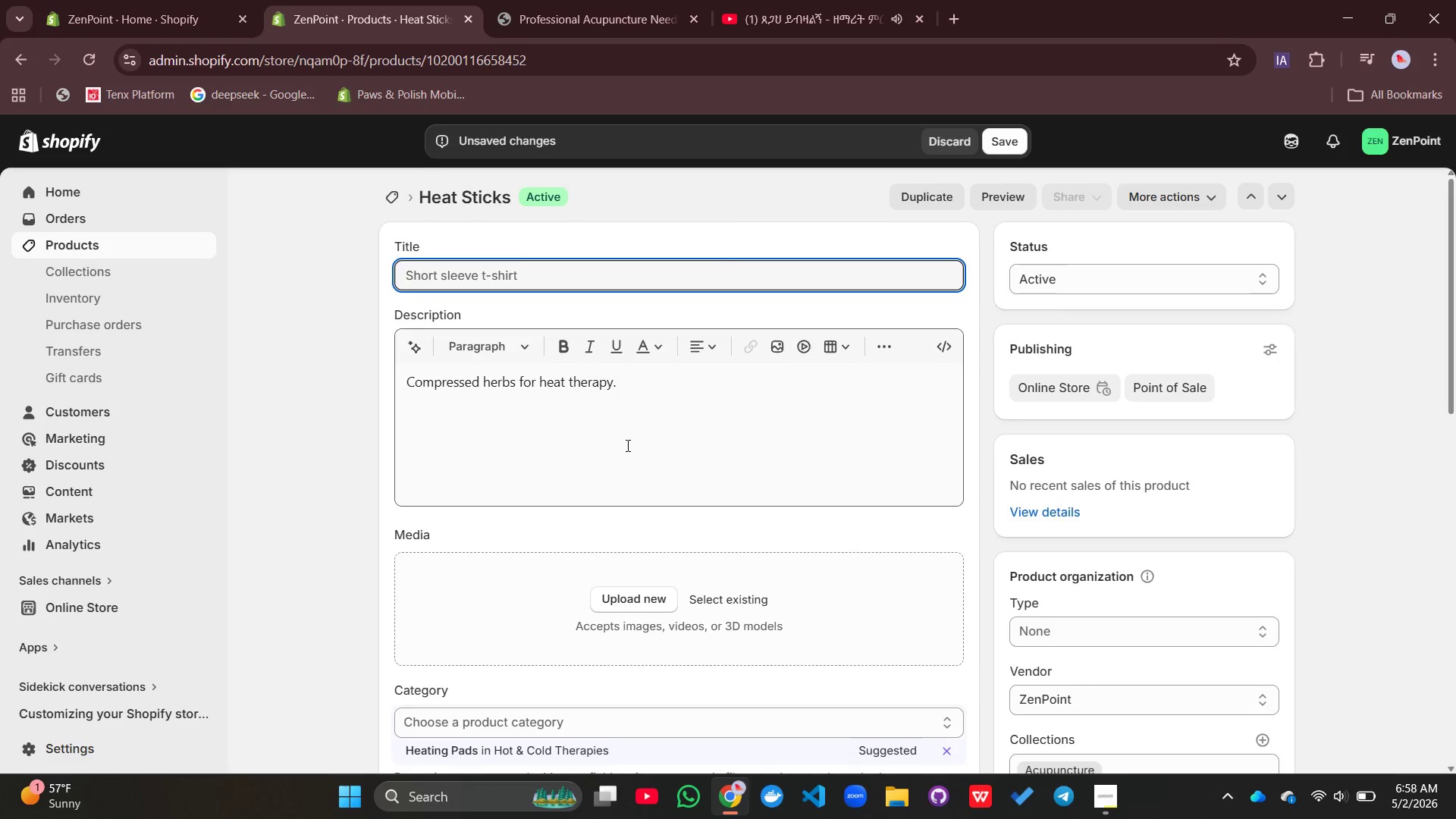 
type(Moxibus)
 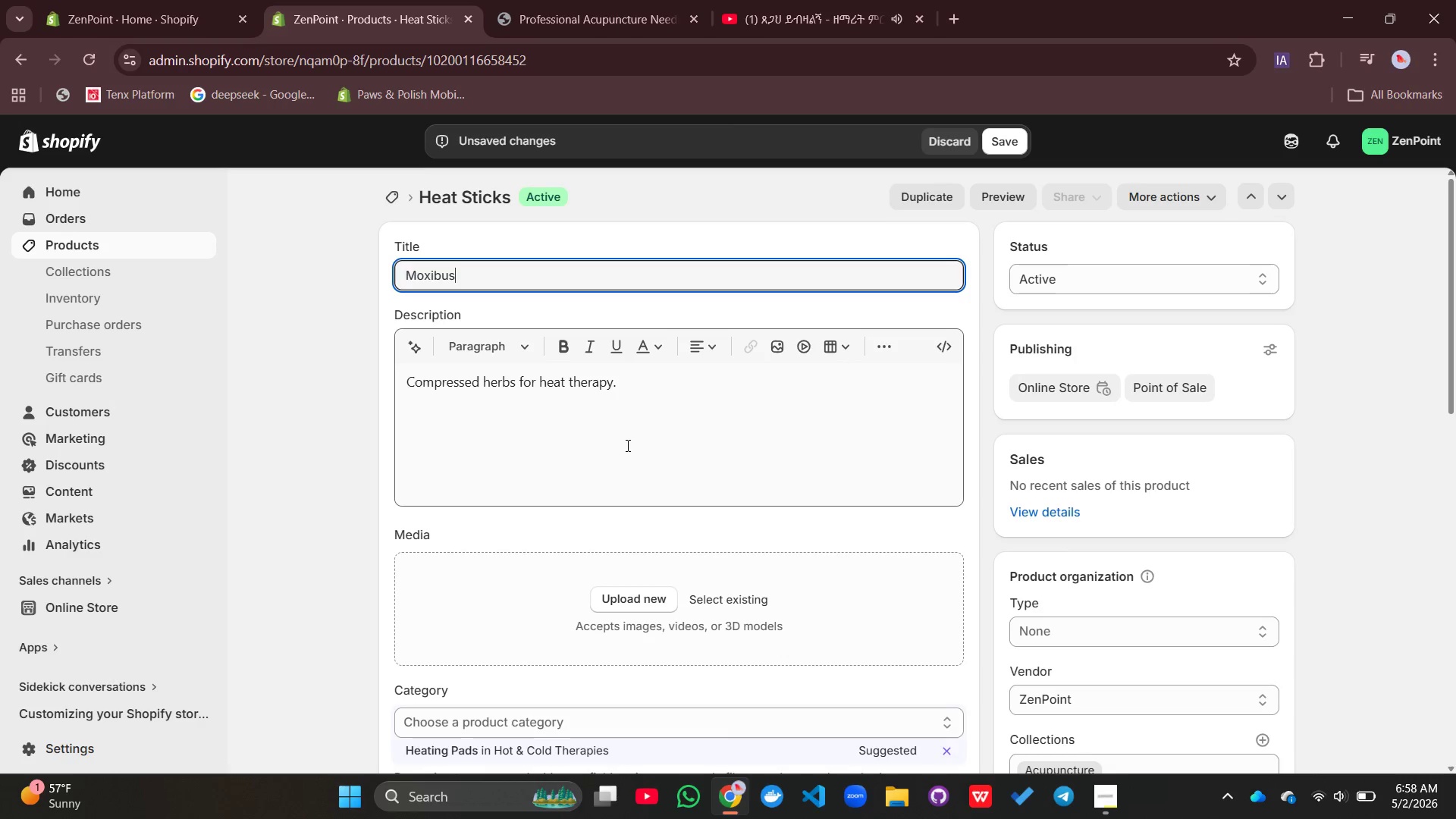 
type(tion Sticks )
key(Backspace)
type(- Pure  Mugwort Herbal Heat Theraphy for Accupunctue)
key(Backspace)
key(Backspace)
type(ure)
 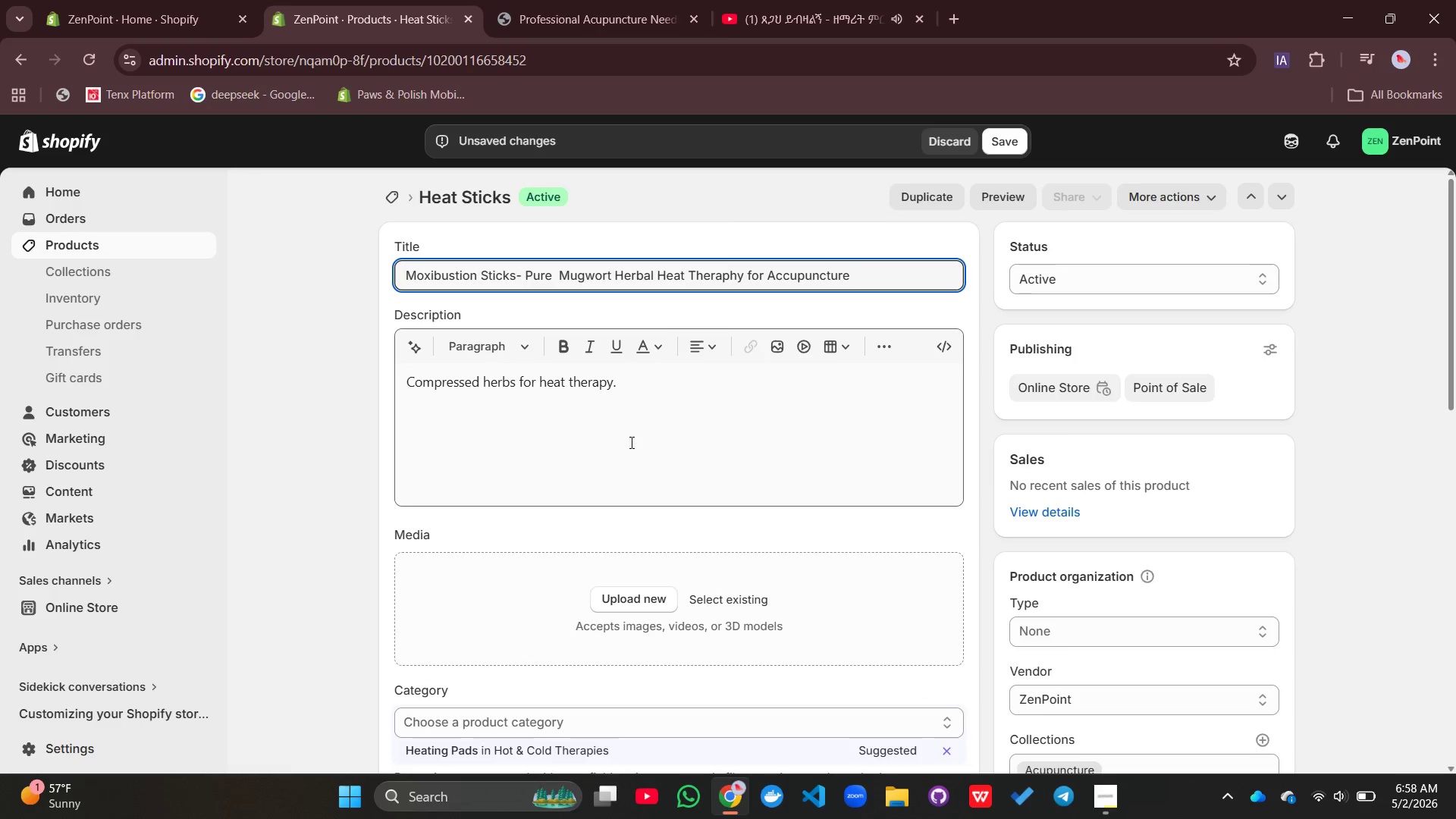 
left_click([517, 321])
 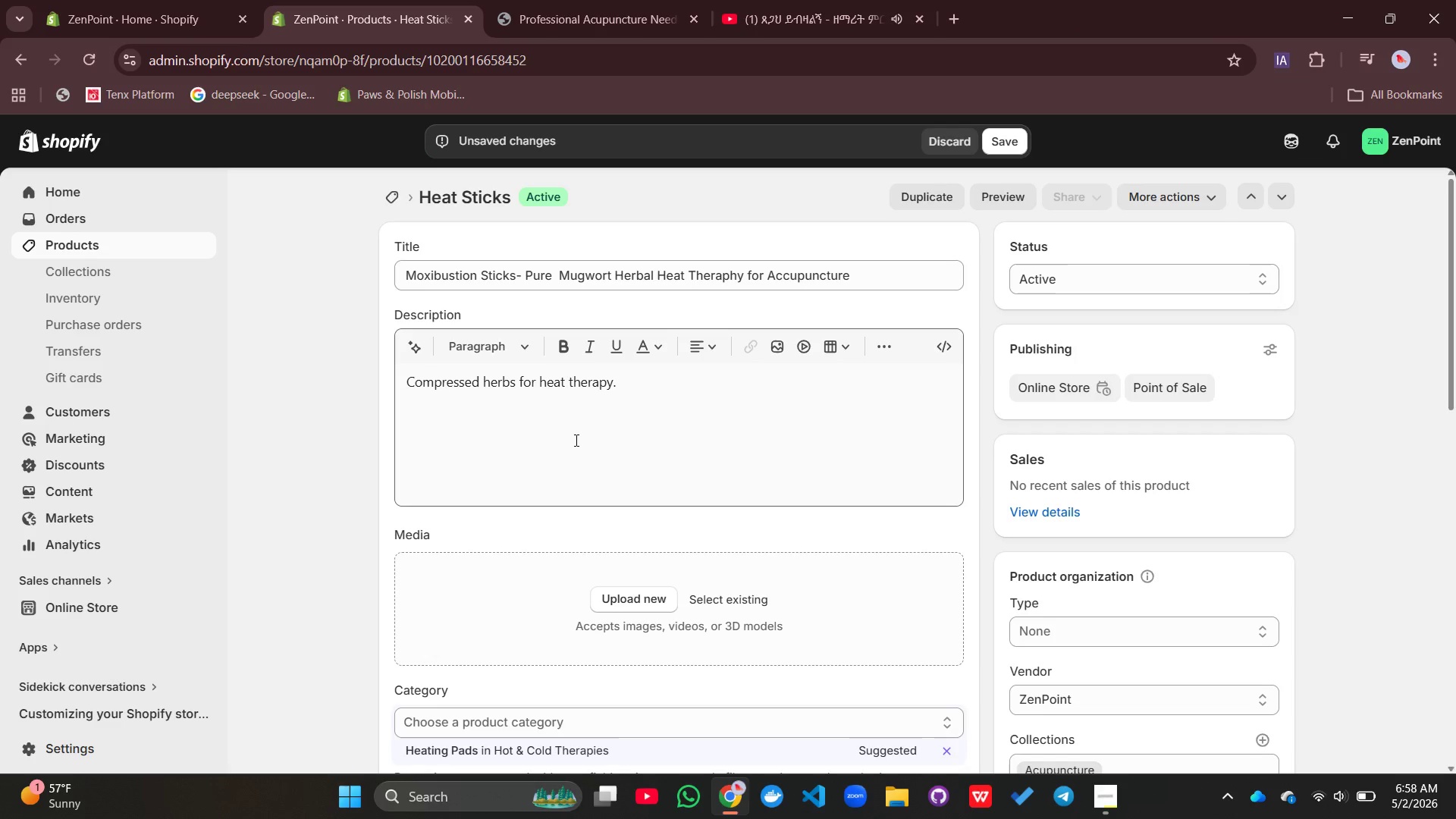 
left_click([575, 442])
 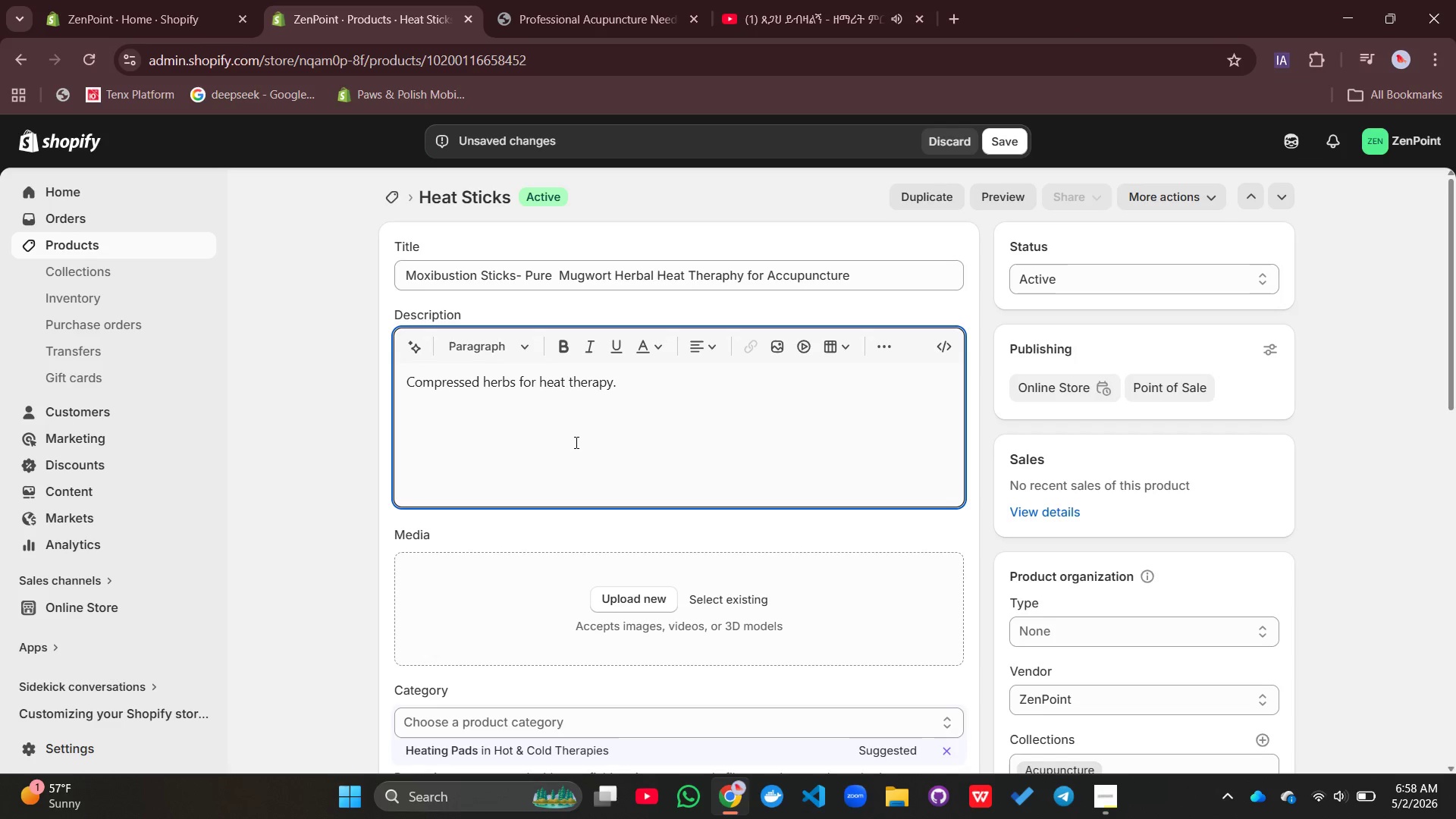 
left_click([575, 442])
 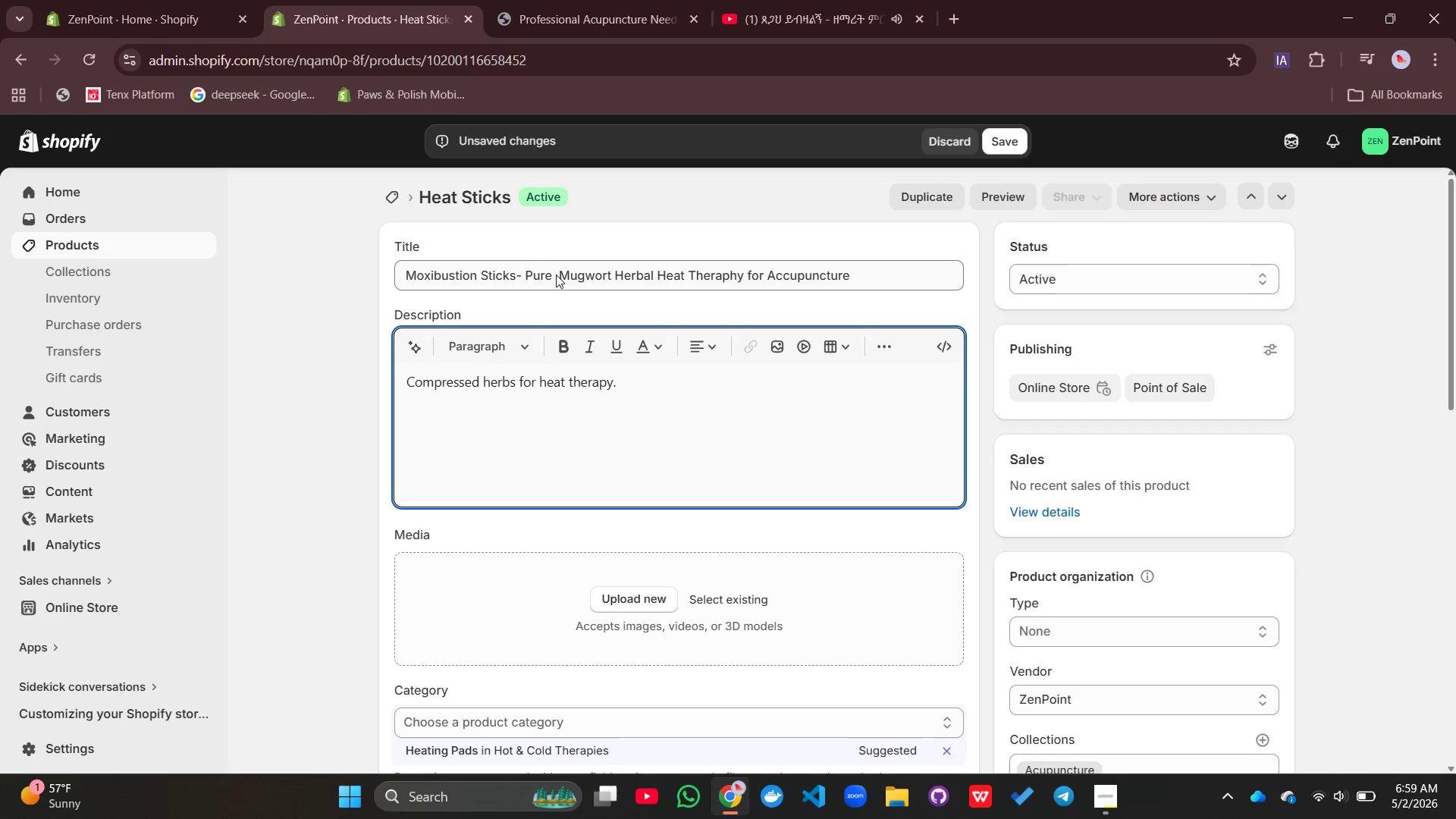 
left_click([558, 272])
 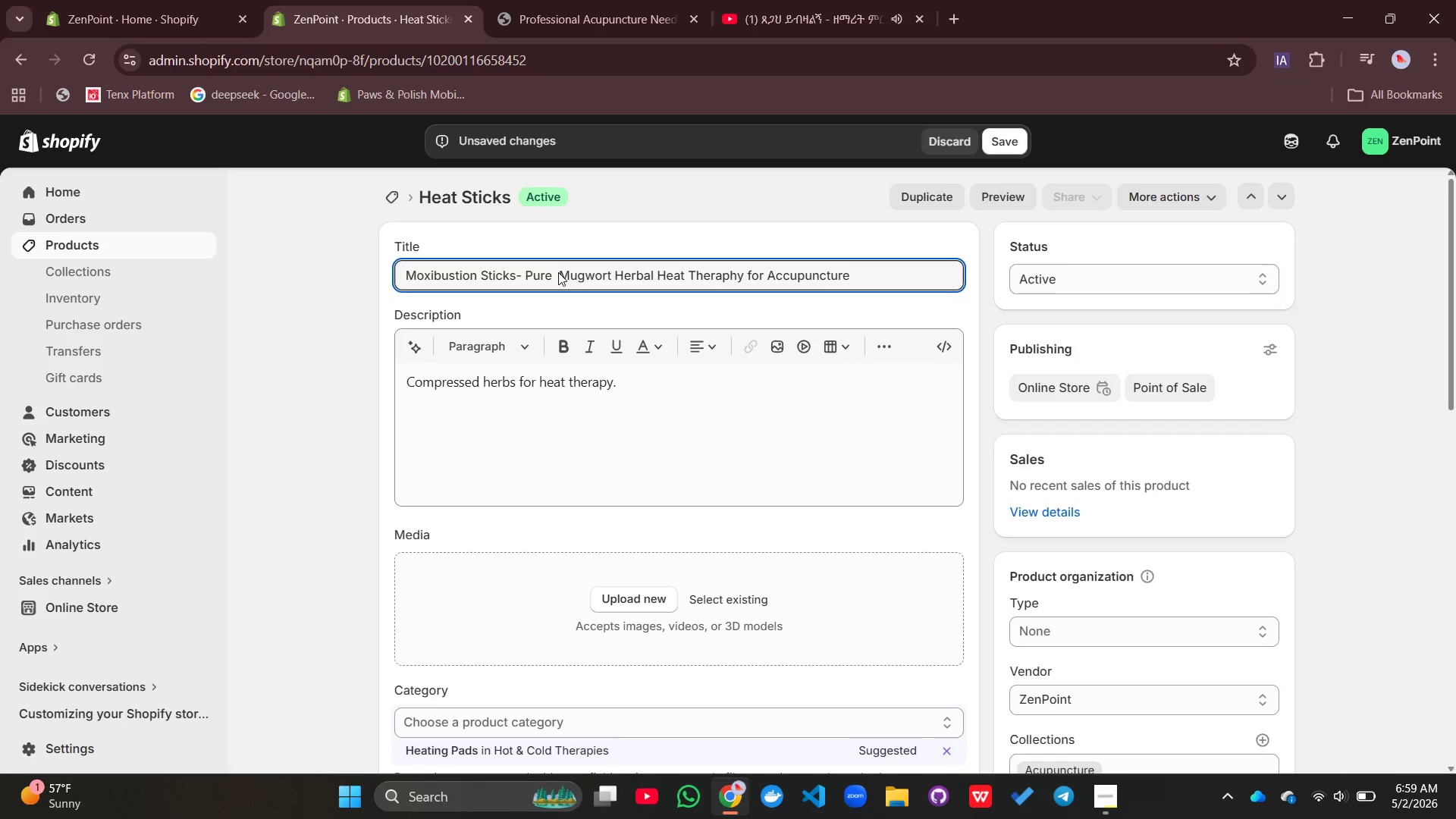 
key(Backspace)
 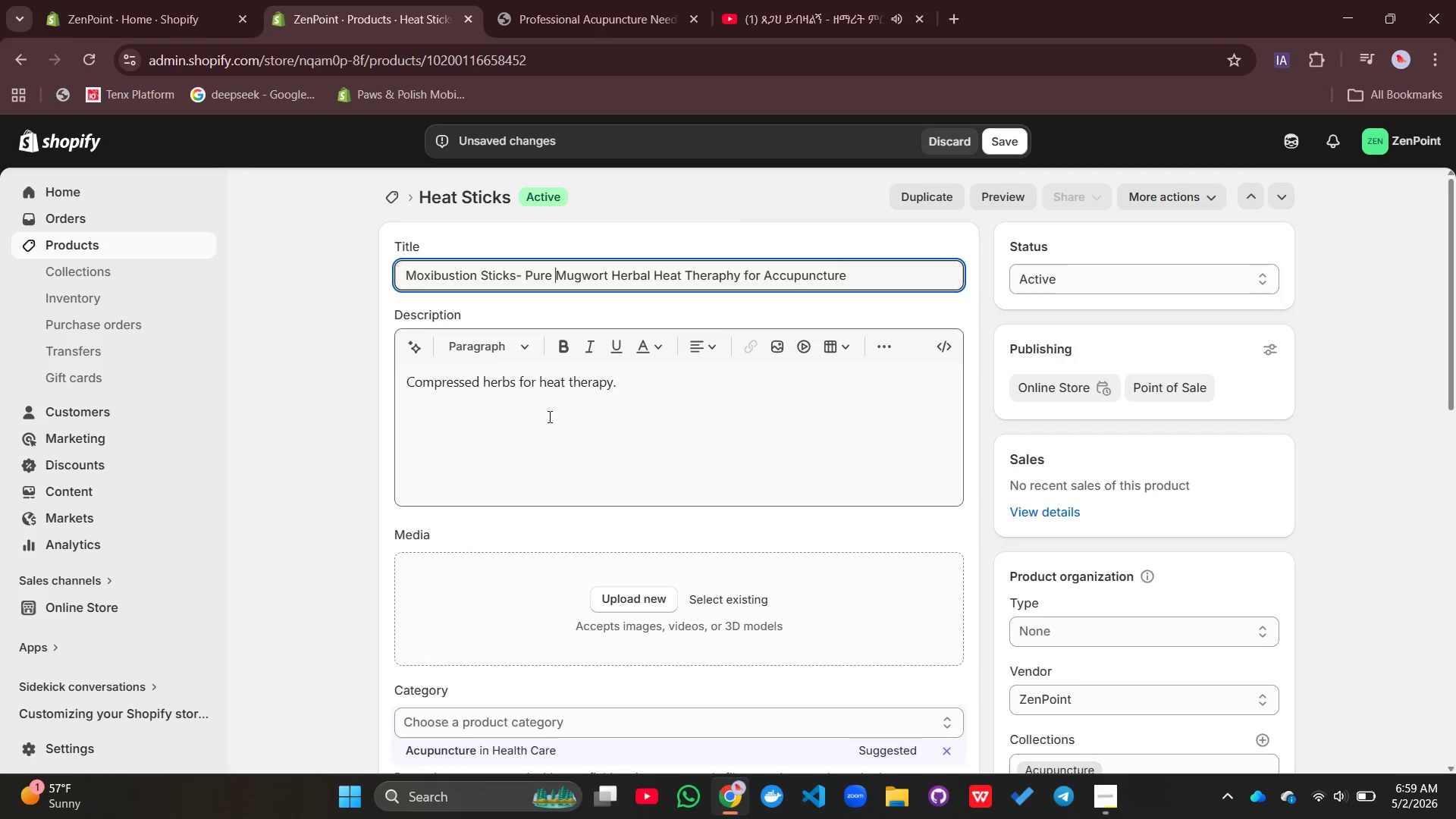 
wait(5.98)
 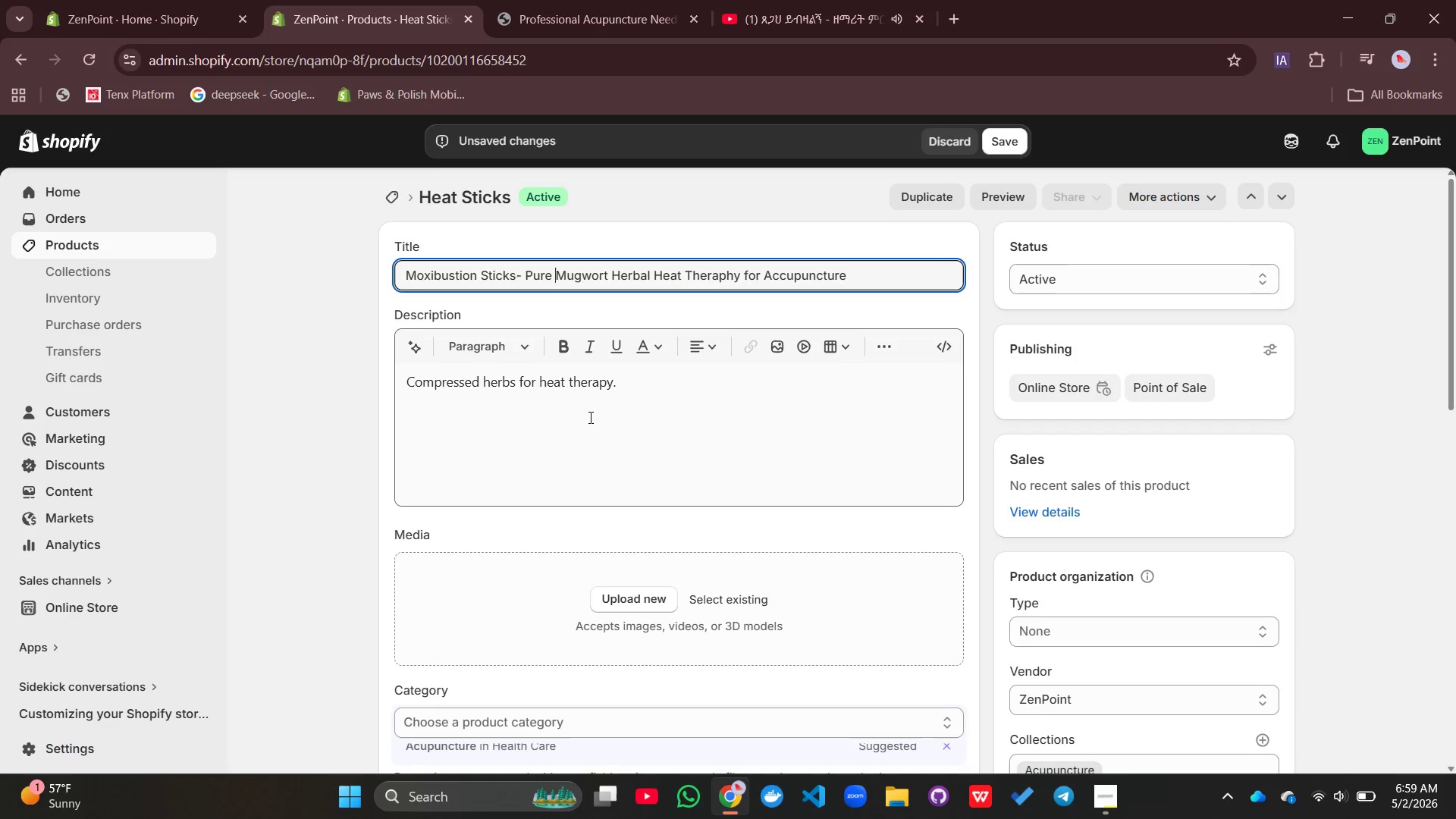 
double_click([542, 382])
 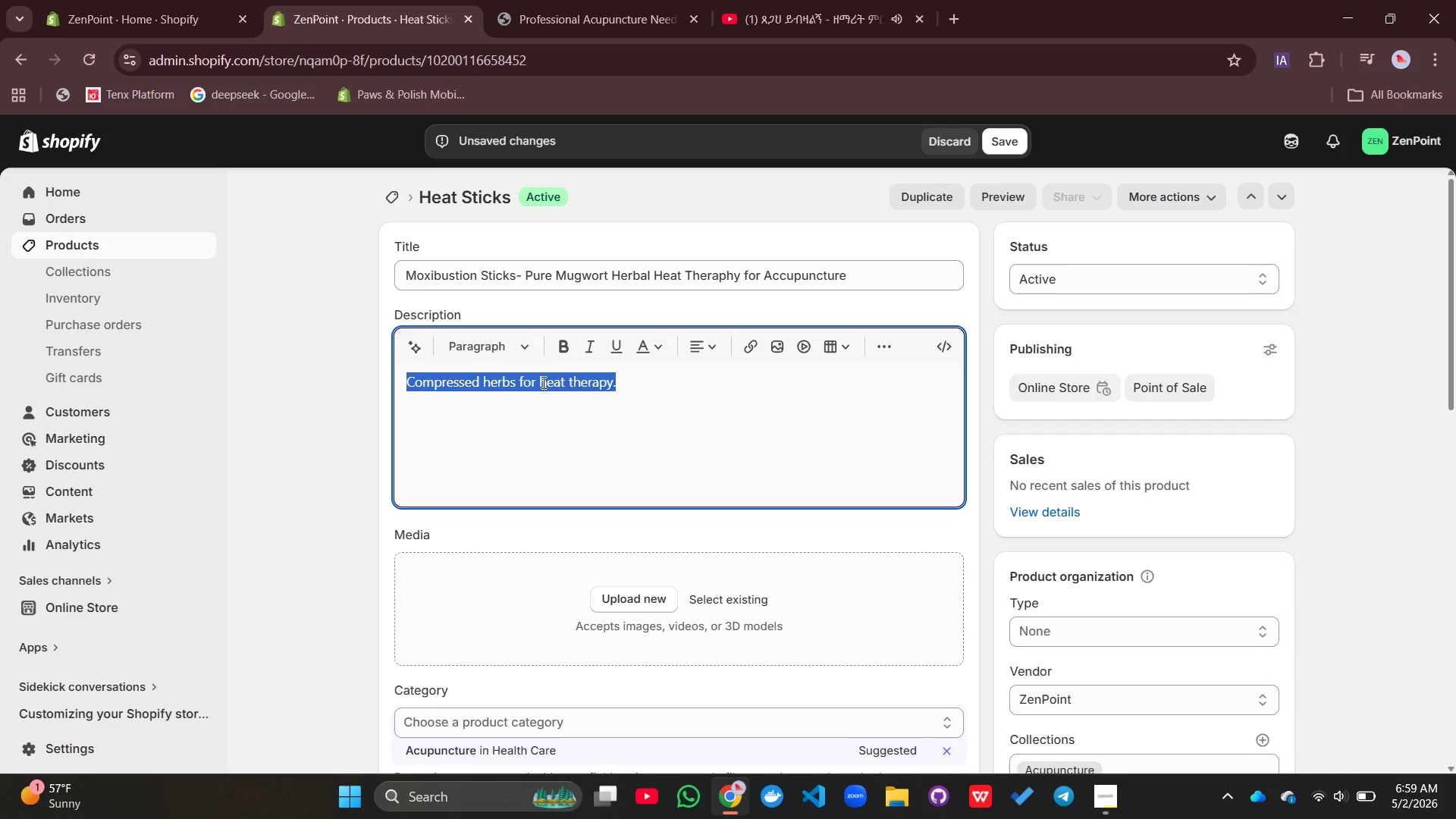 
triple_click([542, 382])
 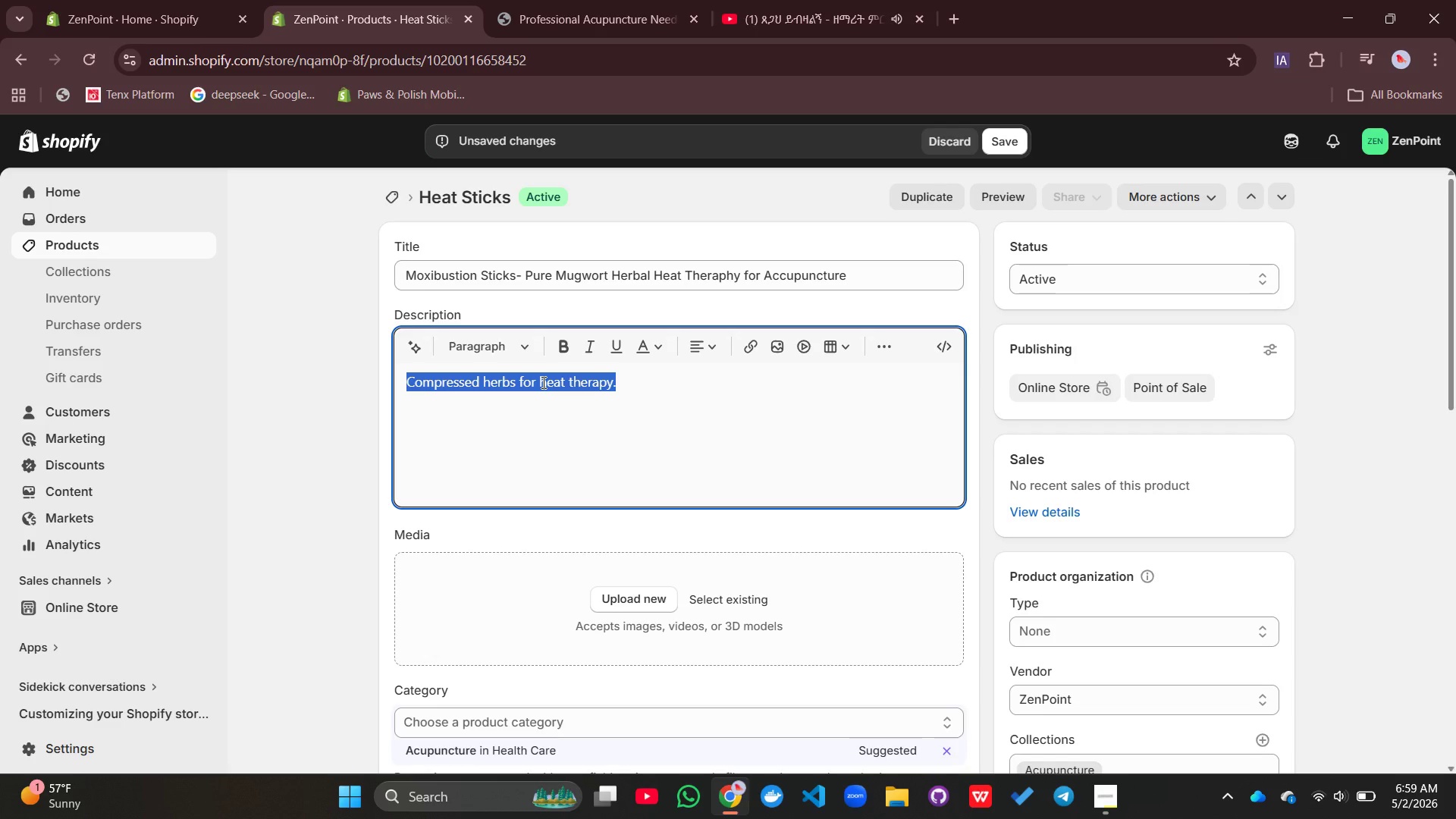 
type(Cm)
key(Backspace)
type(ompressed mug)
 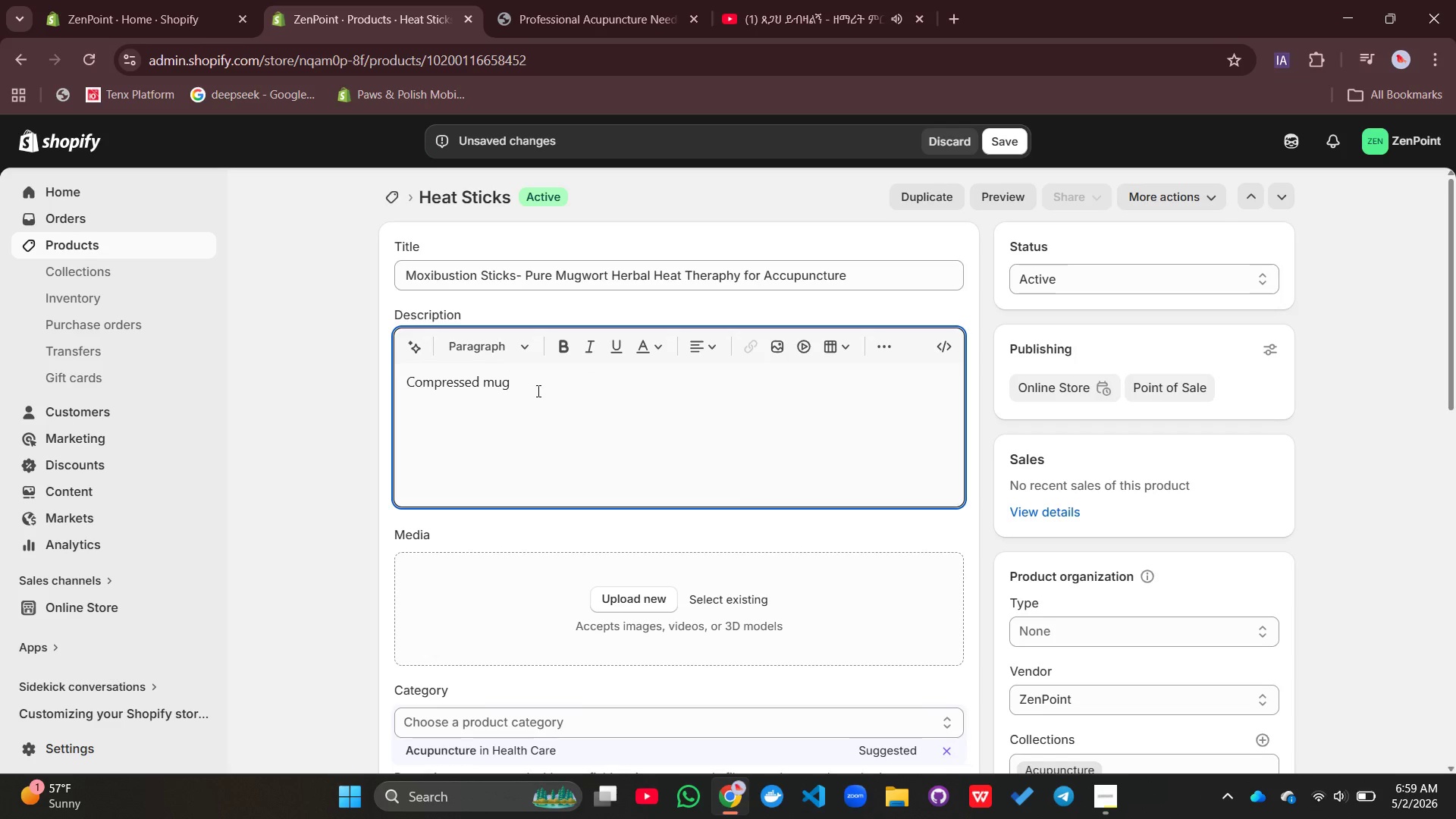 
type(wort moxa aticks)
key(Backspace)
key(Backspace)
type(t)
key(Backspace)
type(sticks specifically formulated for prod)
key(Backspace)
type(fession)
 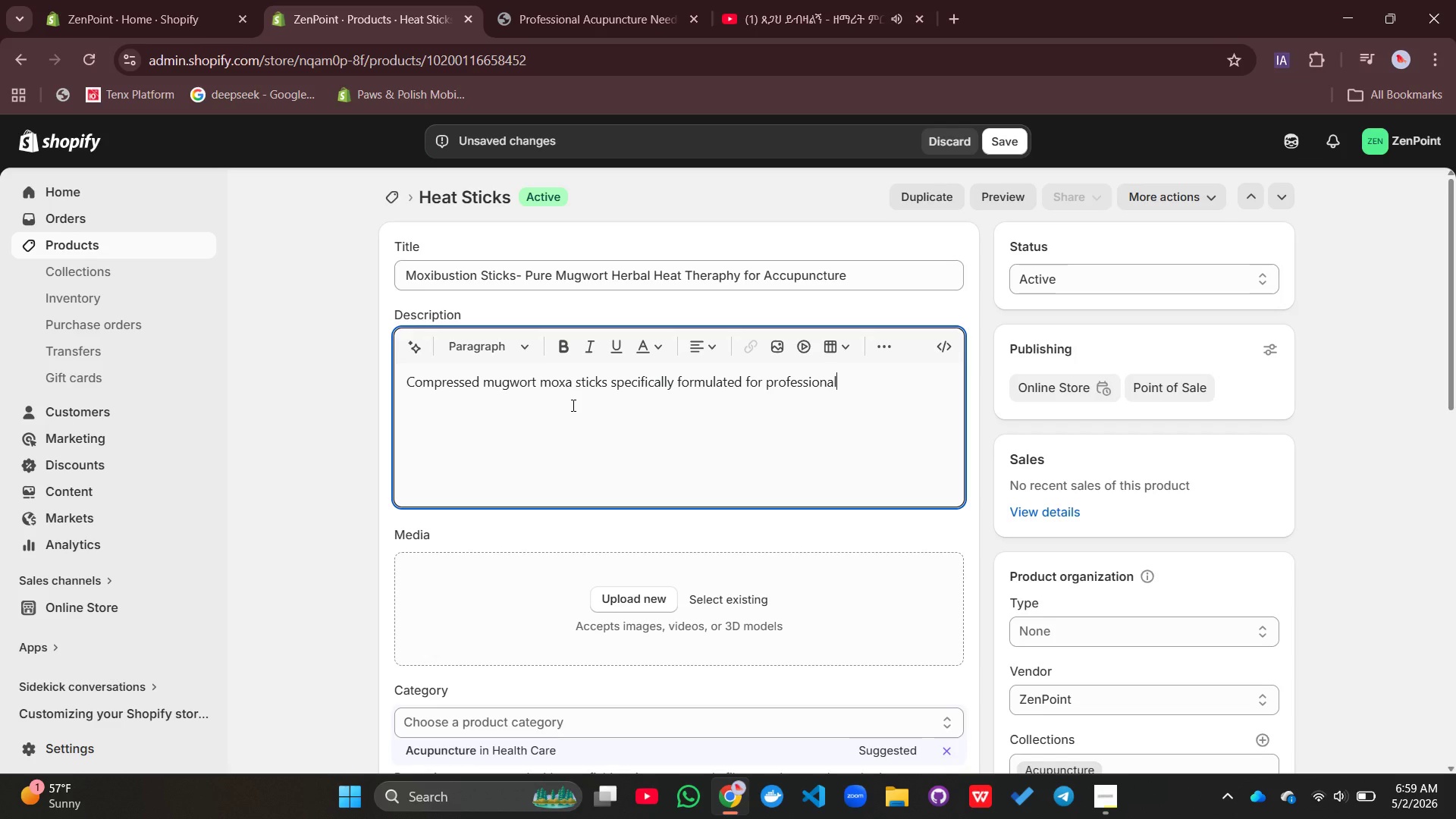 
type(al mo)
 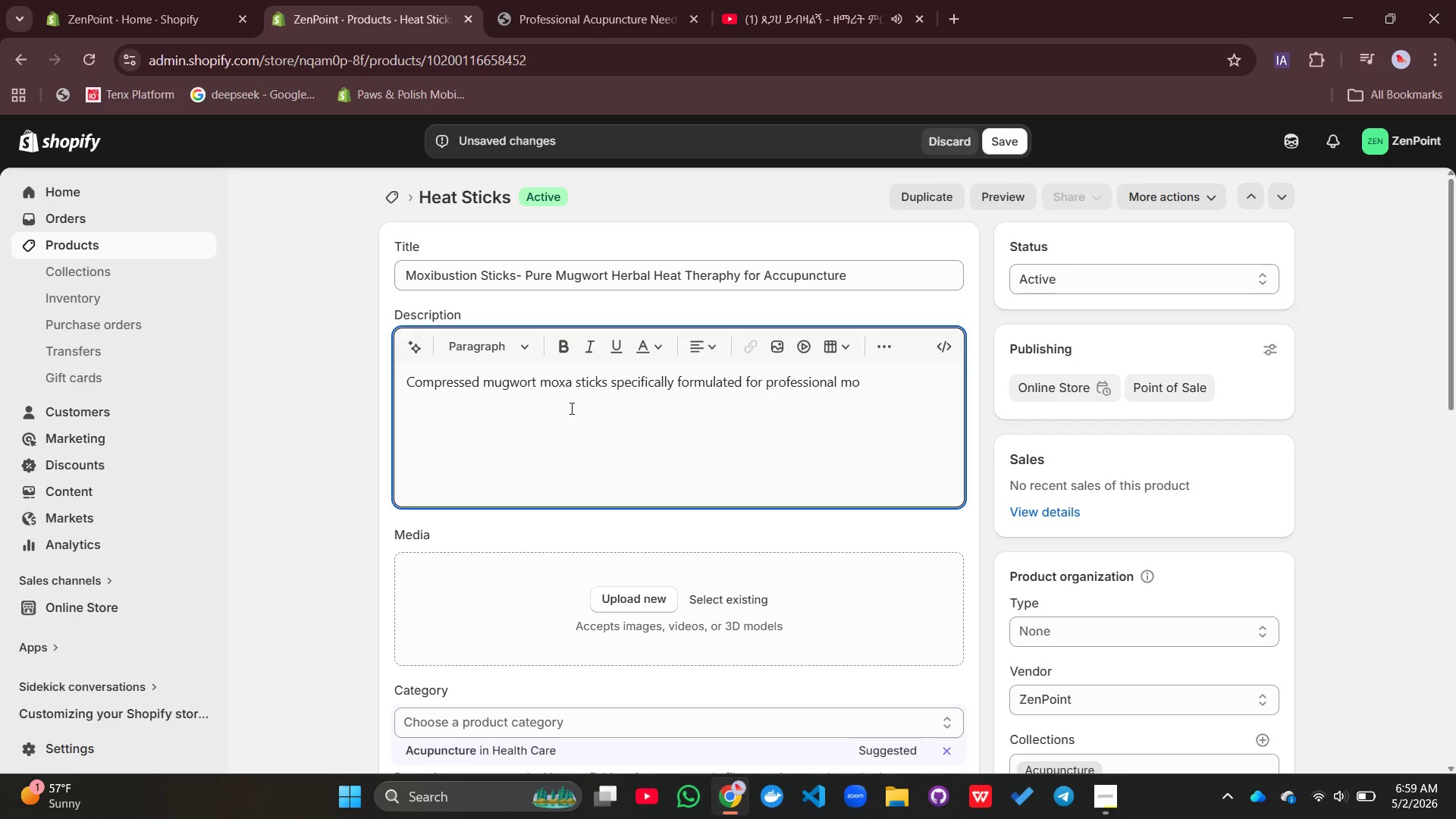 
type(xibus)
 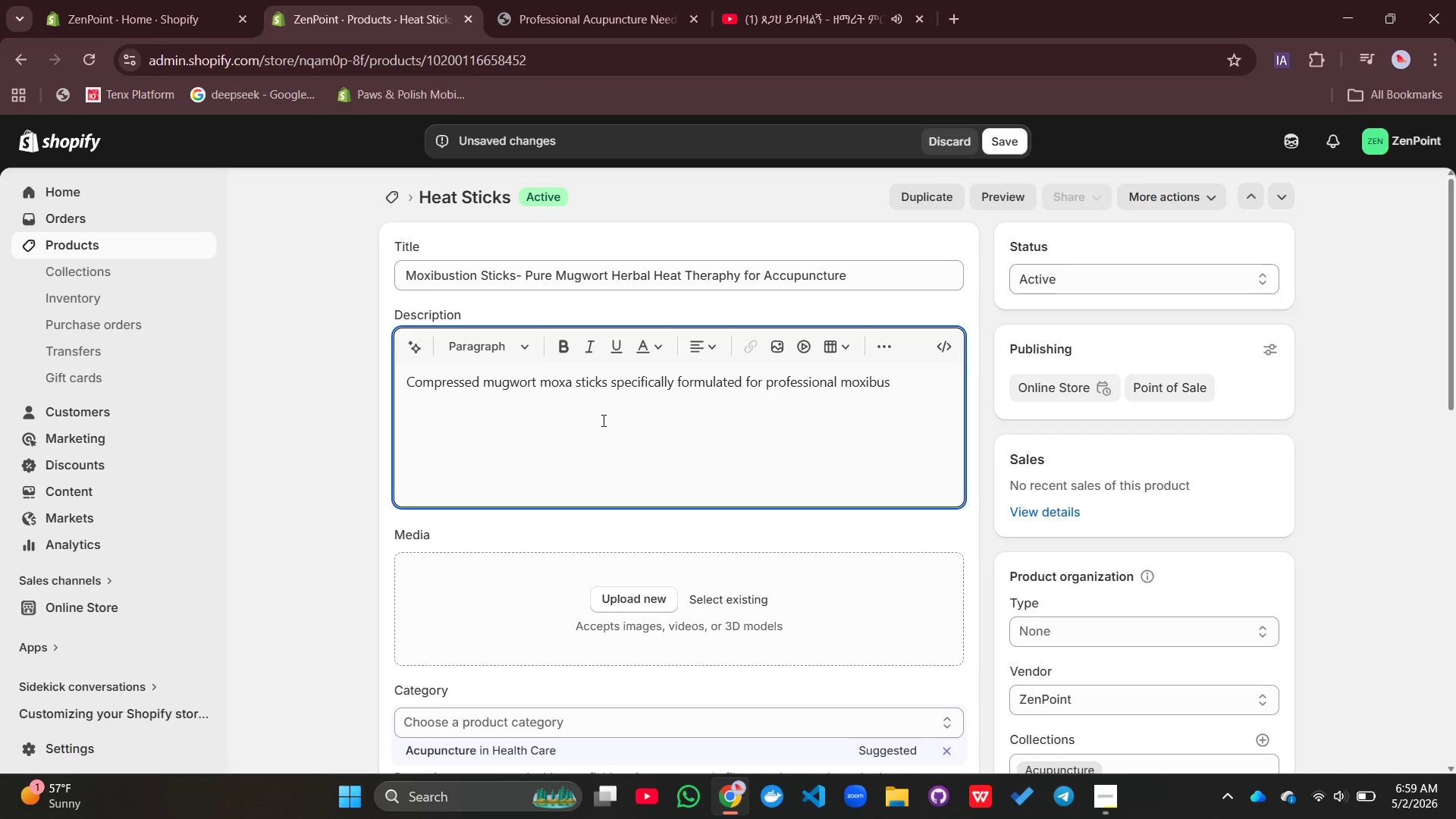 
type(tion therapy in acupuncture)
 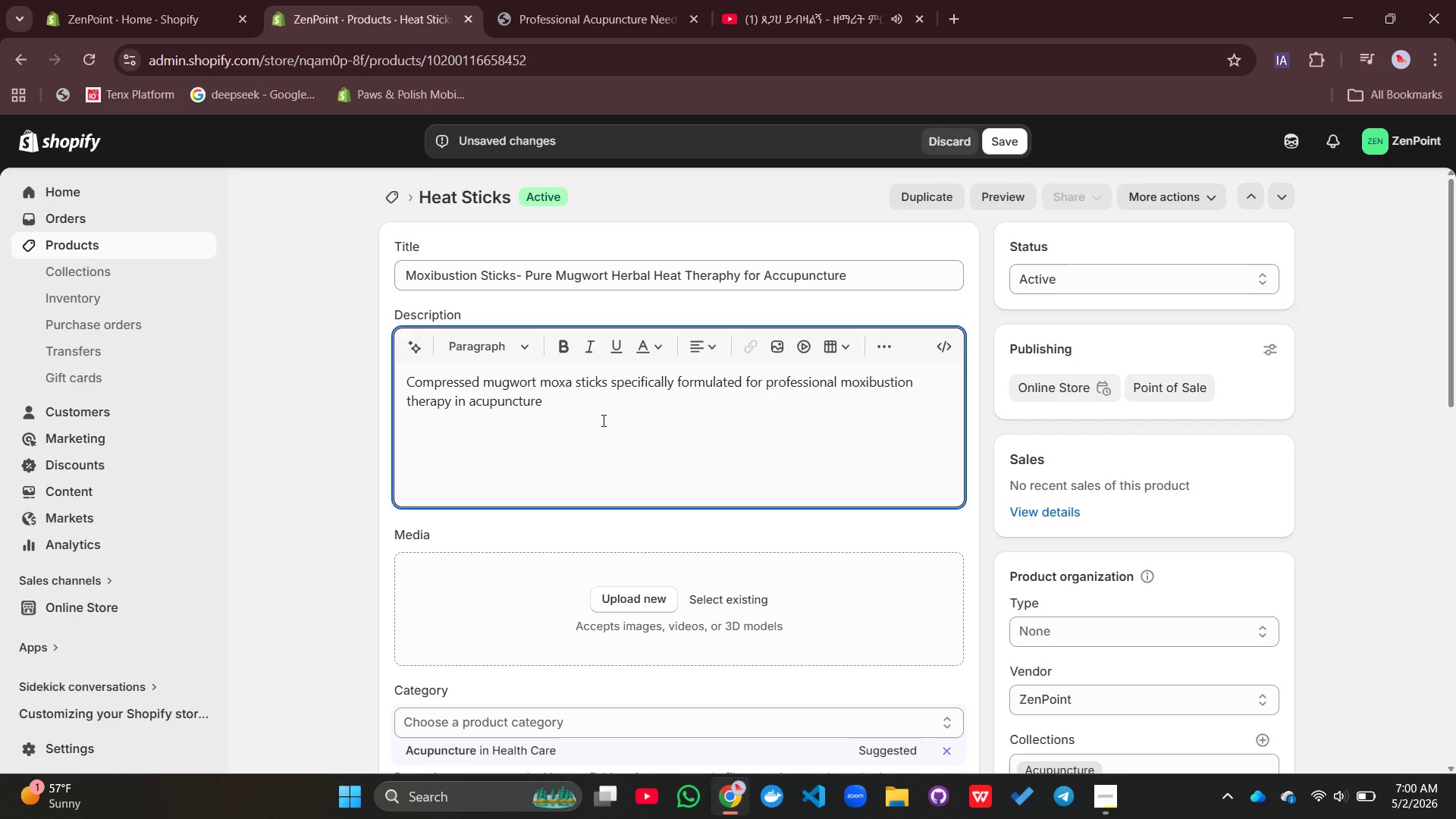 
type( clini)
 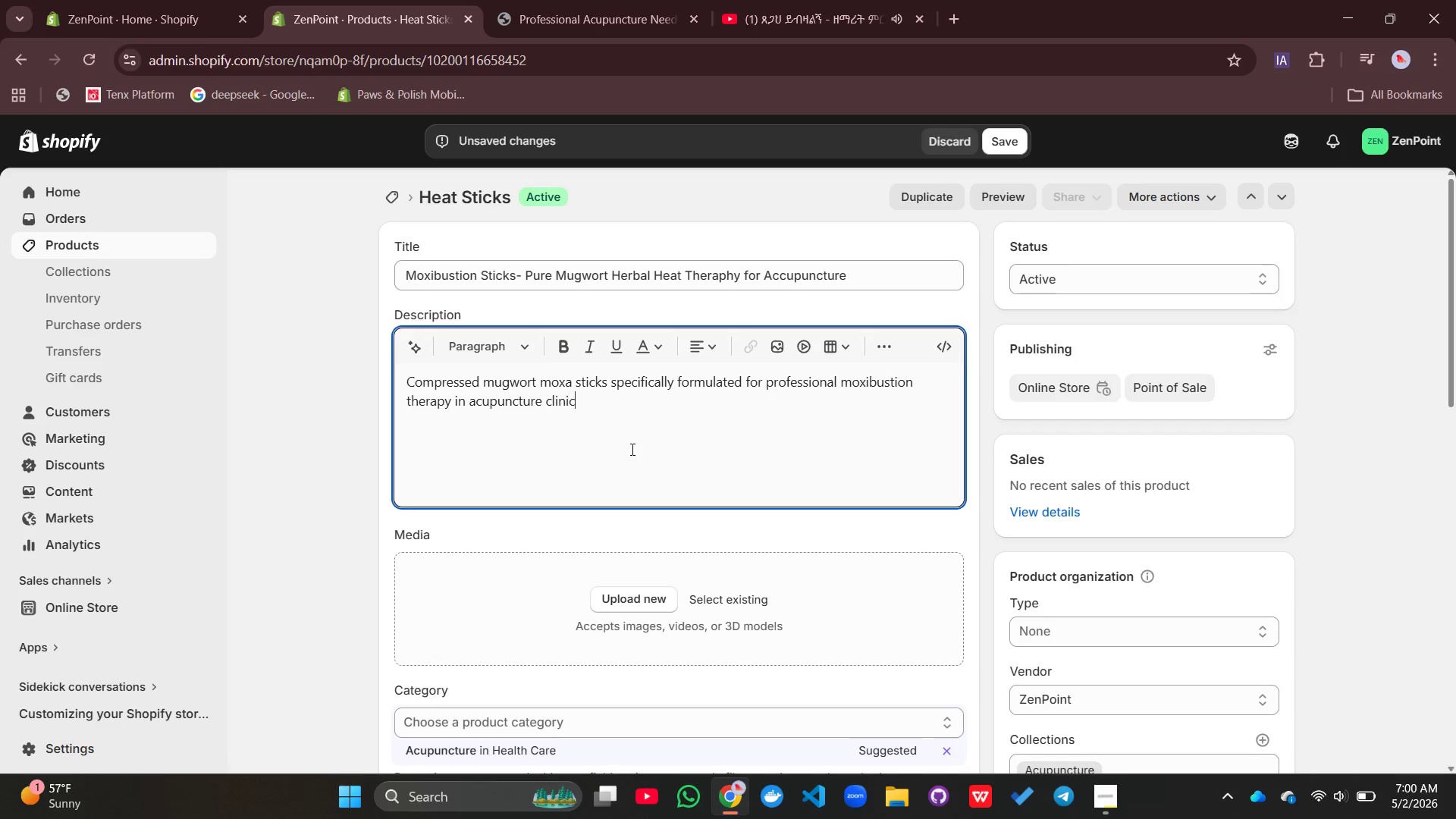 
type(cs and TCM practices. These premium )
 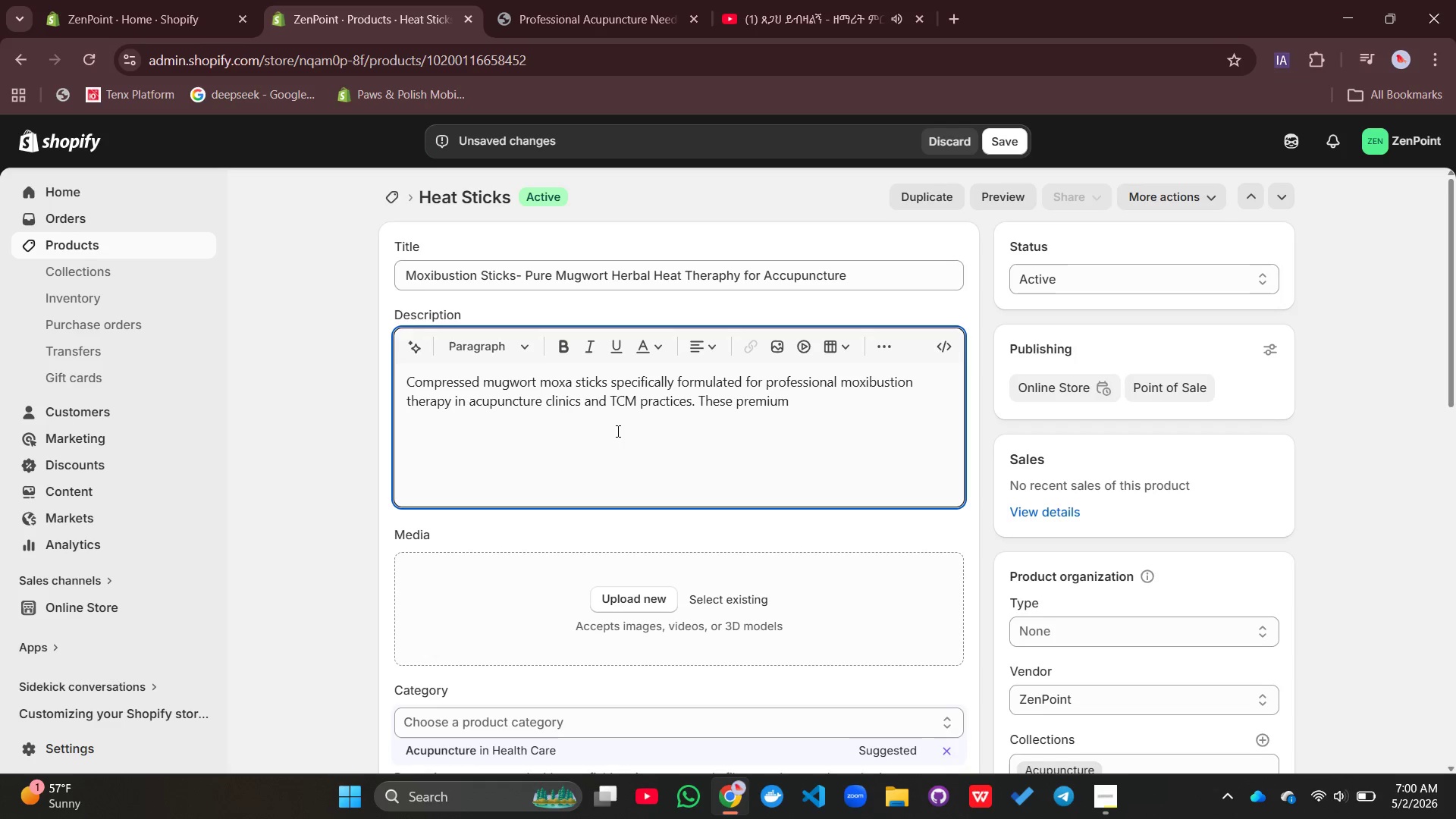 
type(heat therapy )
 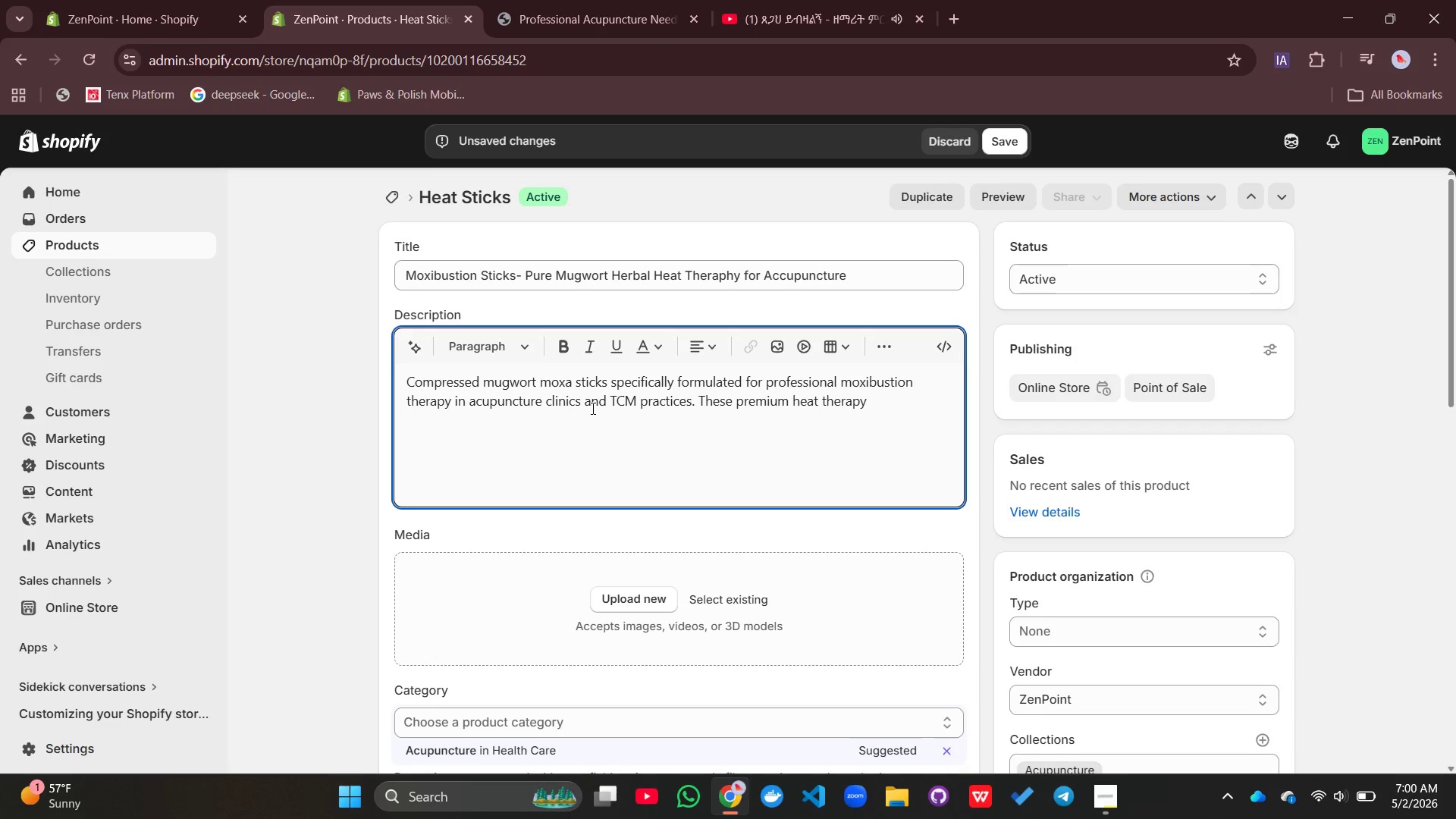 
type(sticks provide deep, penetrating warnth)
key(Backspace)
key(Backspace)
key(Backspace)
type(mth without )
 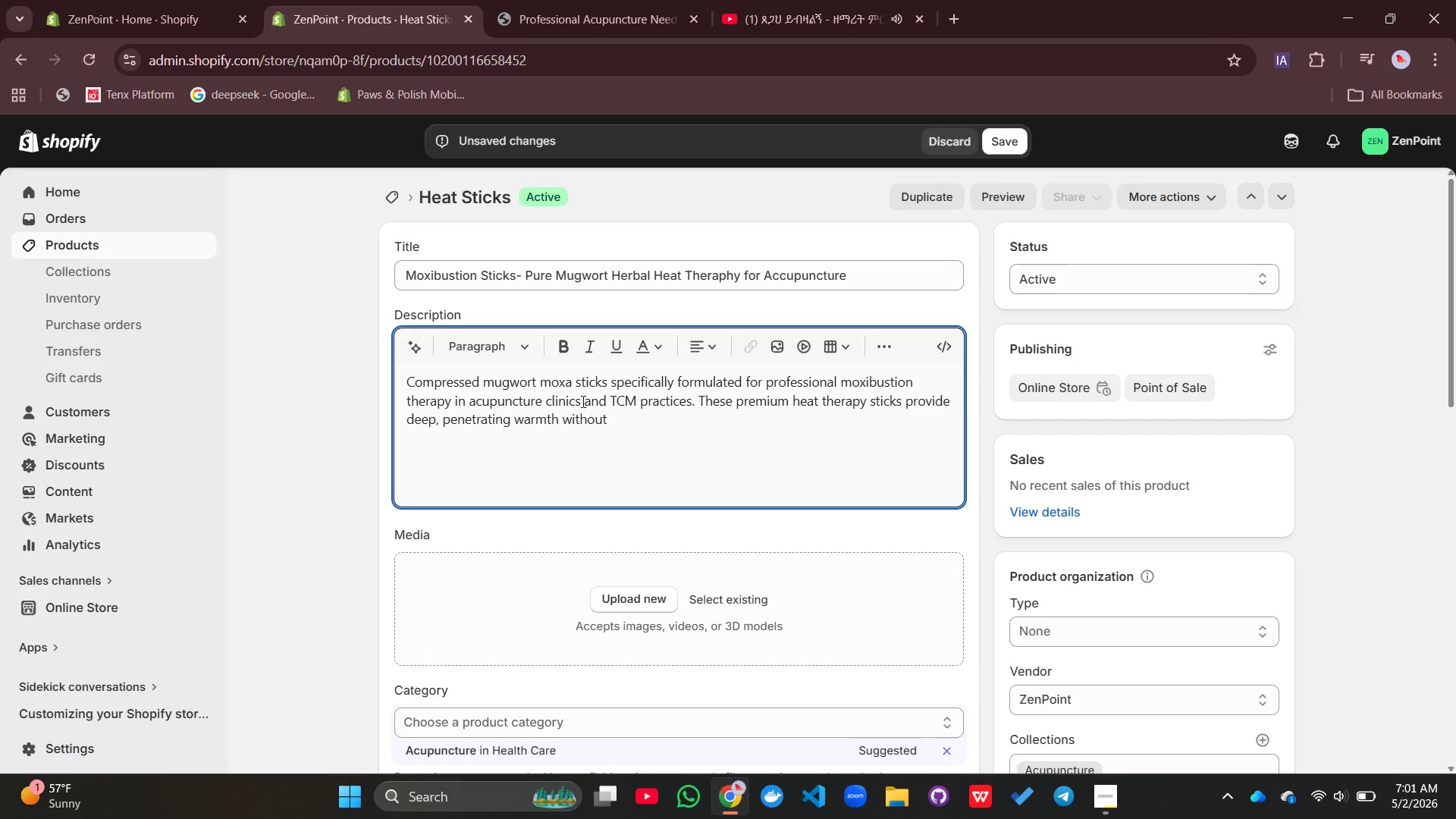 
type(the harsh, irritating smoke tha )
key(Backspace)
type(t characterizes lower0[Delete])
key(Backspace)
type(-quality moxa products.)
 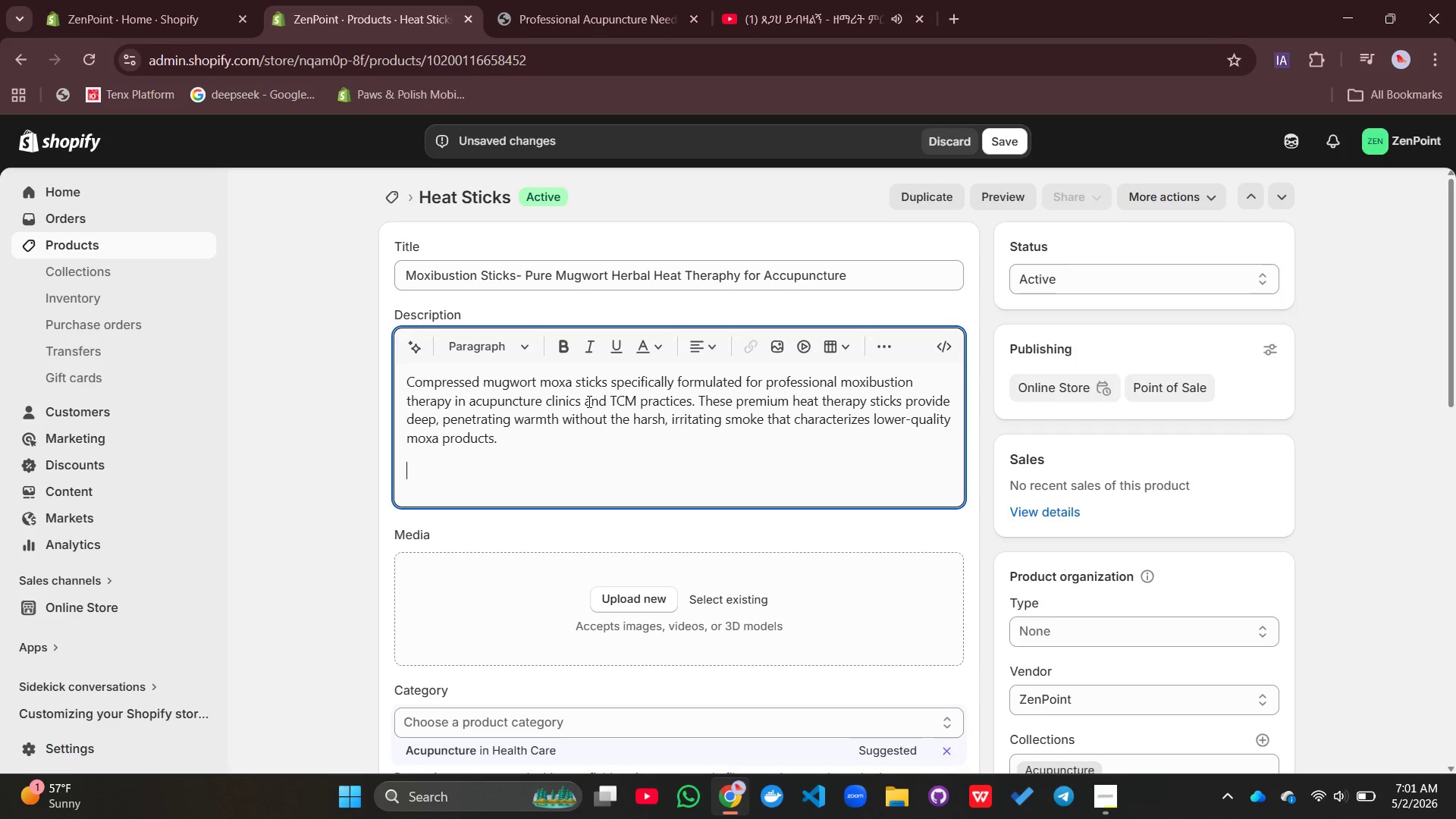 
key(Enter)
 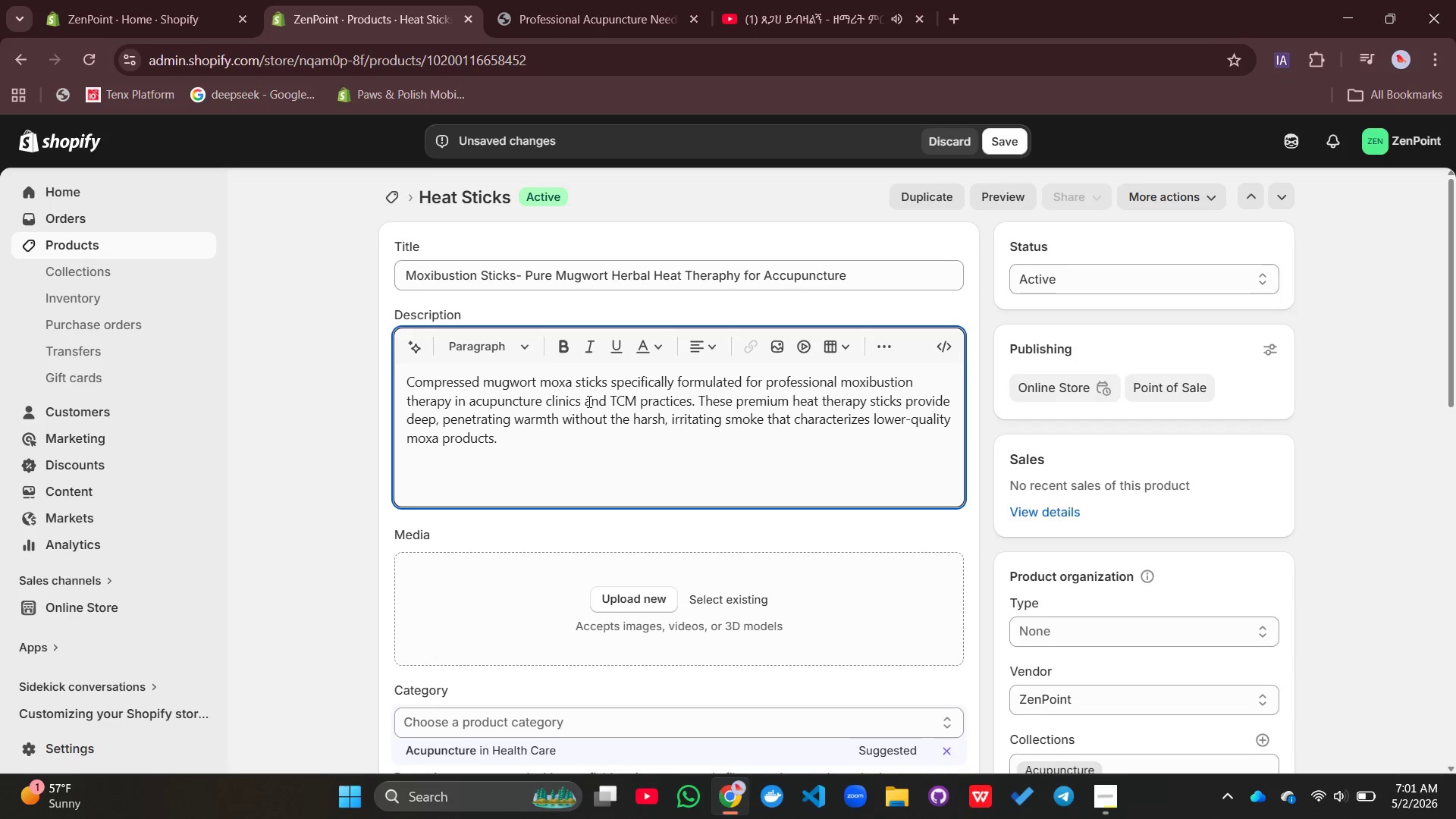 
wait(9.7)
 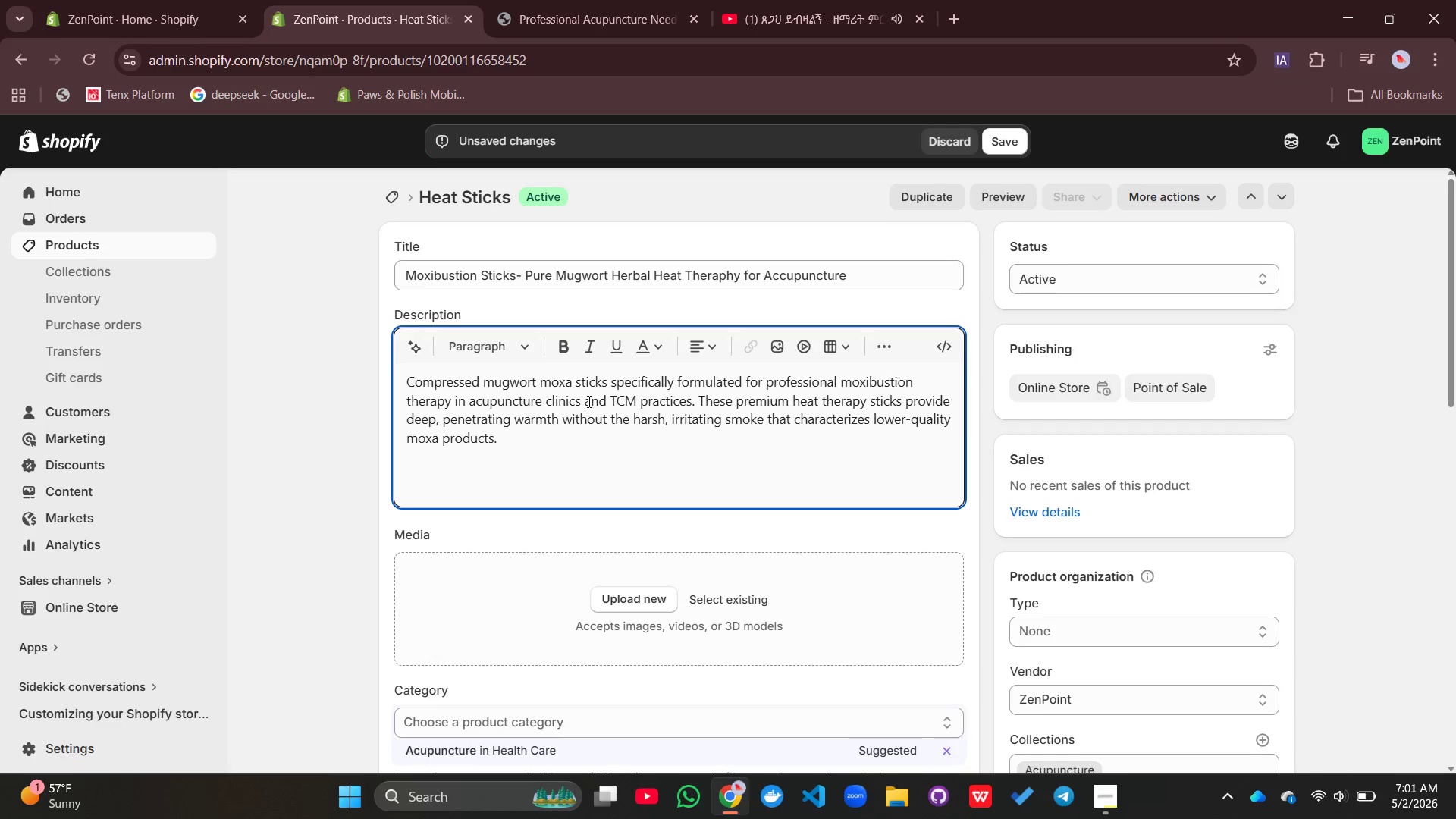 
type(Ingredients & quality:)
 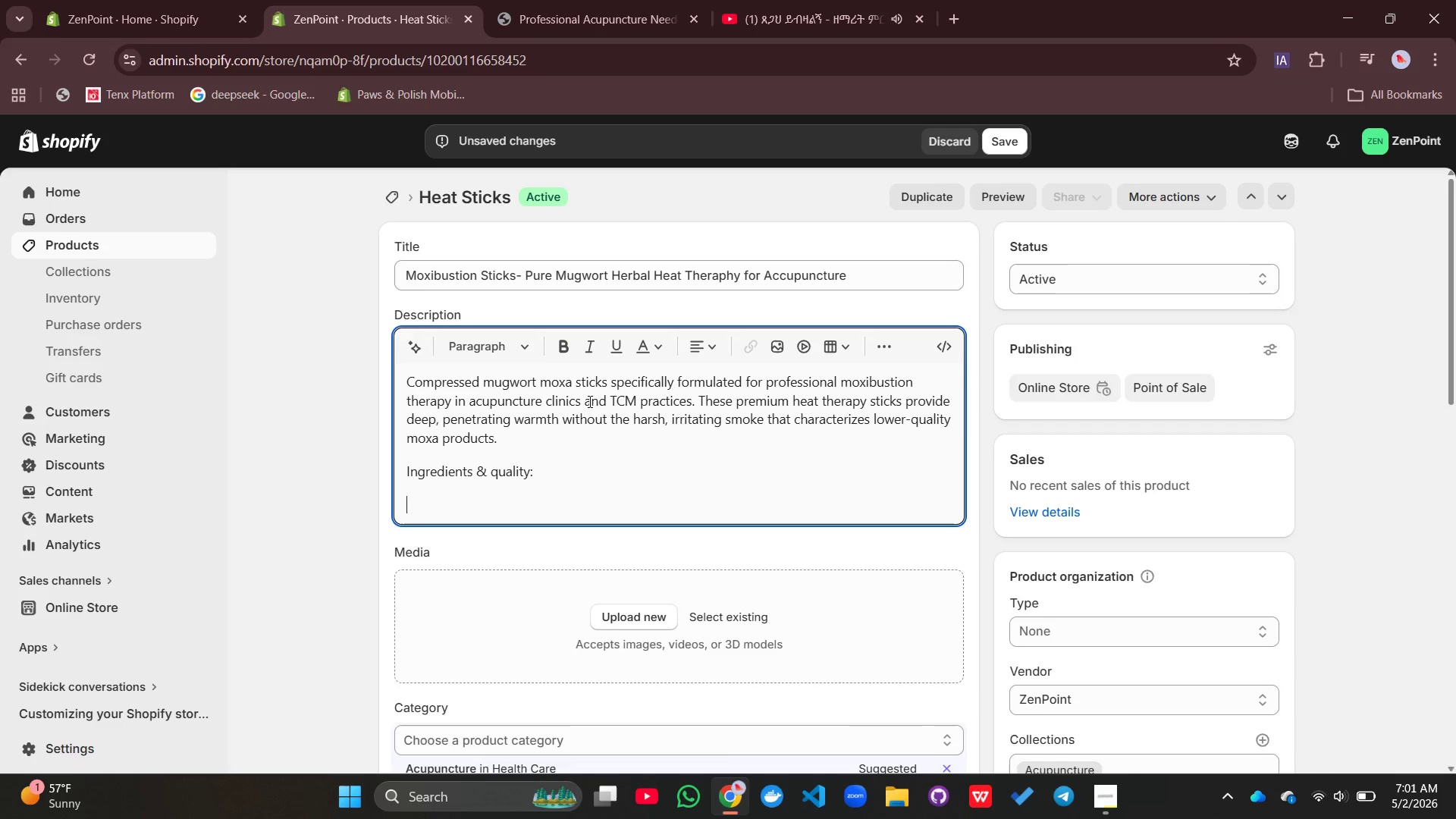 
 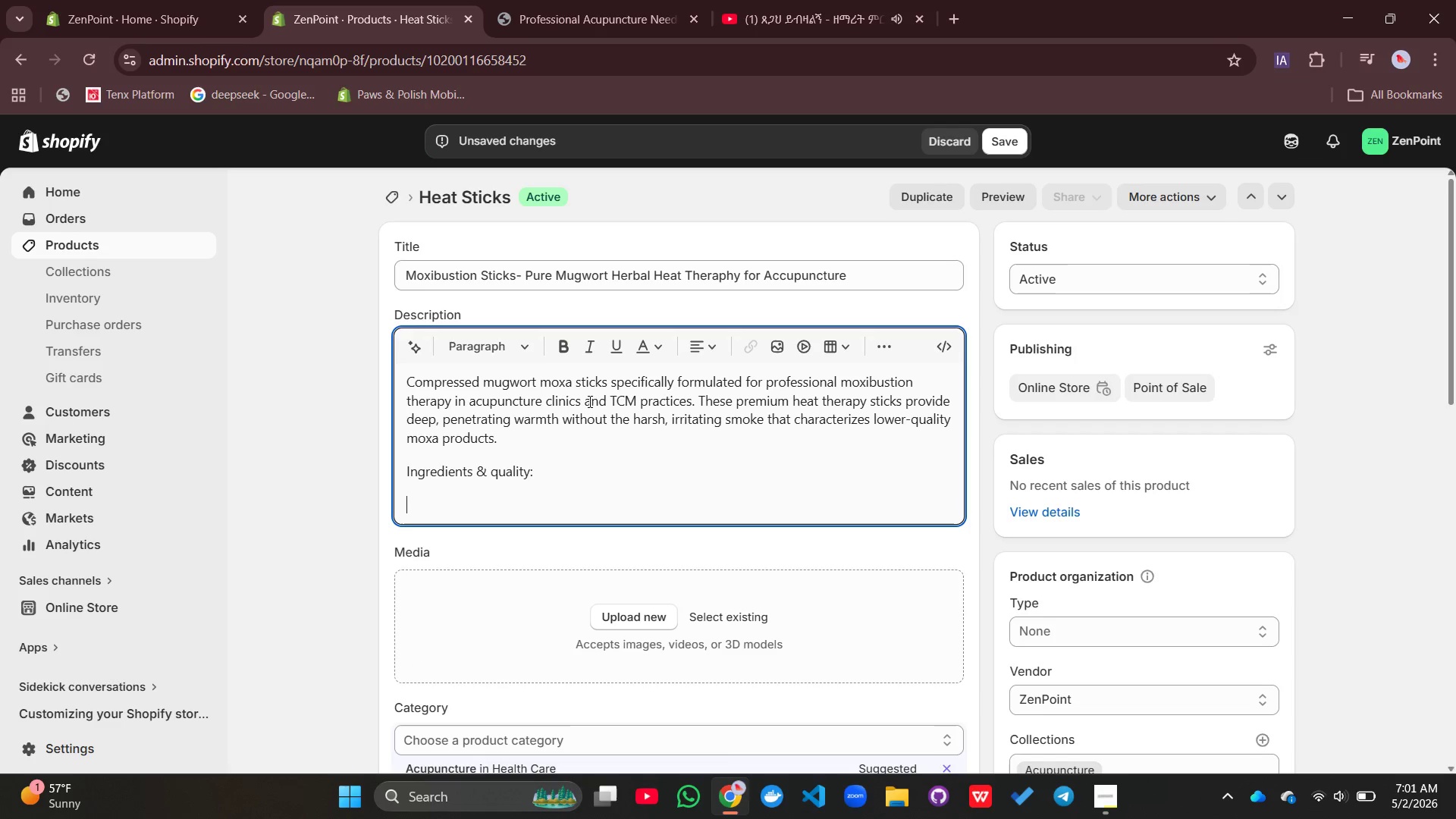 
key(Enter)
 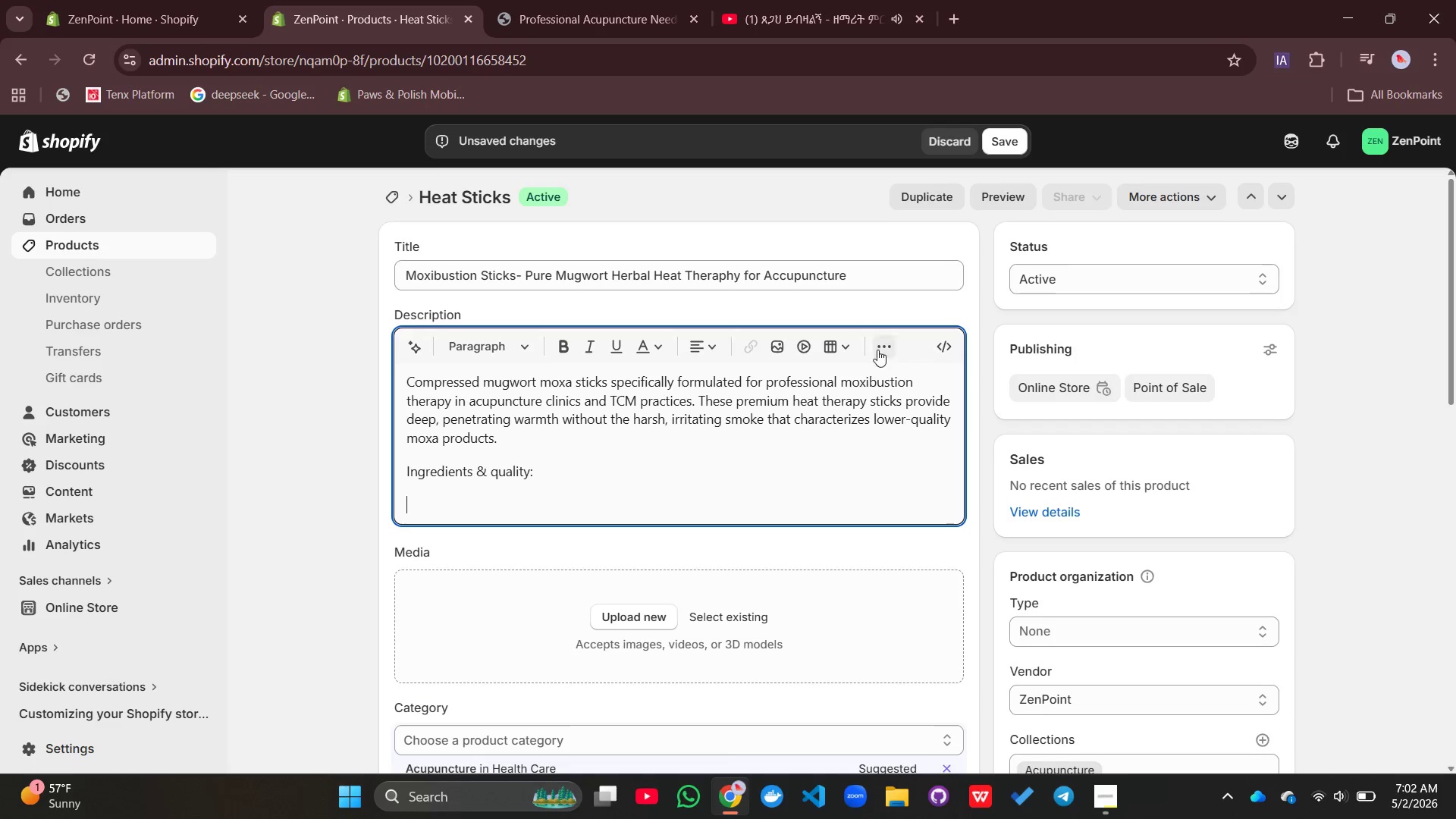 
left_click([867, 350])
 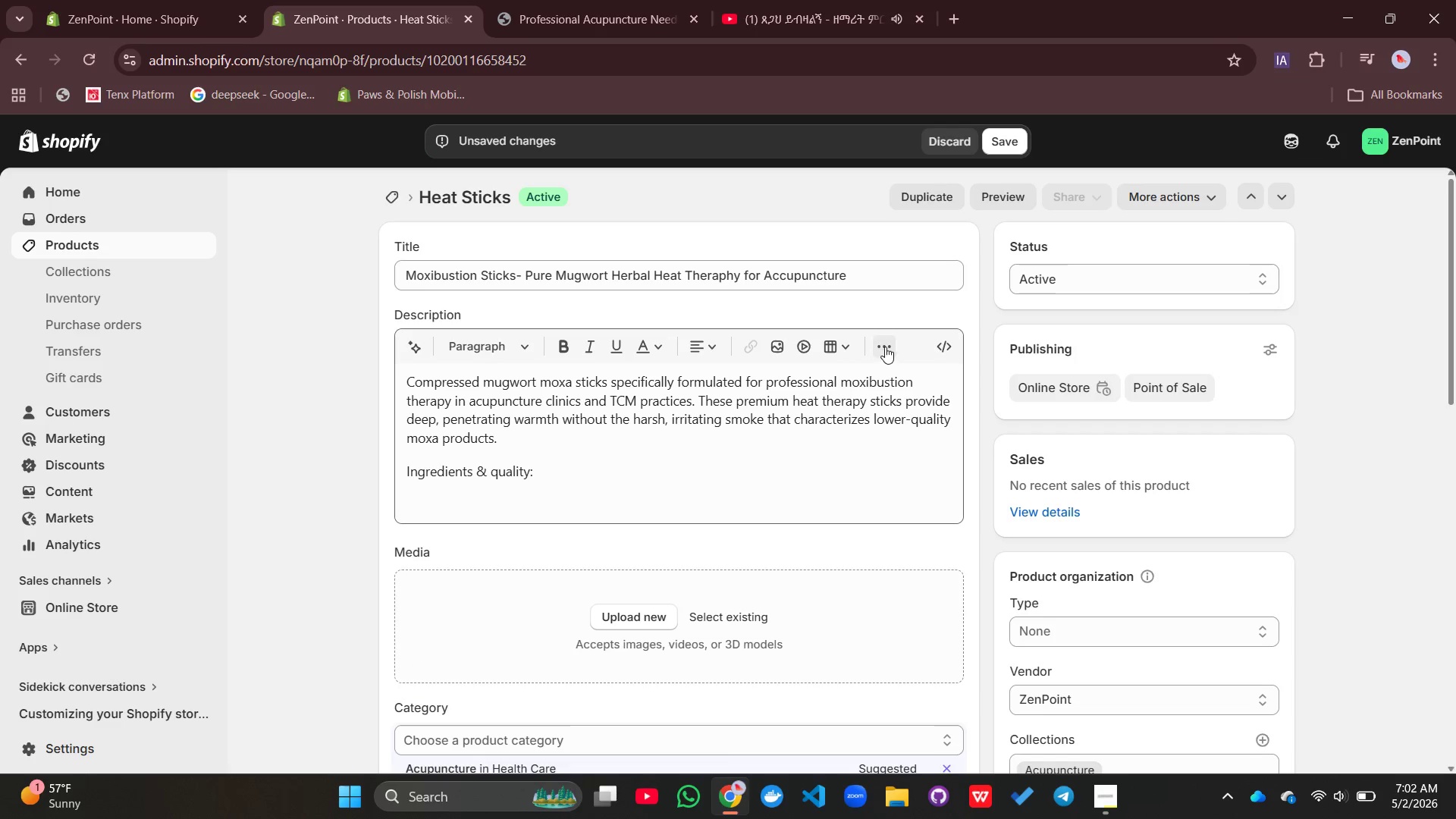 
left_click([885, 347])
 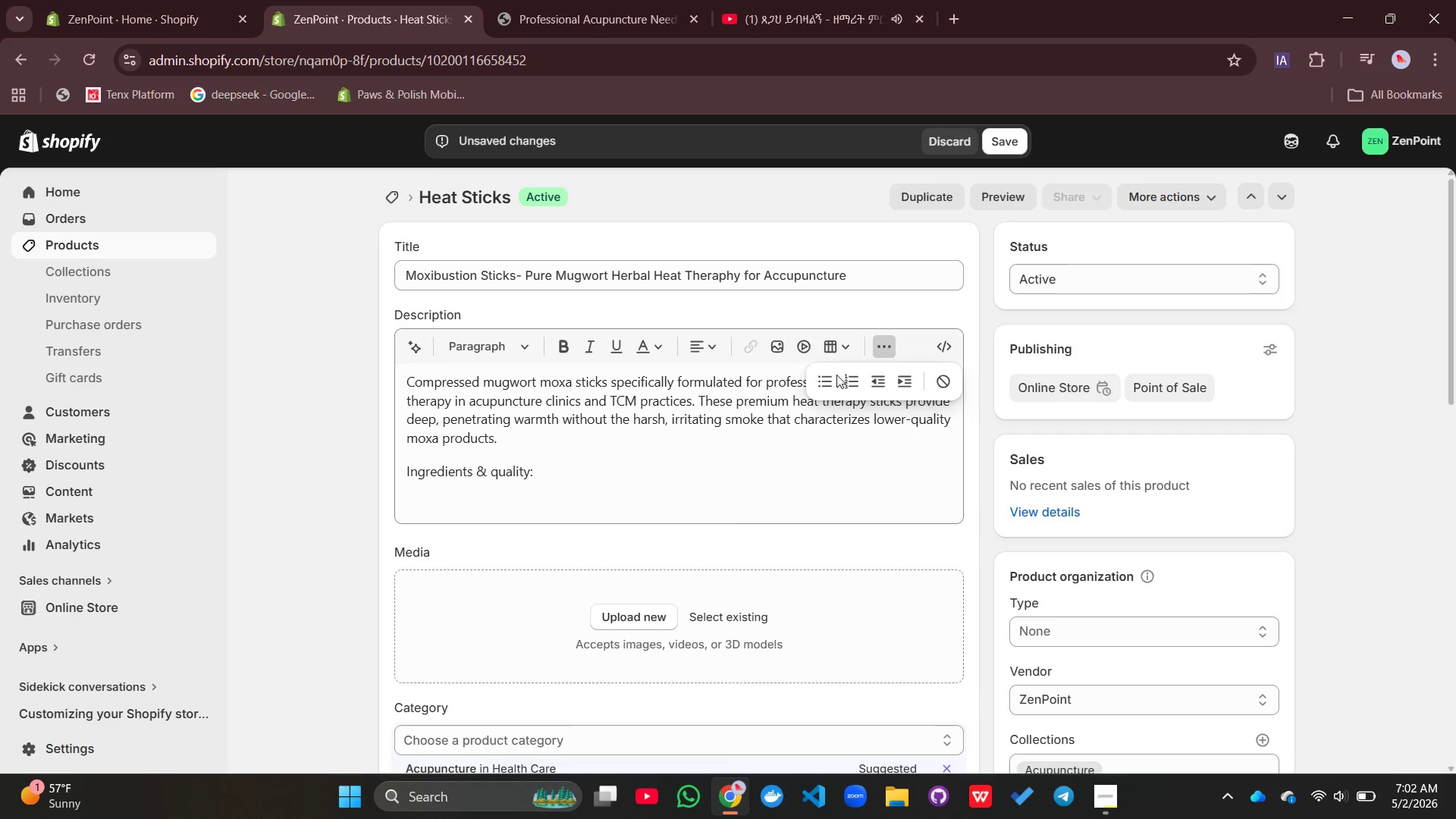 
left_click([834, 375])
 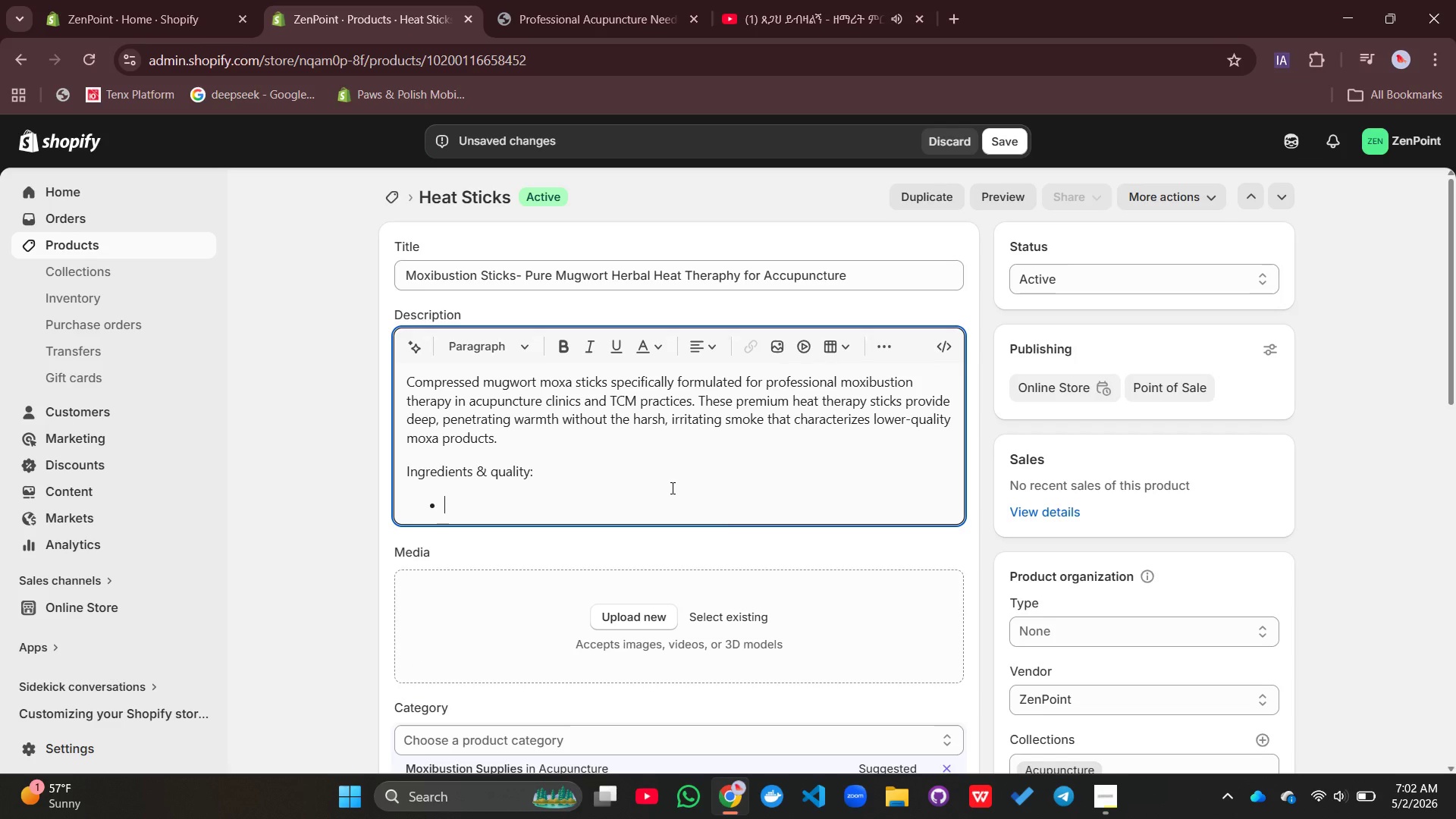 
type(100% natursl)
key(Backspace)
key(Backspace)
type(al mugwort leaves aged fr)
key(Backspace)
type(r)
key(Backspace)
 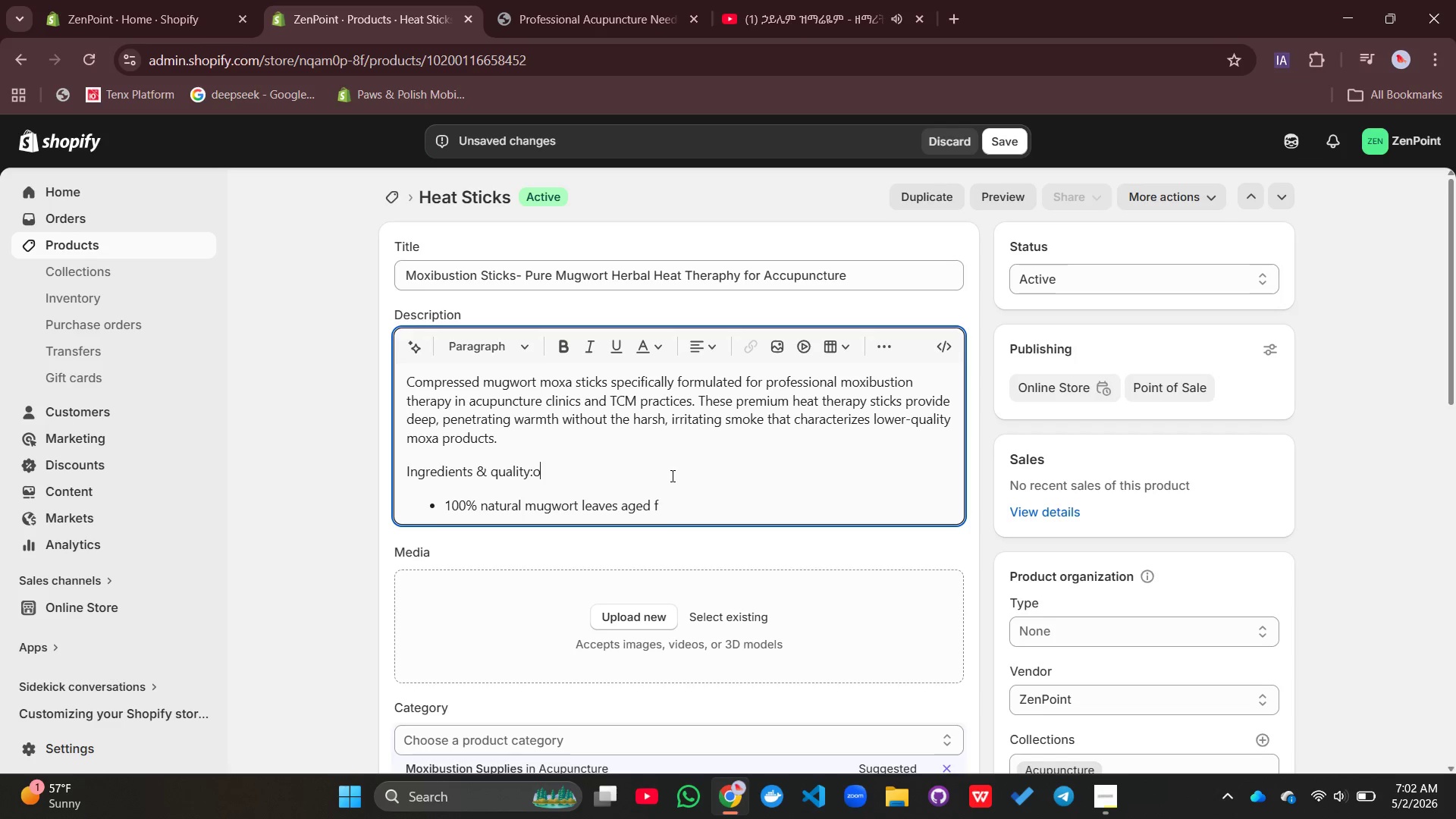 
 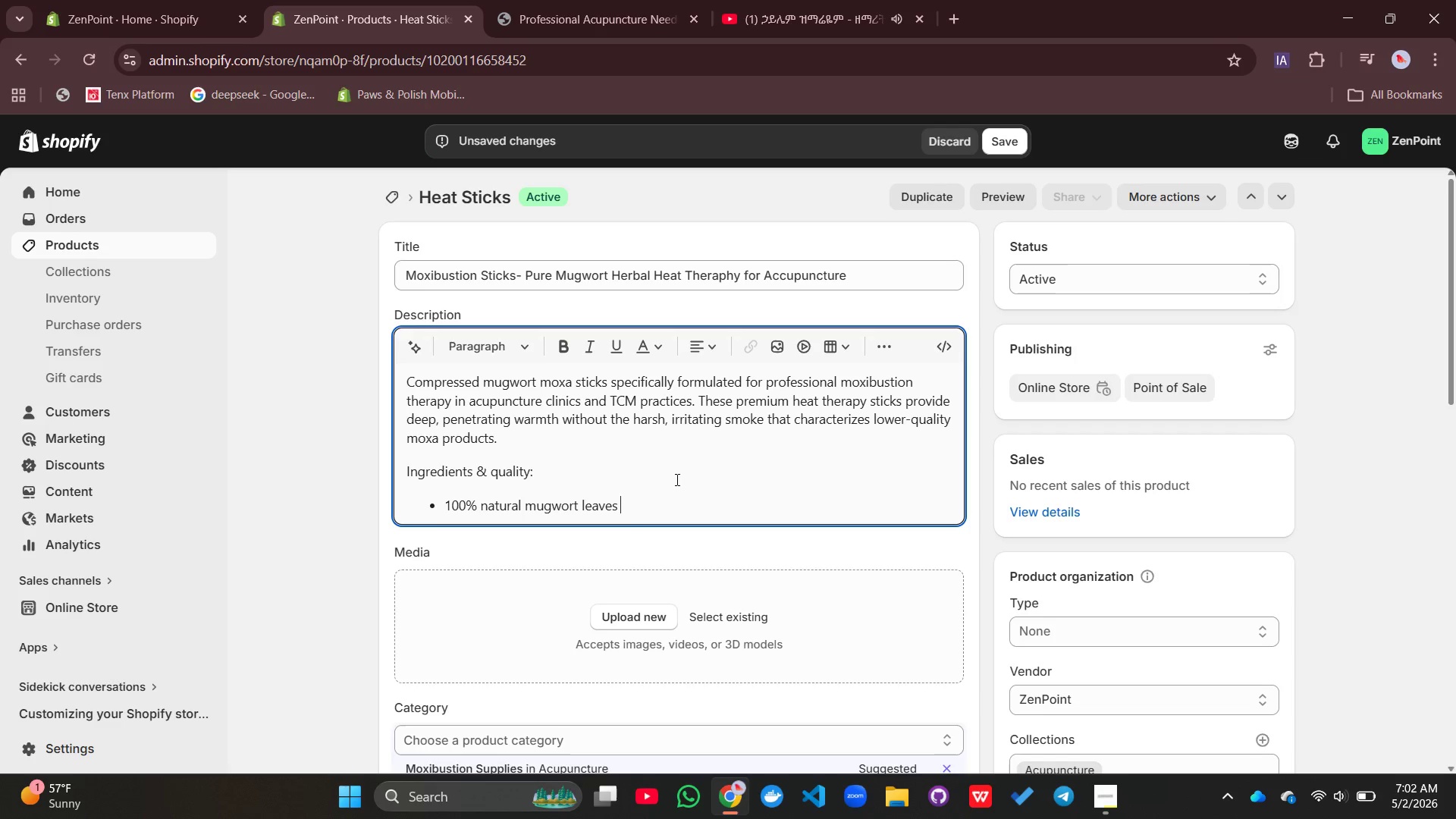 
left_click([671, 475])
 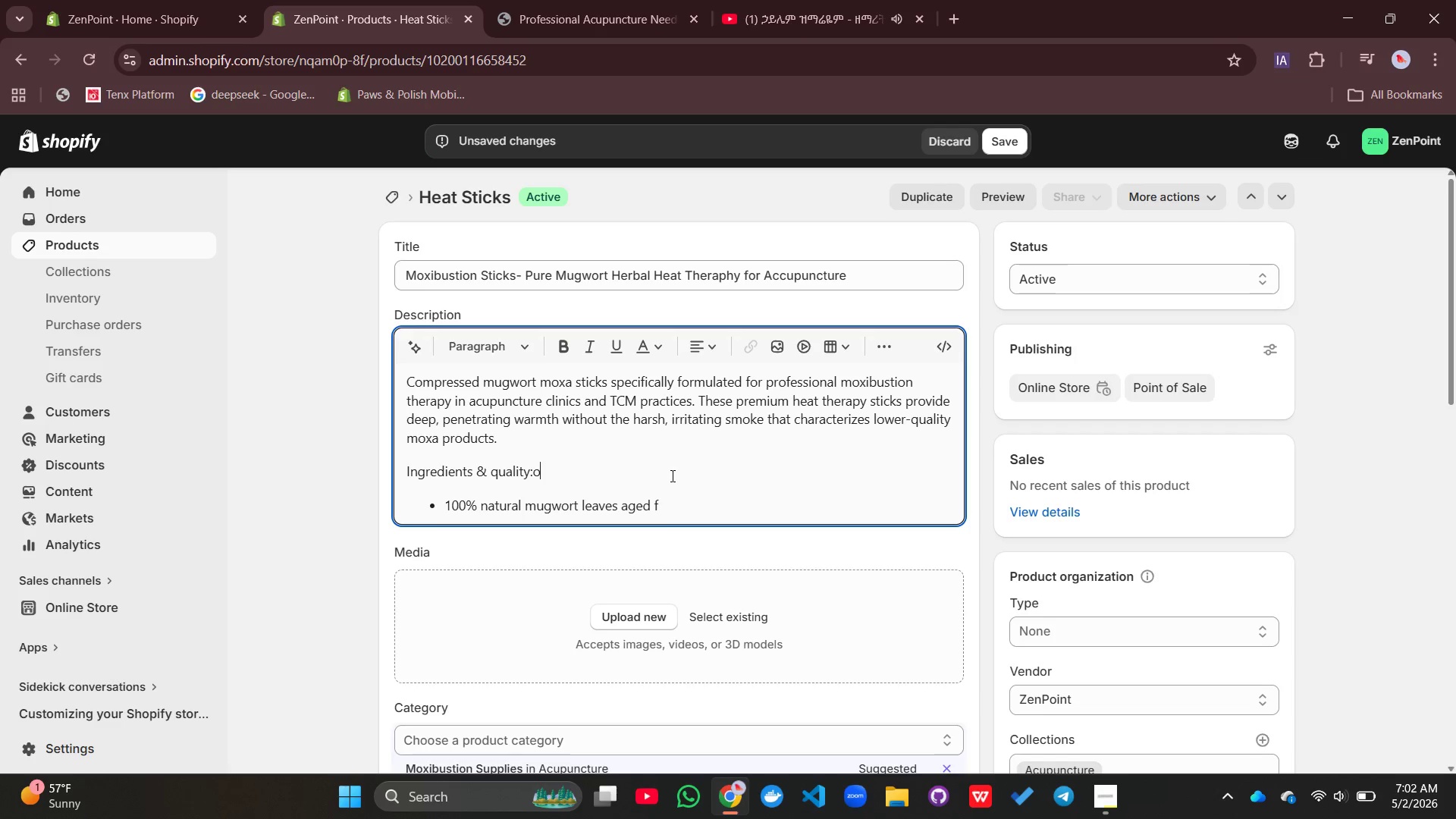 
type(or ptima)
key(Backspace)
key(Backspace)
key(Backspace)
key(Backspace)
key(Backspace)
key(Backspace)
key(Backspace)
key(Backspace)
 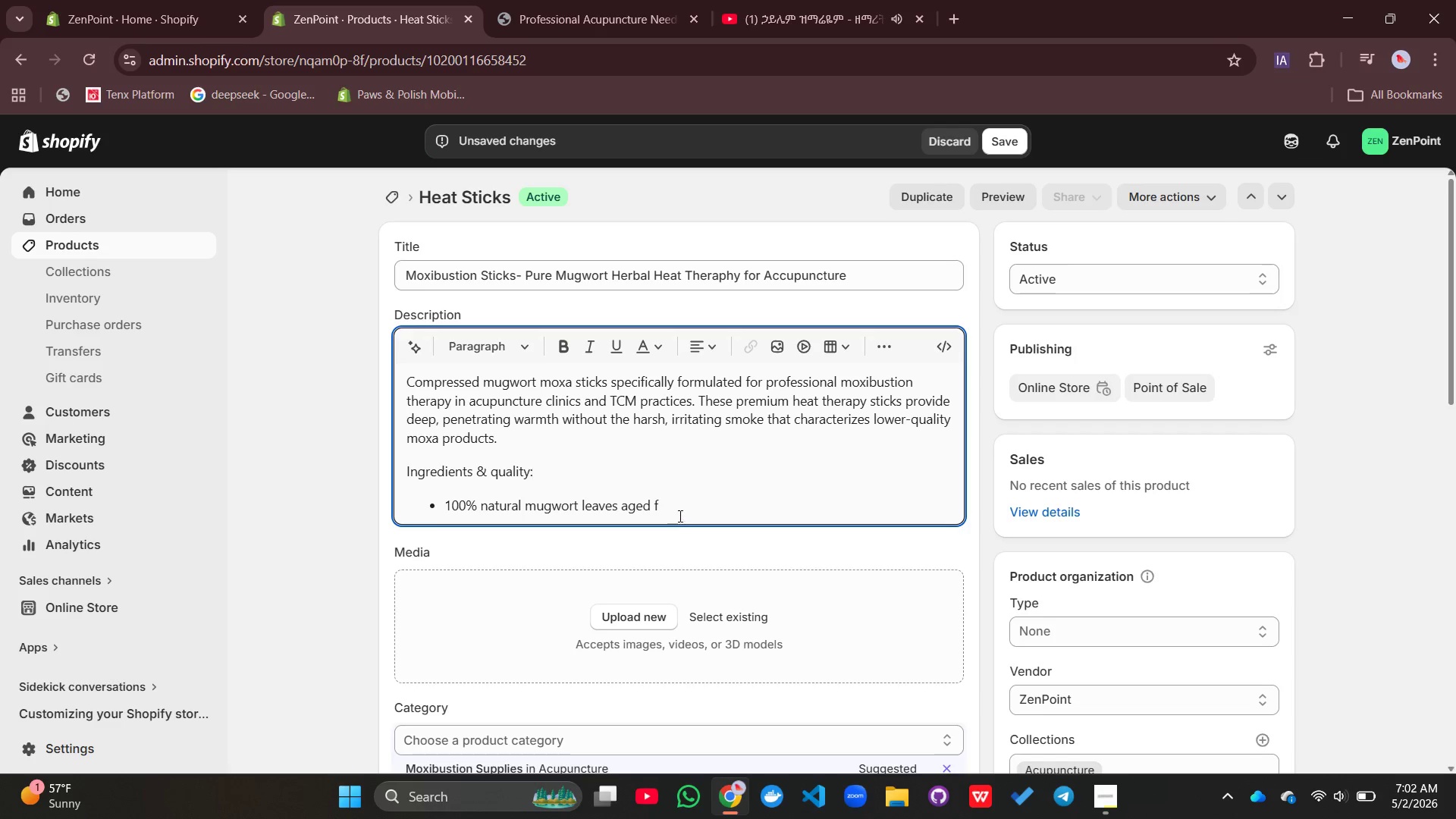 
left_click([678, 513])
 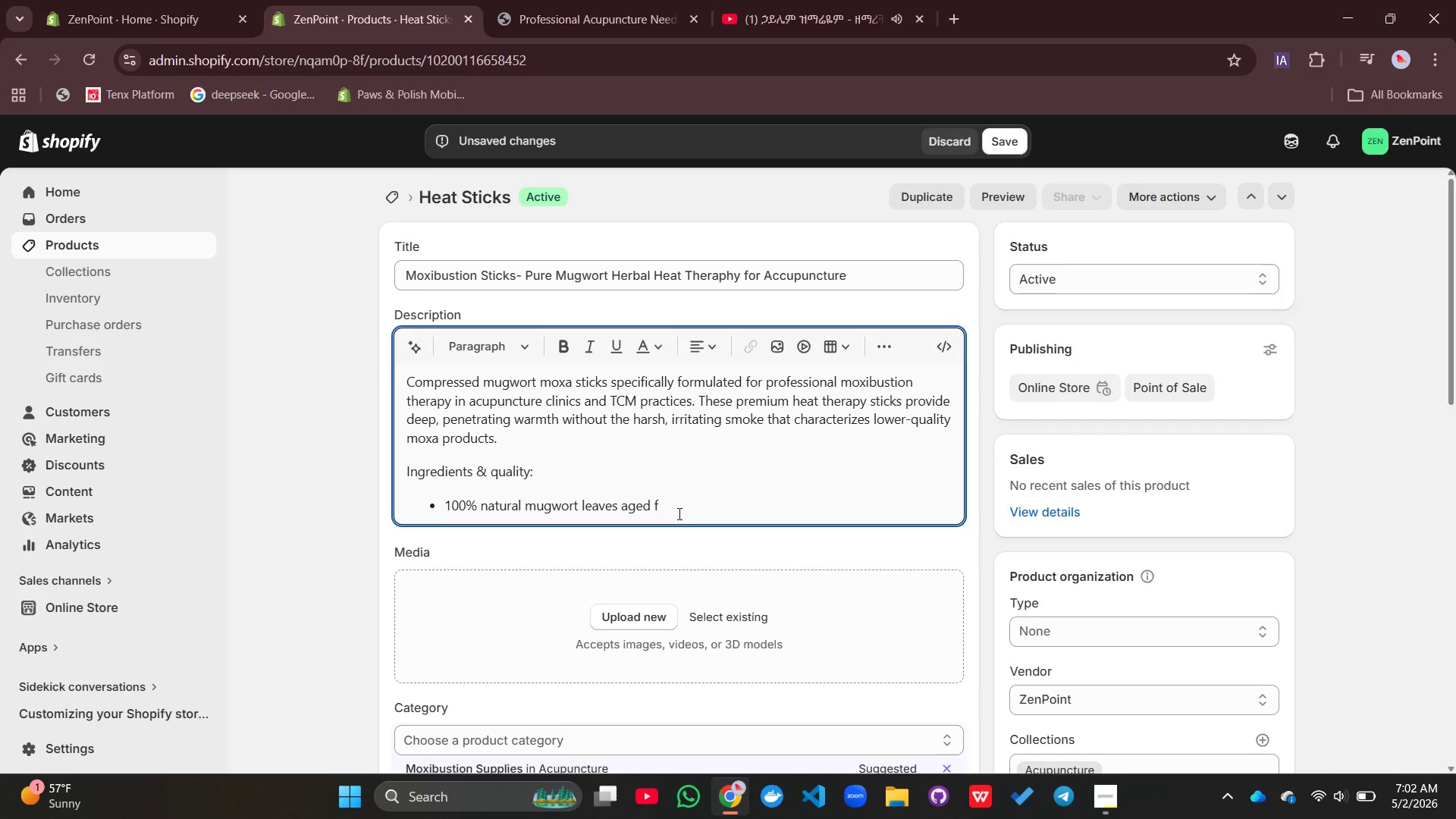 
type(or optimal potency)
 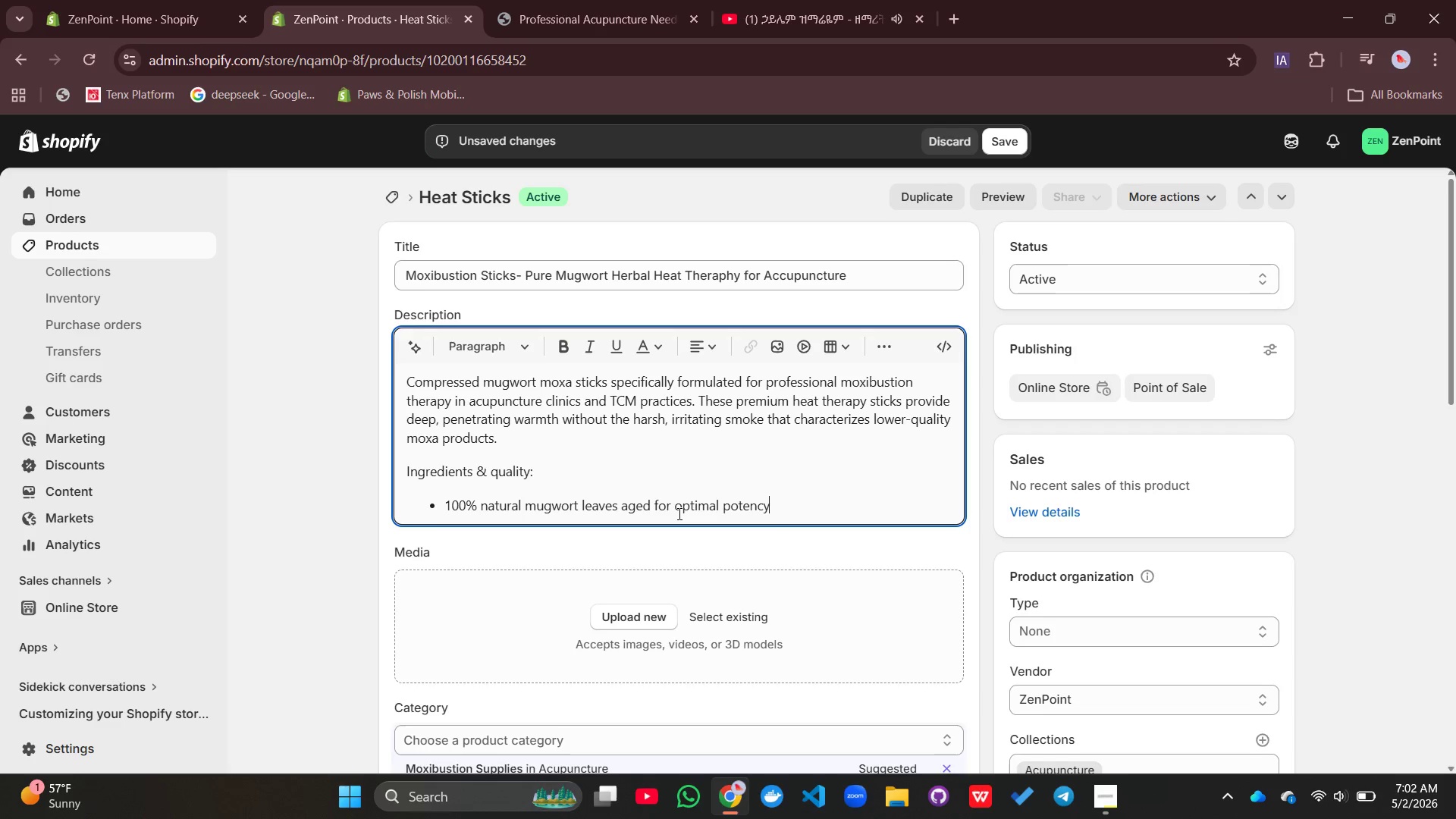 
key(Enter)
 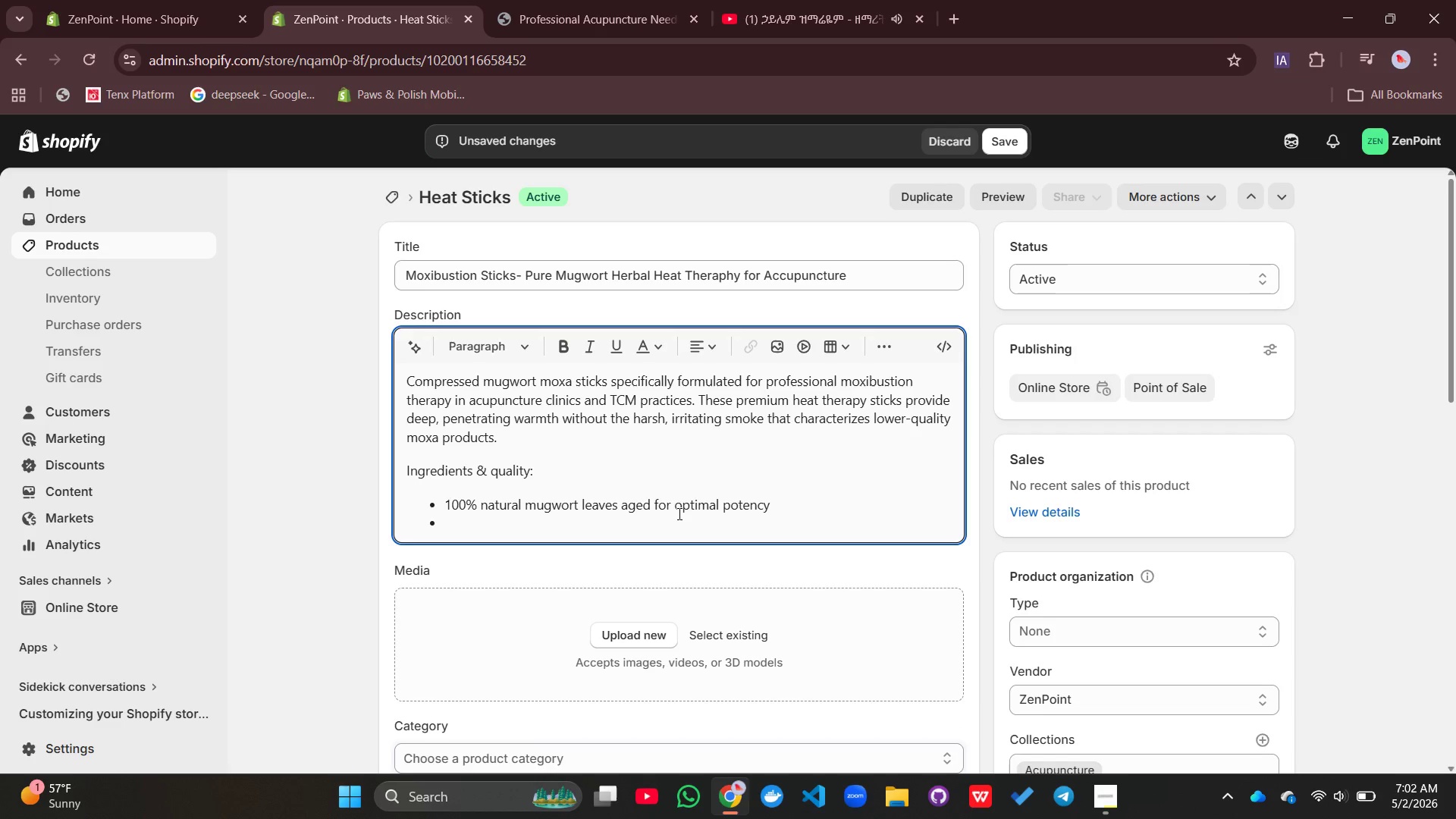 
type(No additives, sh==)
key(Backspace)
key(Backspace)
key(Backspace)
key(Backspace)
type(chemicals, or synthetov)
key(Backspace)
key(Backspace)
key(Backspace)
type(ic )
 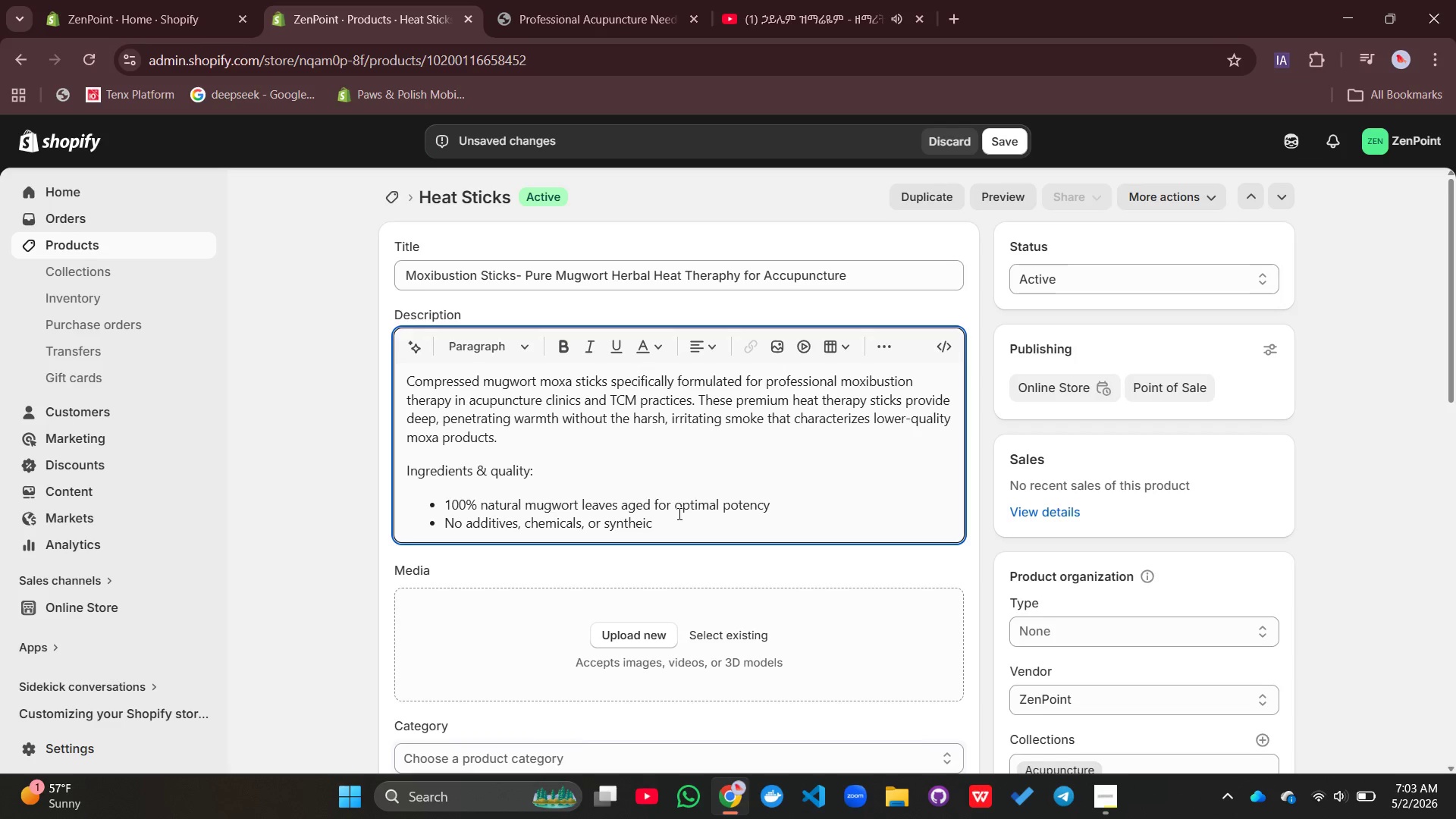 
wait(5.36)
 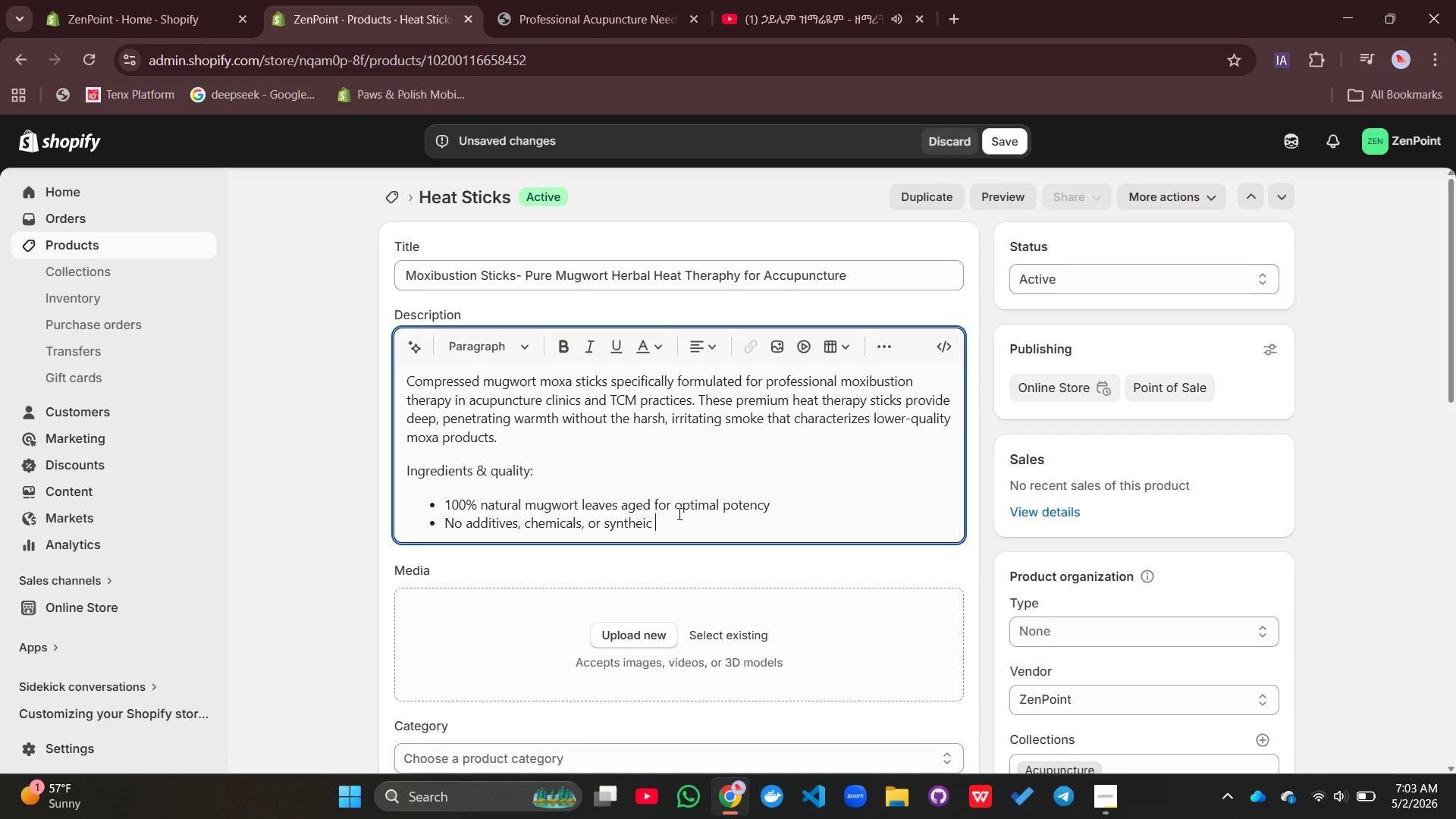 
key(Backspace)
key(Backspace)
key(Backspace)
type(tic binders)
 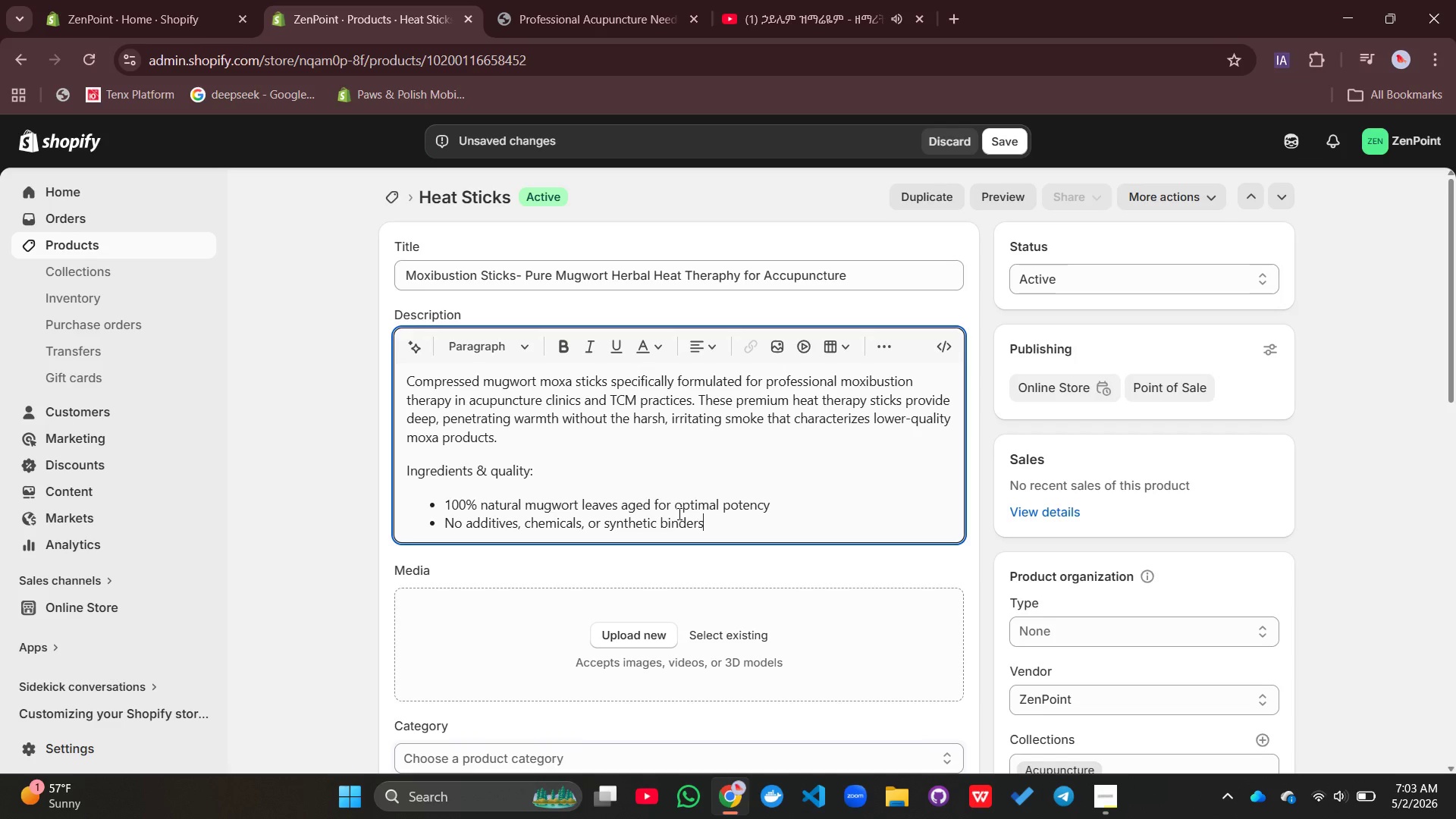 
key(Enter)
 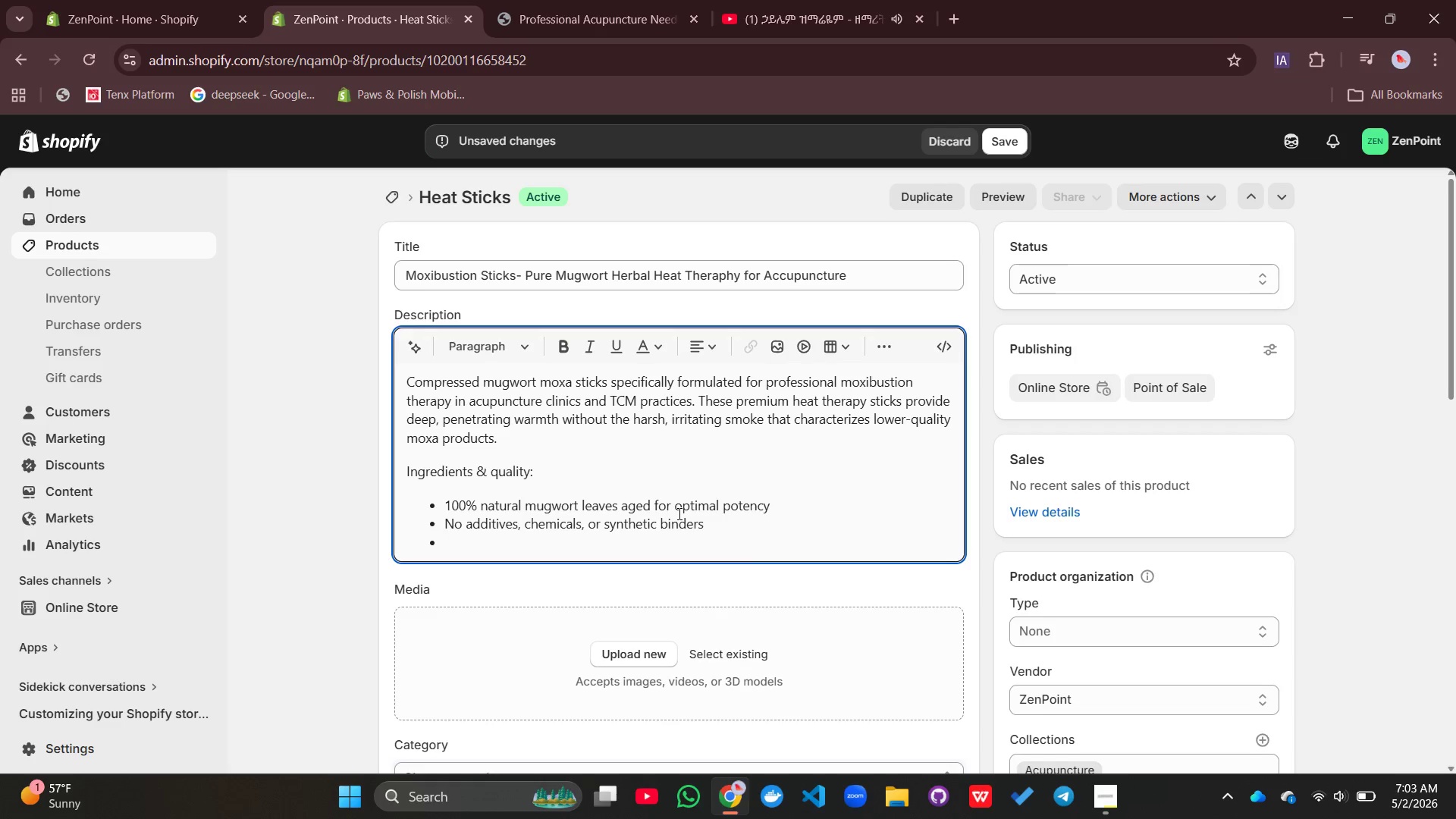 
type(Low-smoke formulation - cl)
 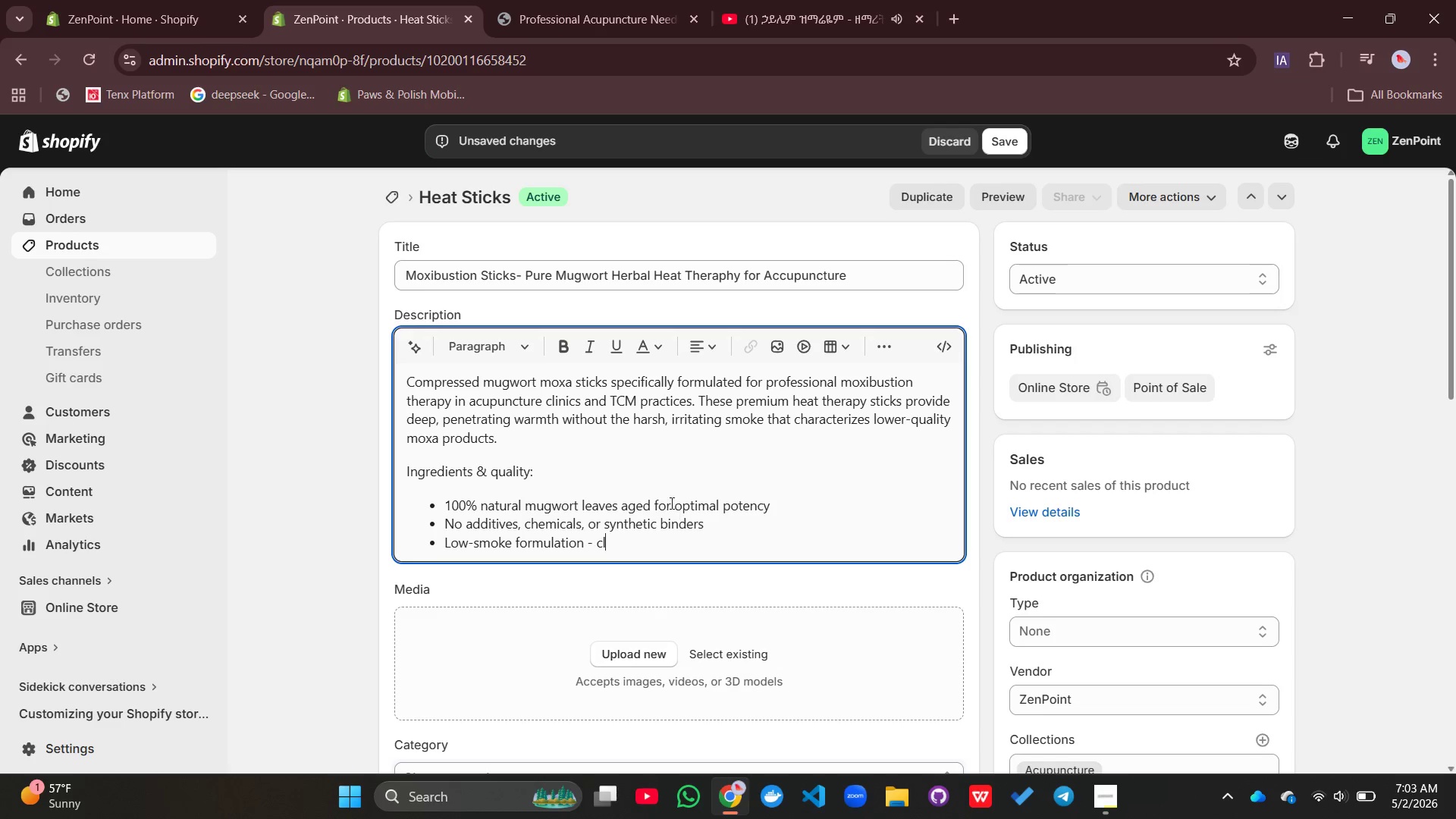 
type(inic-friendly with reduced respiratory irritatio)
 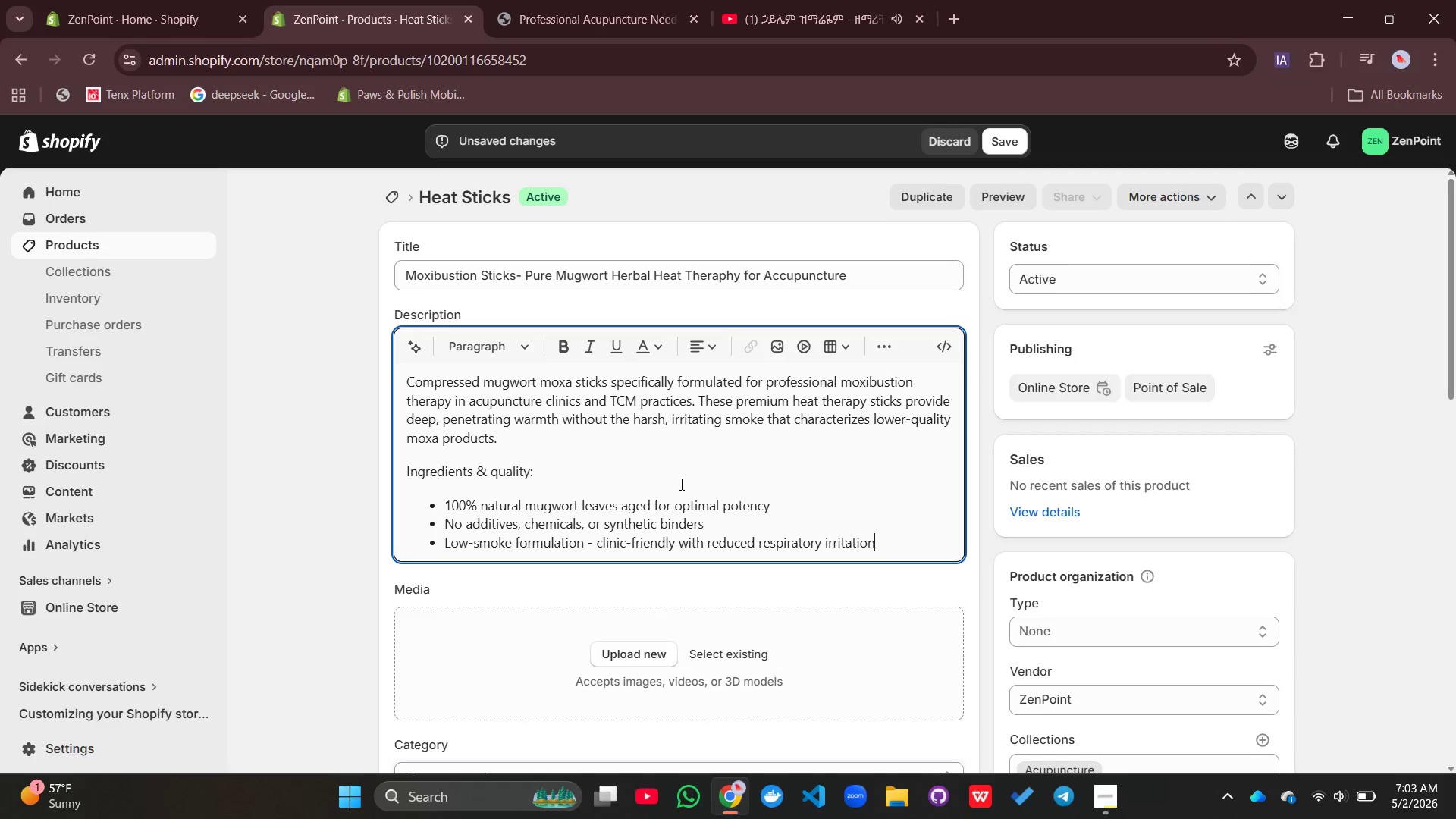 
key(N)
 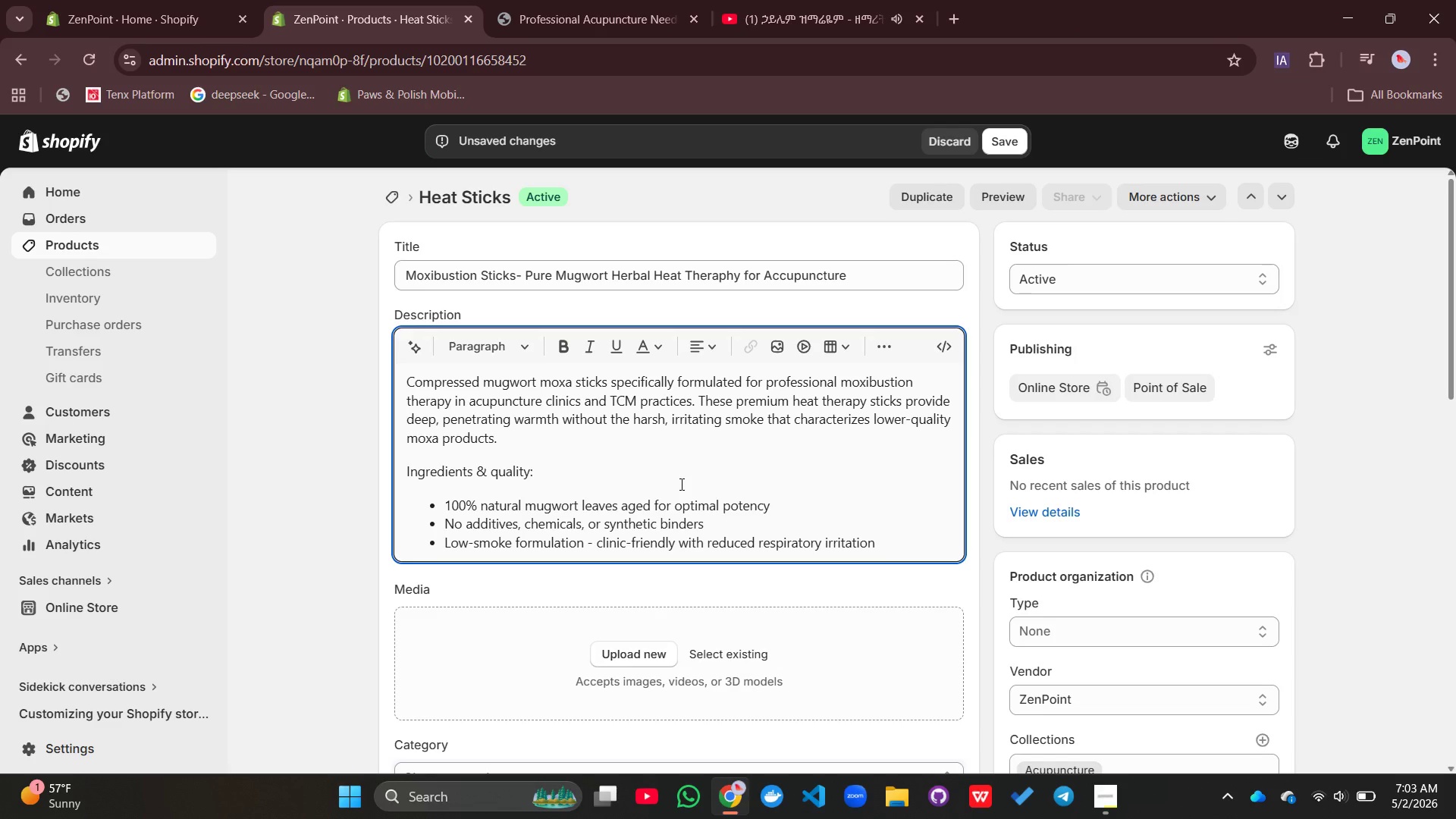 
key(Enter)
 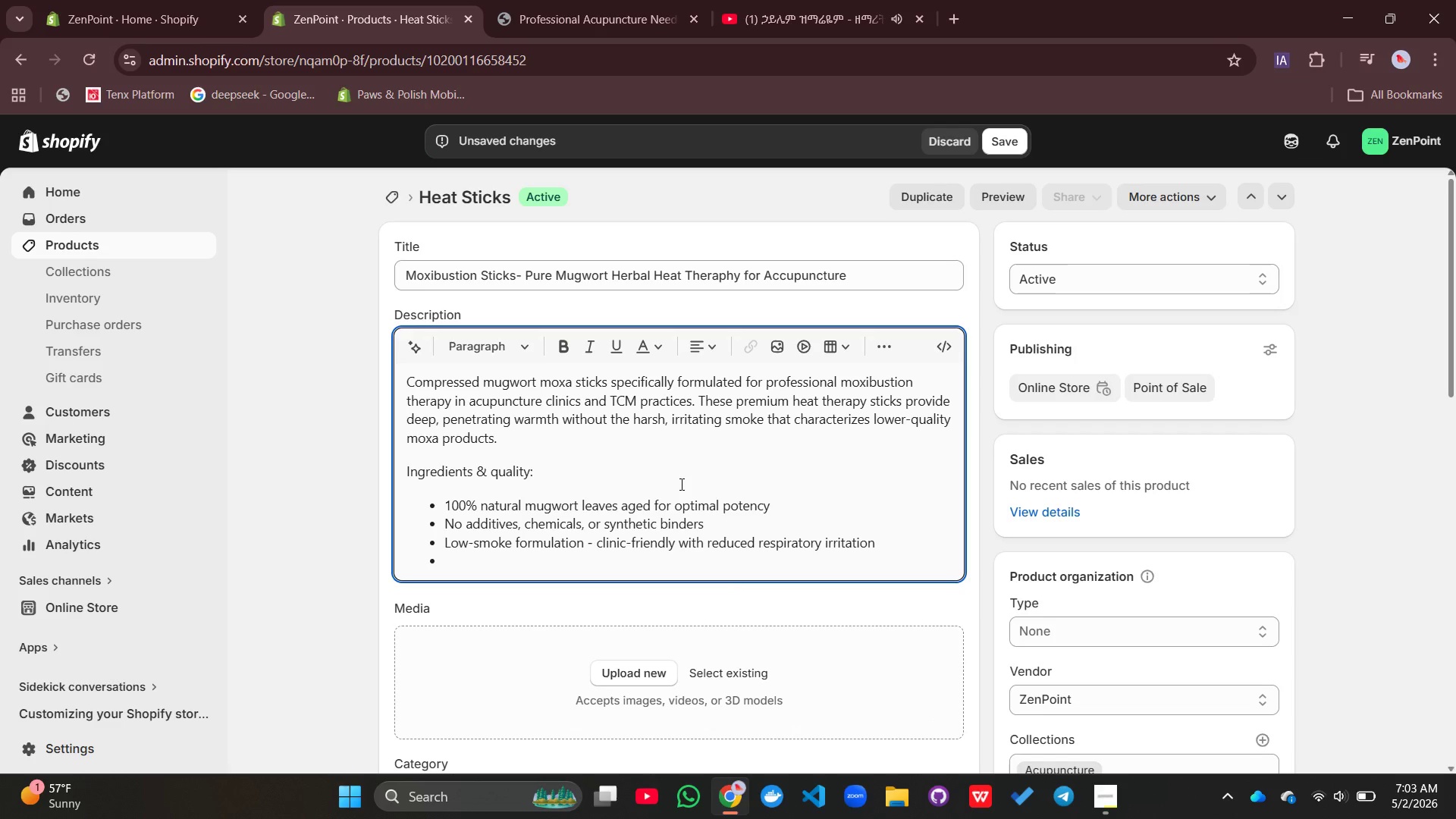 
type(Mediun)
key(Backspace)
type(m-firm density for controlled )
key(Backspace)
type(, even burn)
 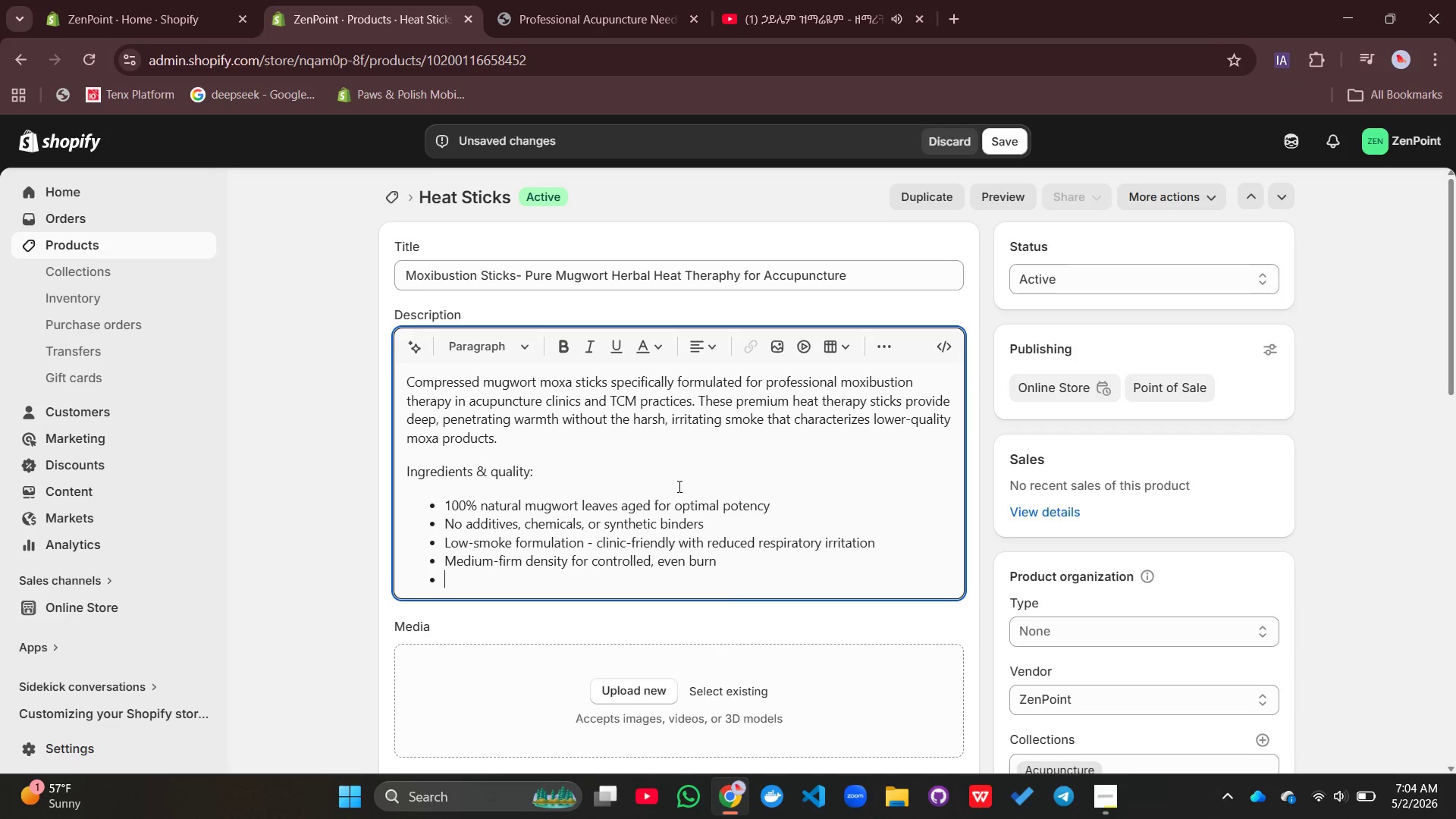 
key(Enter)
 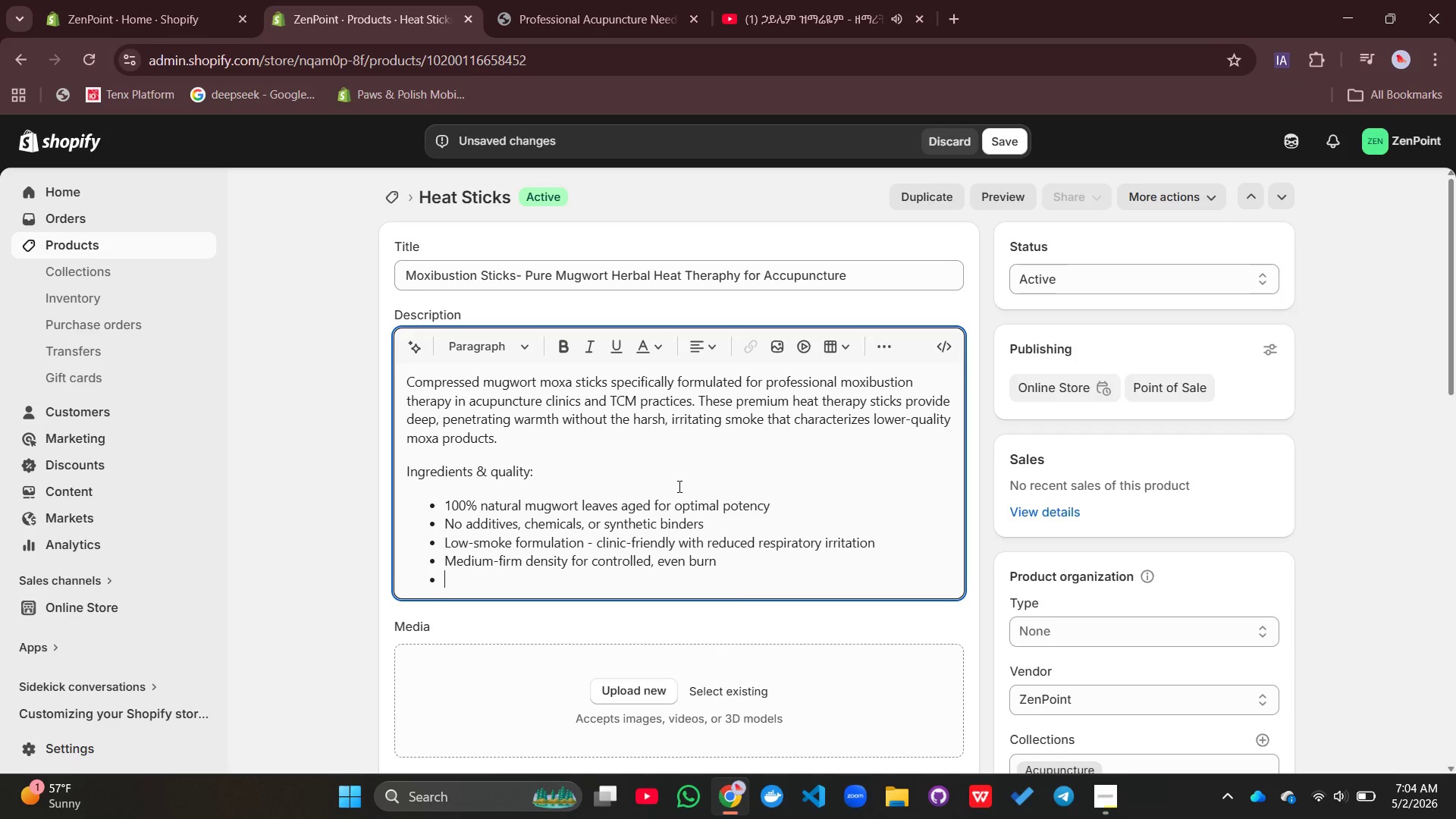 
wait(6.11)
 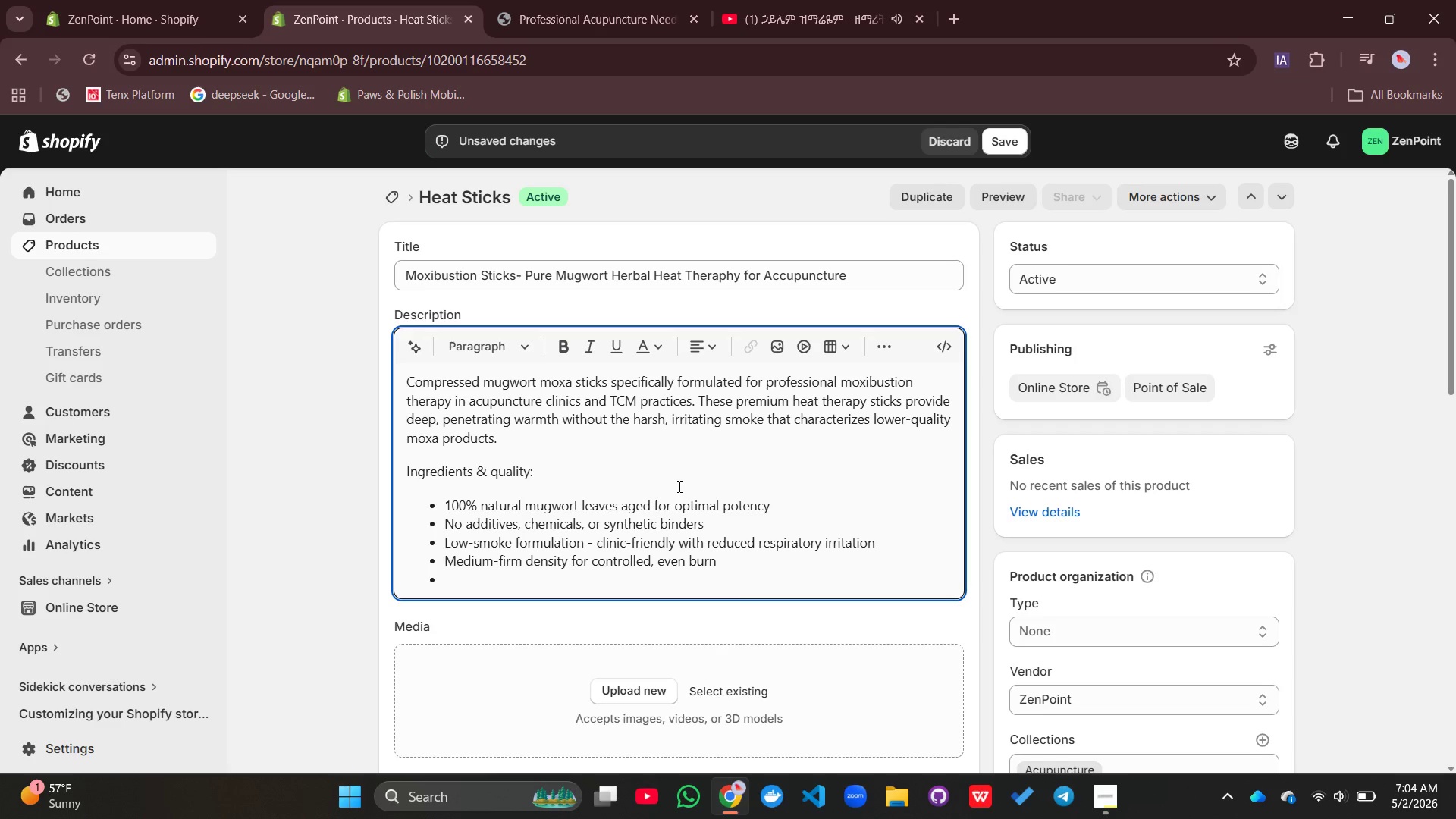 
left_click([890, 353])
 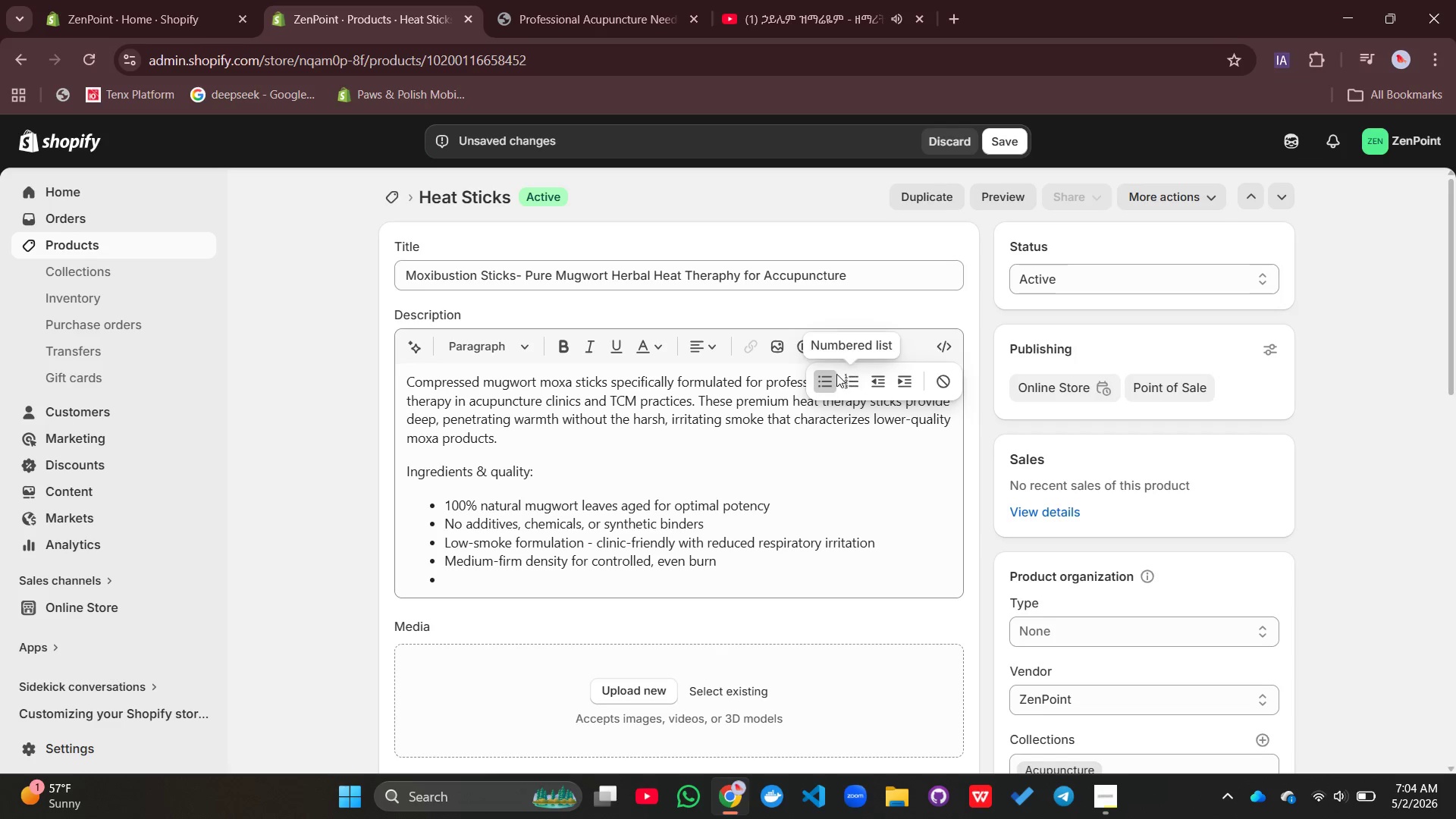 
left_click([833, 375])
 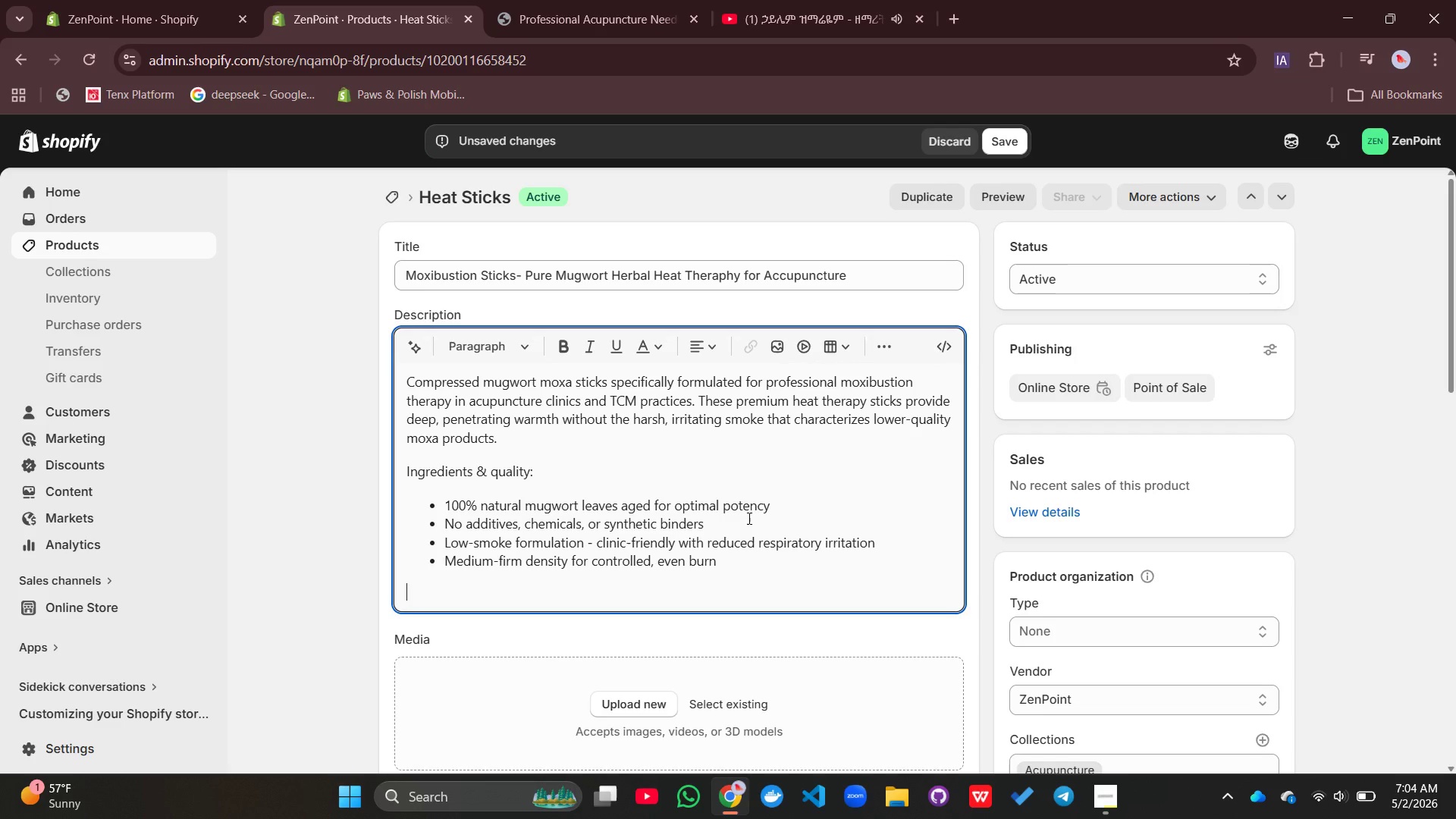 
type(cl)
key(Backspace)
key(Backspace)
type(Clinical applications:)
 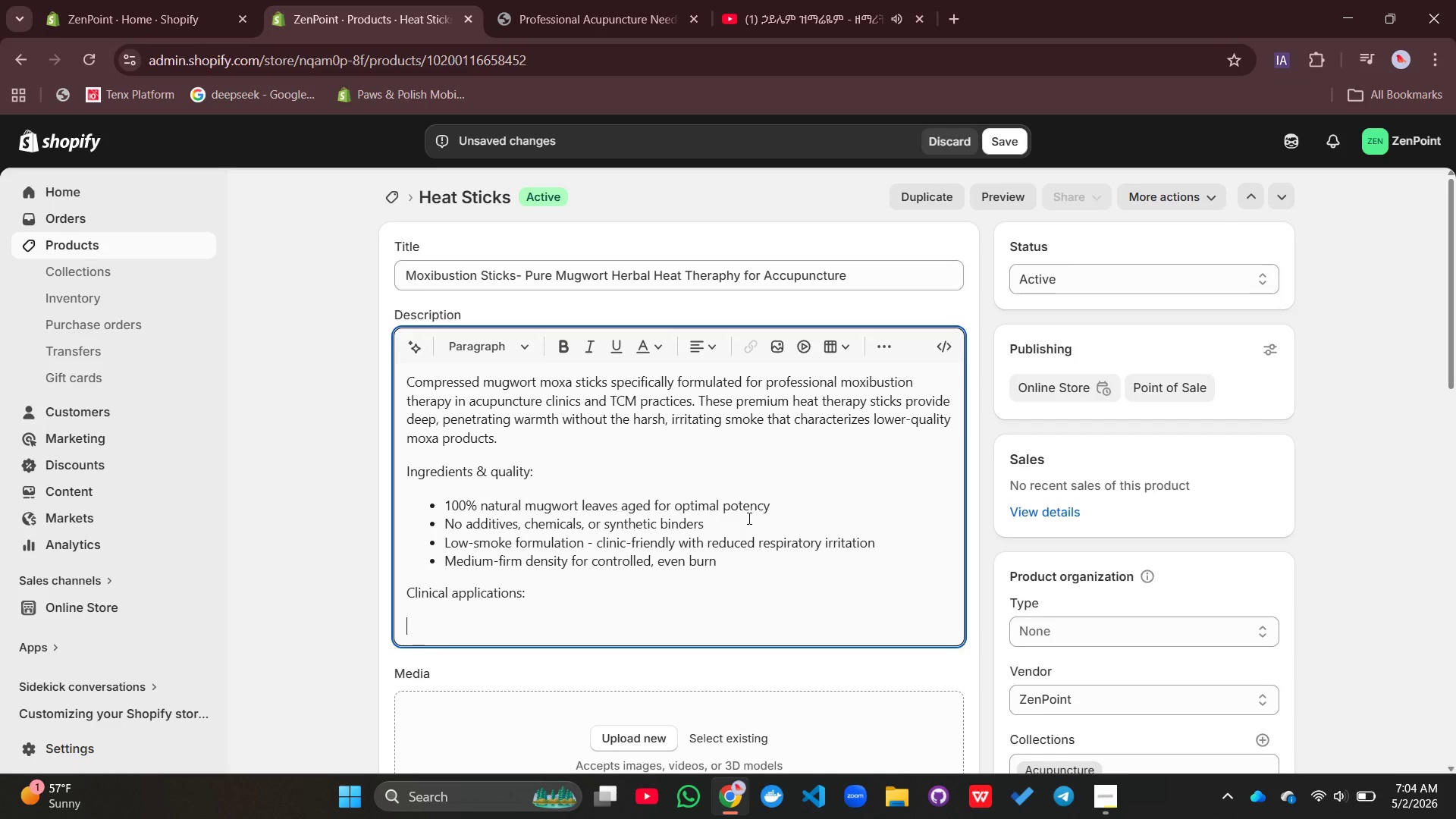 
 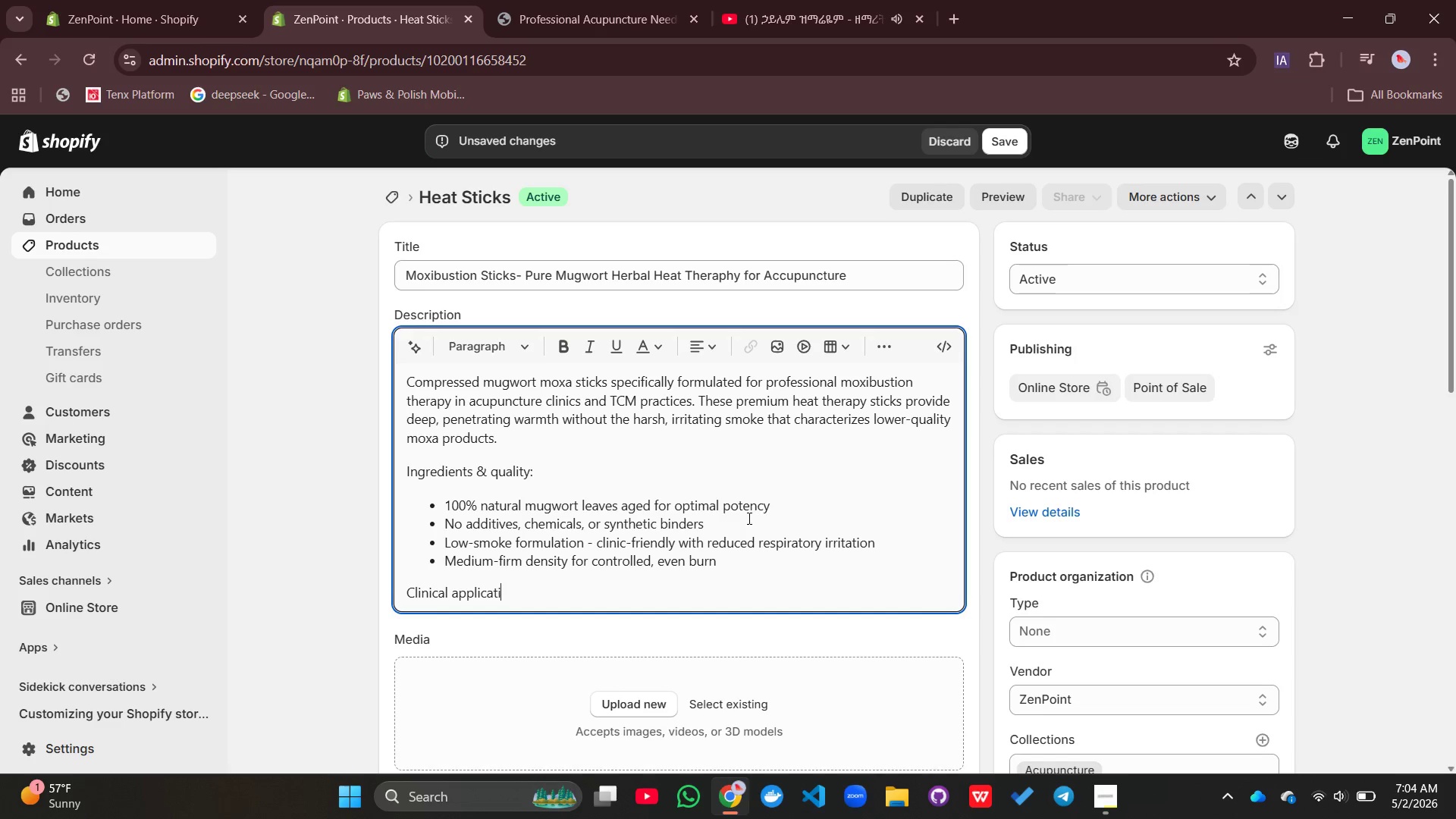 
key(Enter)
 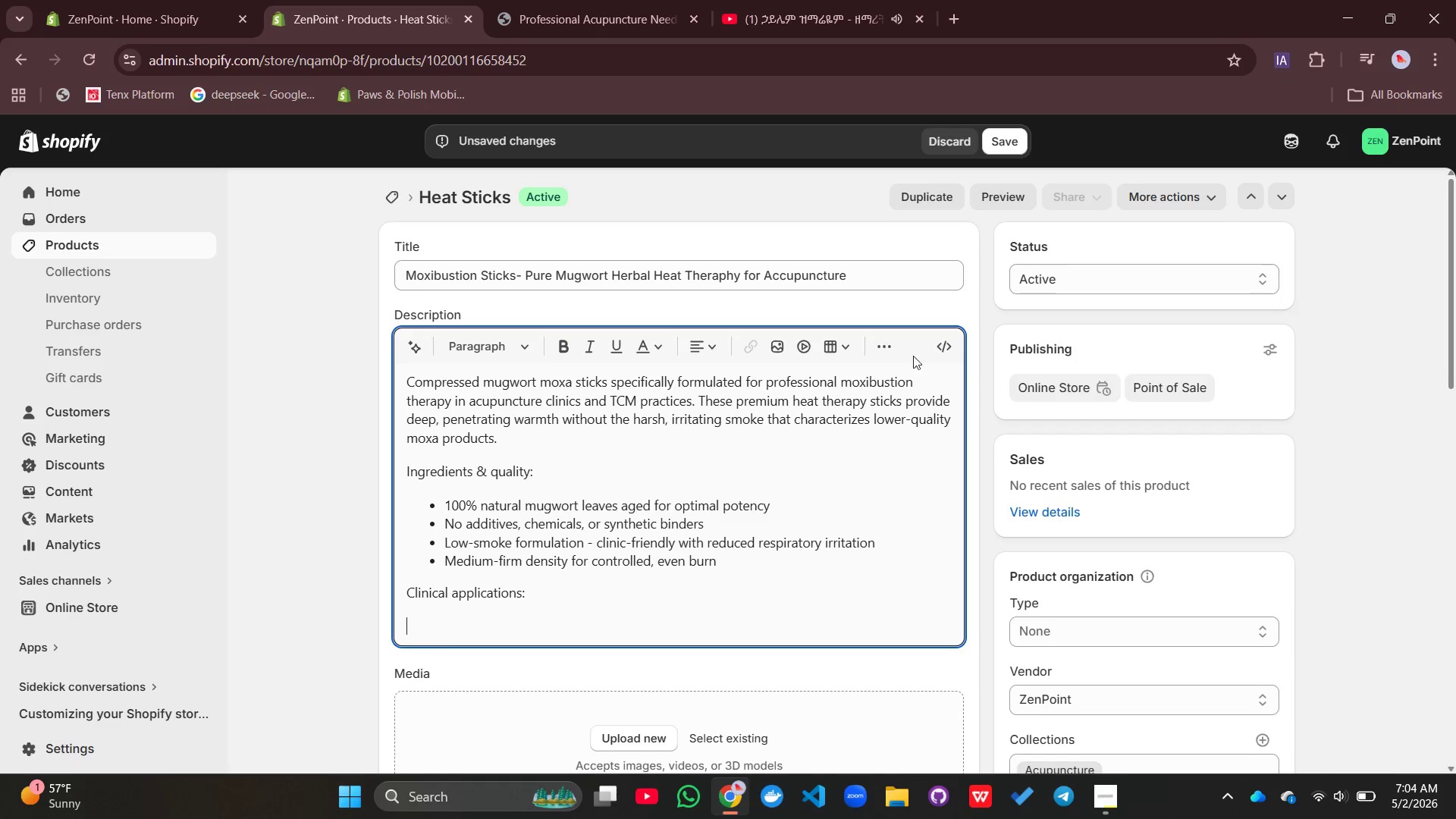 
left_click([888, 351])
 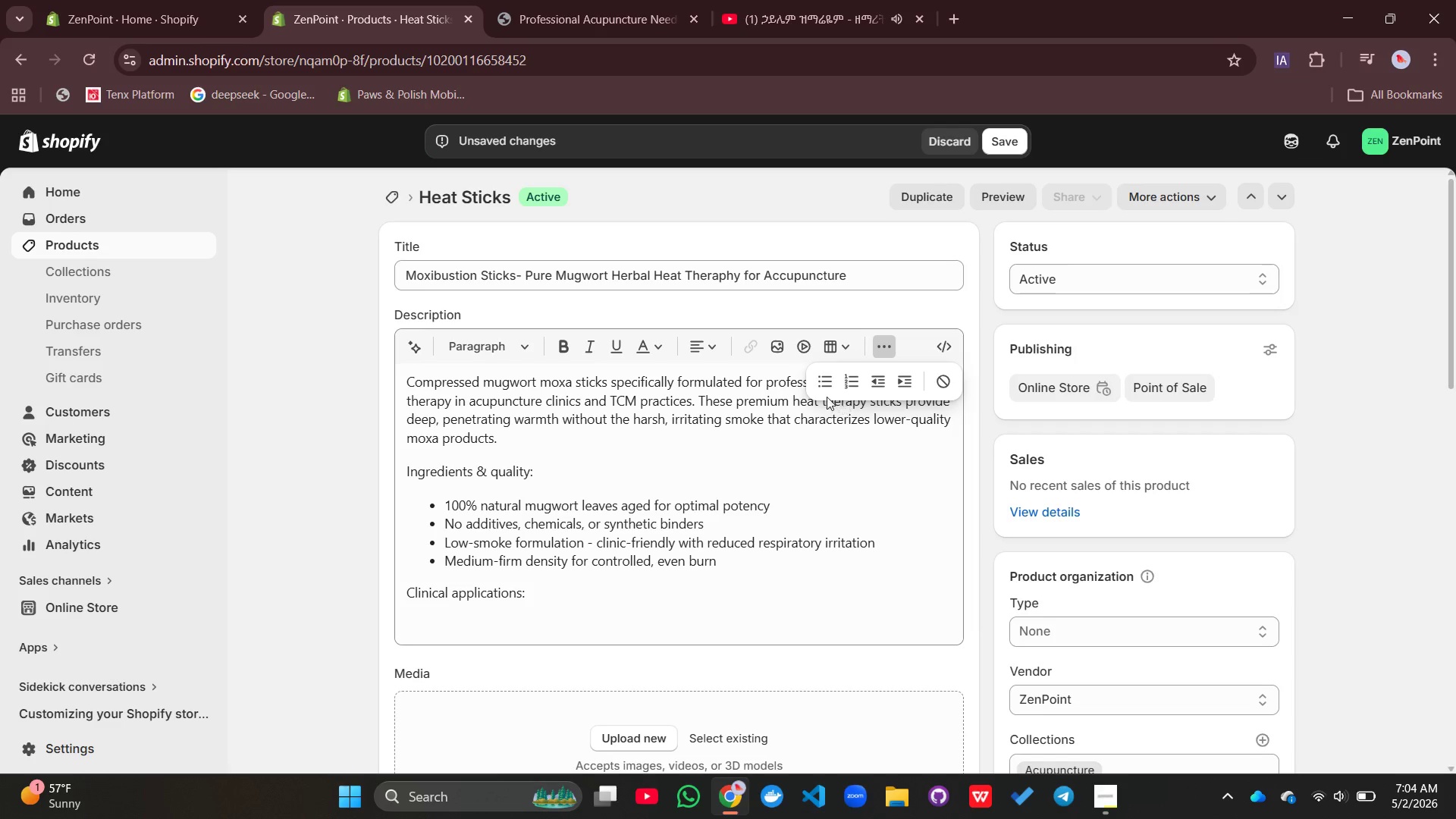 
left_click([821, 392])
 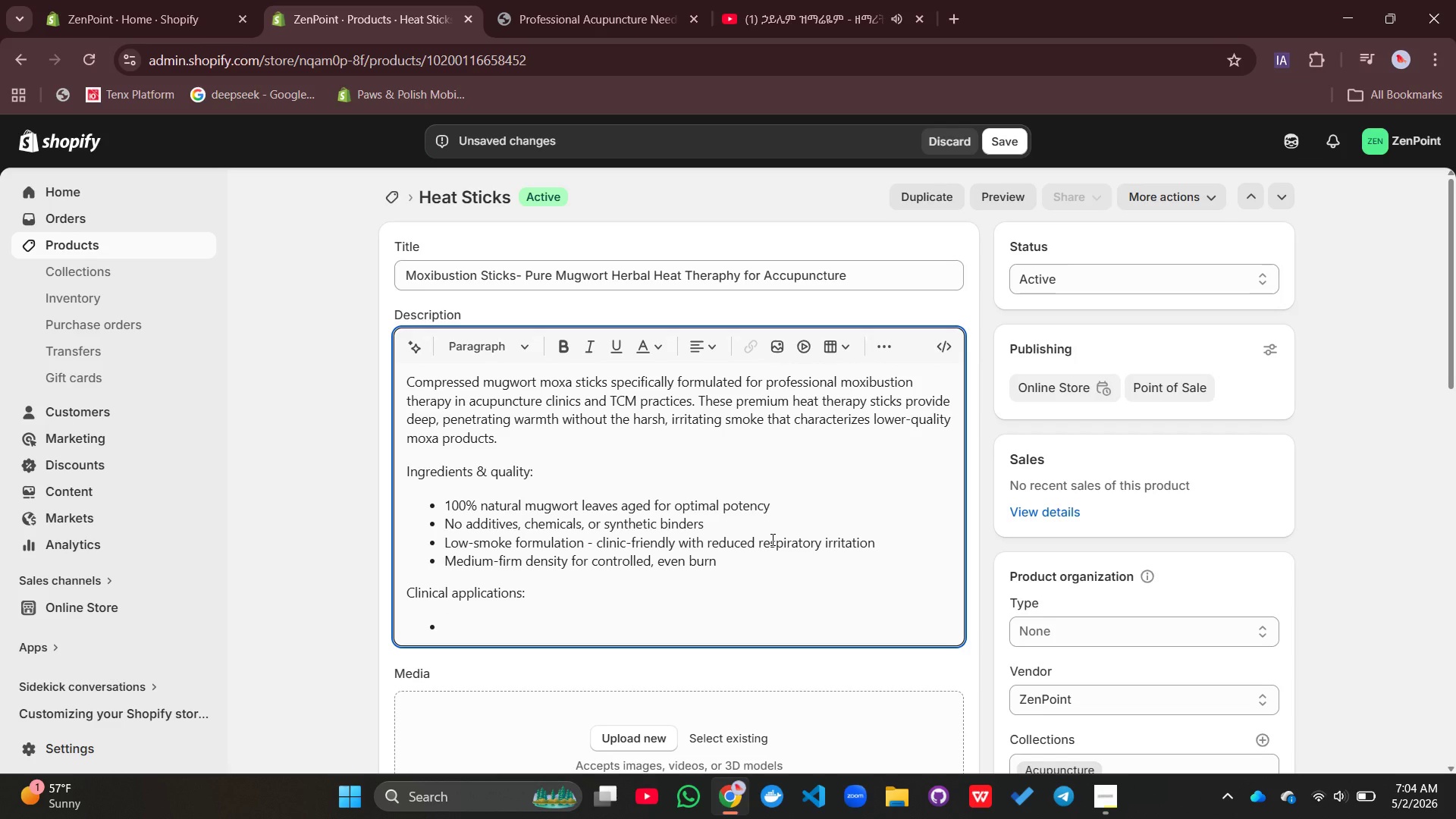 
type(Turi=)
key(Backspace)
key(Backspace)
type(ning breech babies during pregnancy (indirect moxa at BL67))
 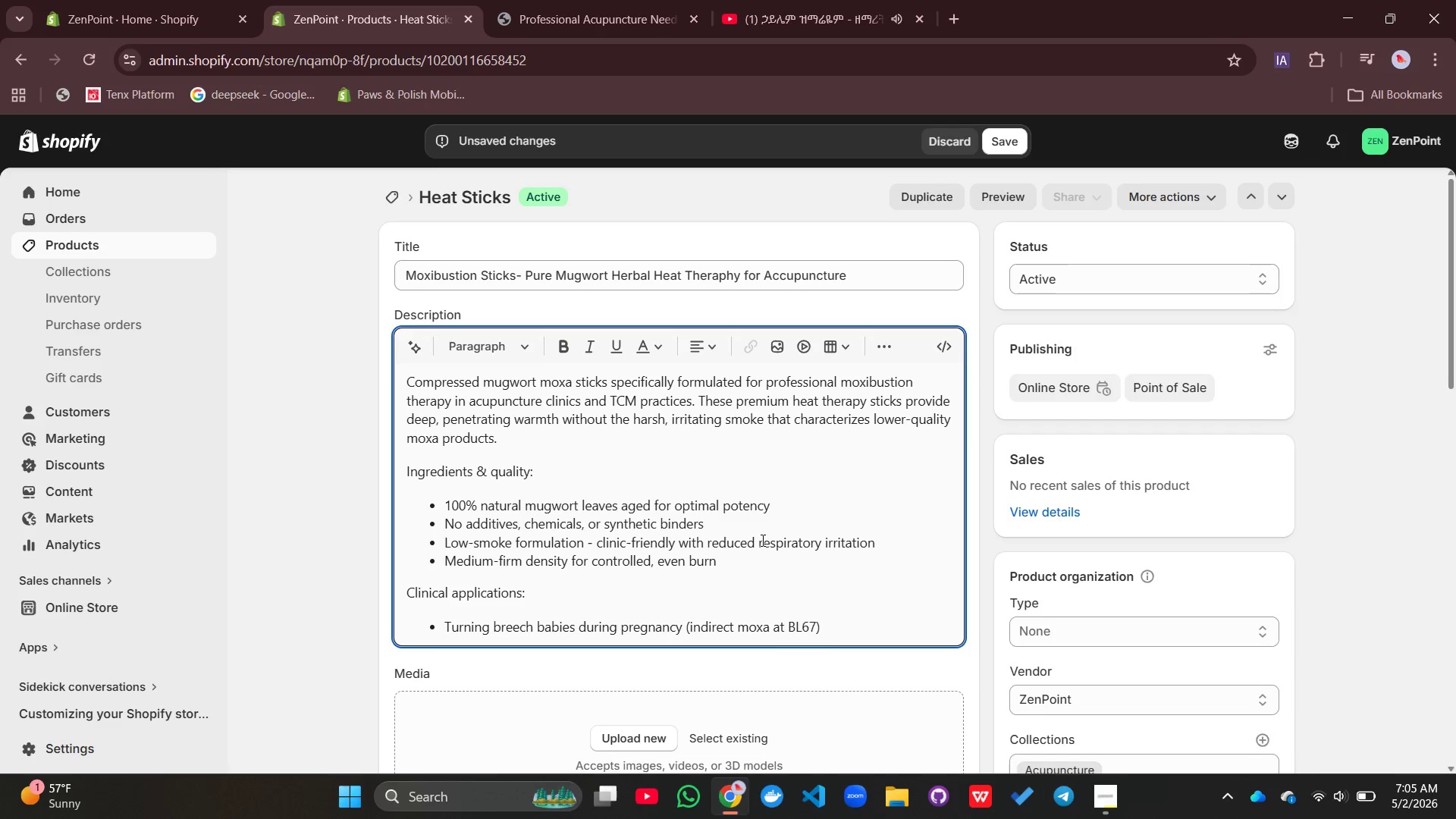 
key(Enter)
 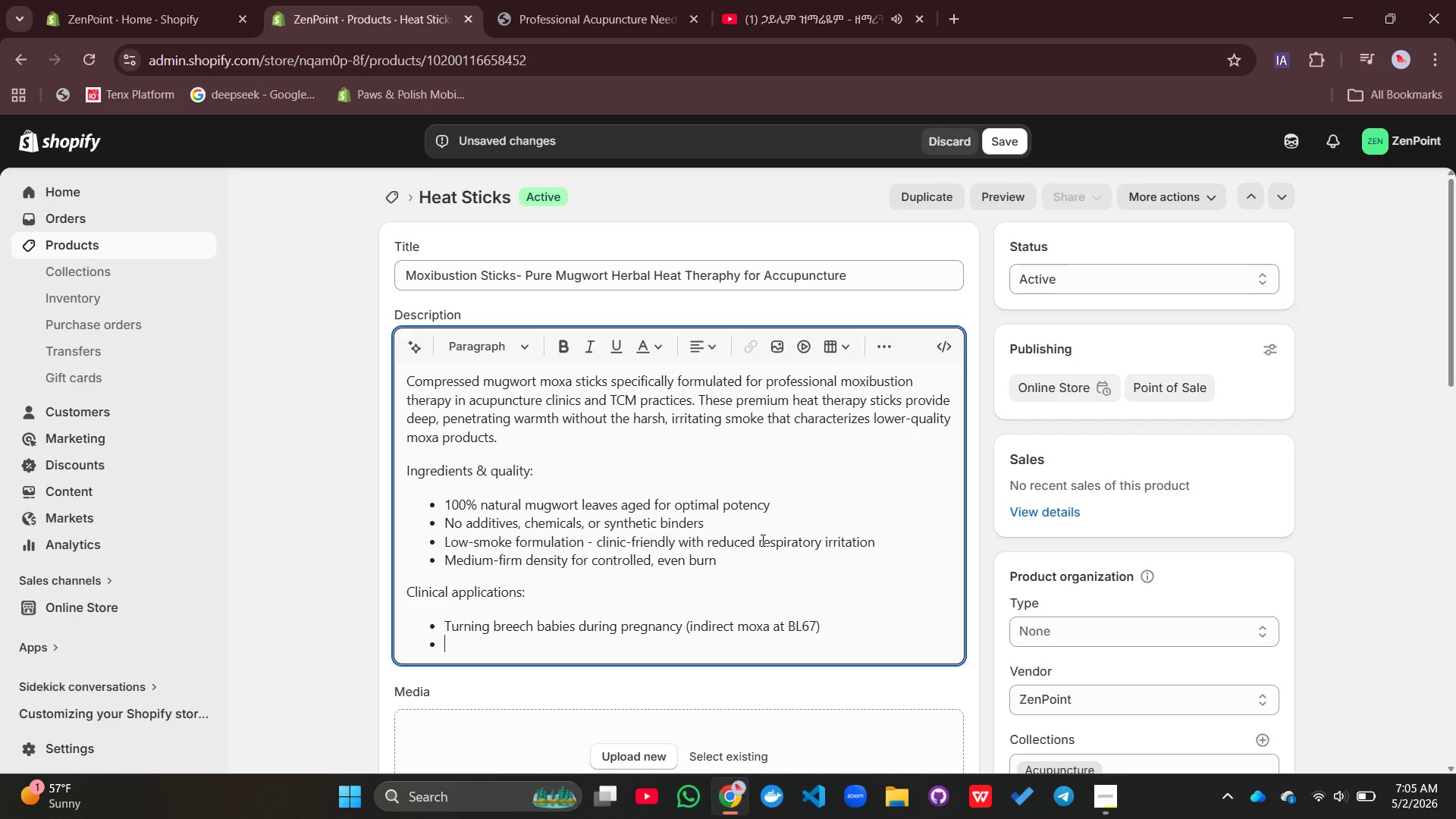 
type(Treating cold-damp conditions: ar)
 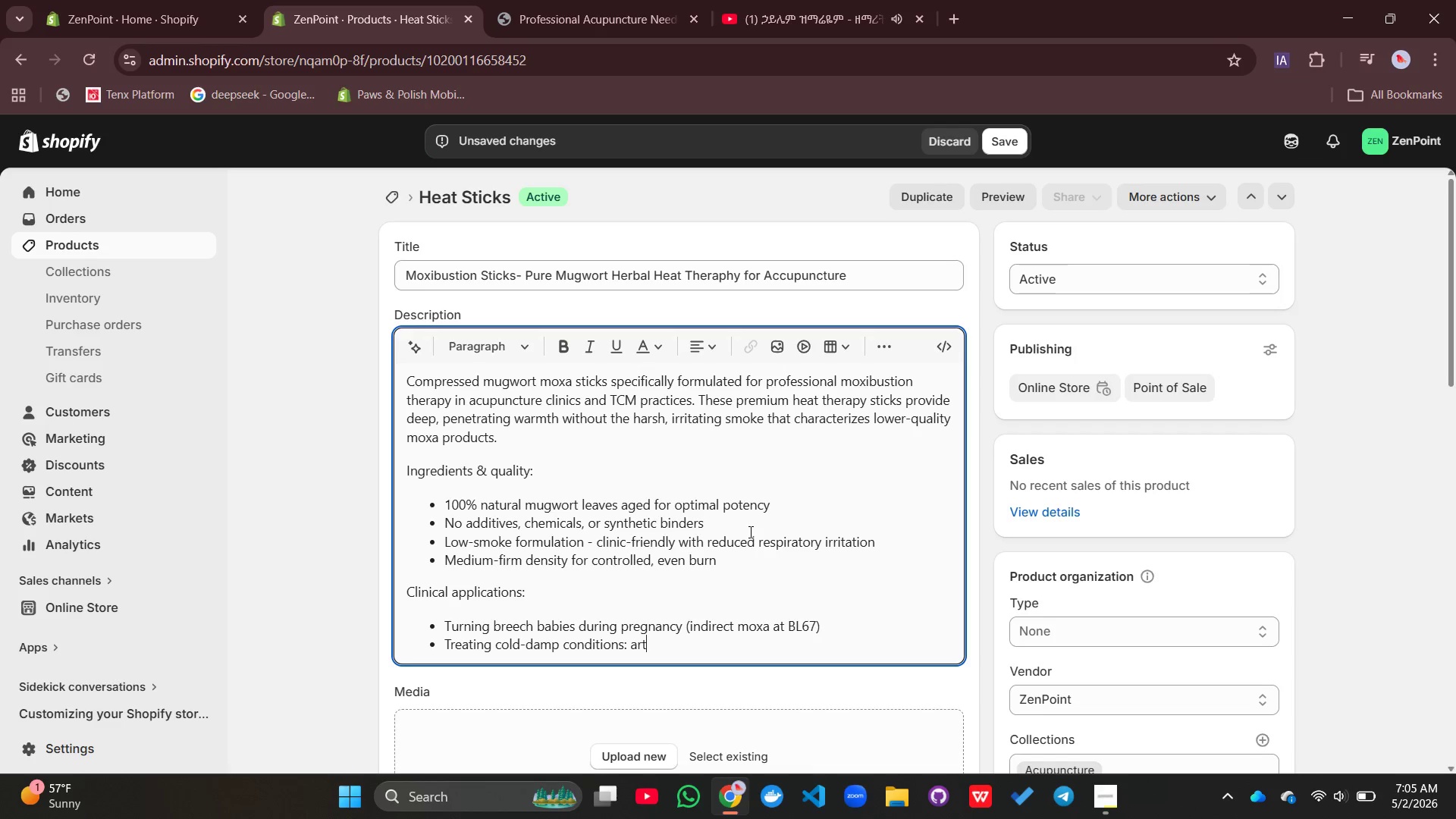 
 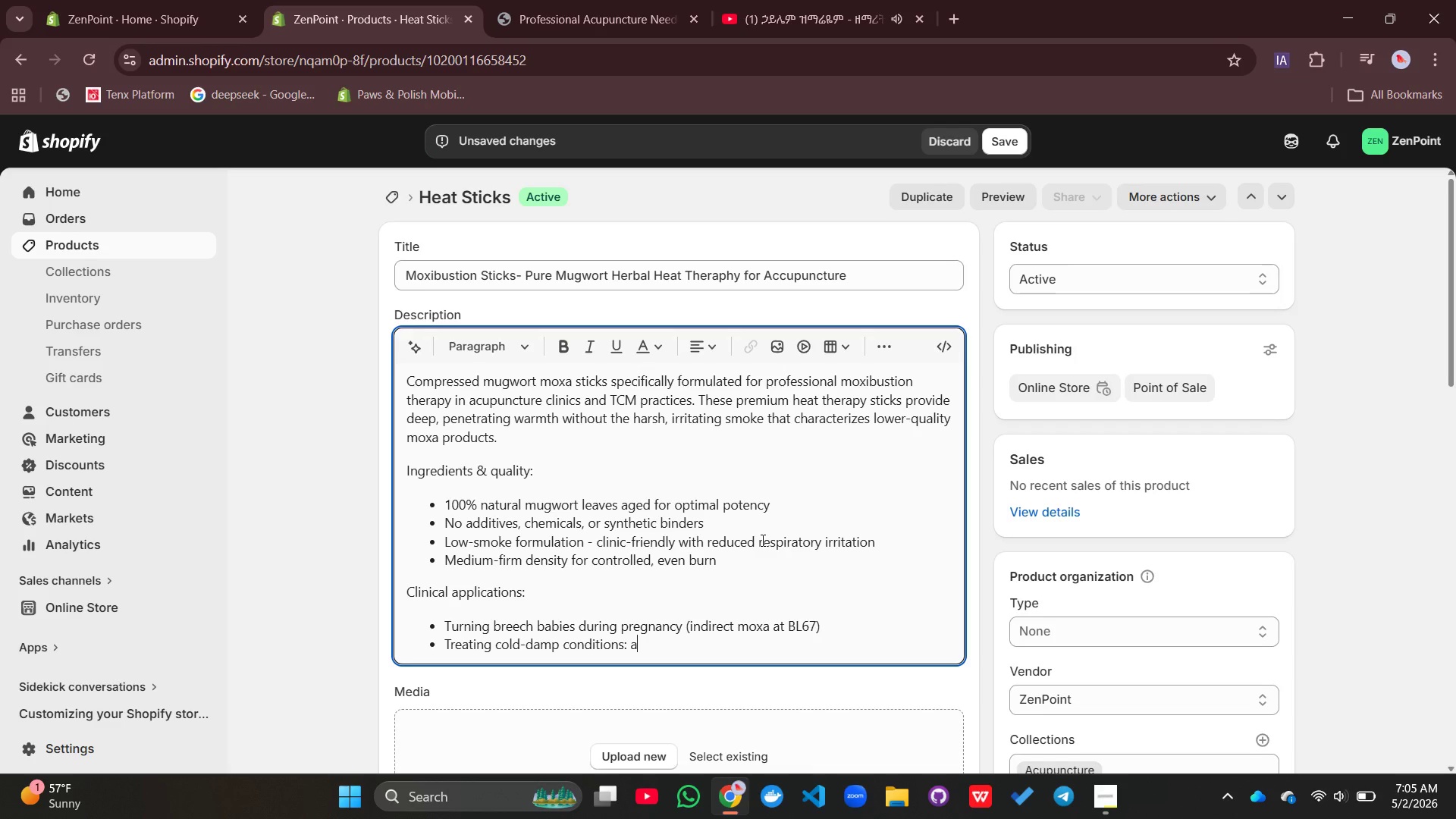 
type(thritis, digestive issues, chronic diarr)
 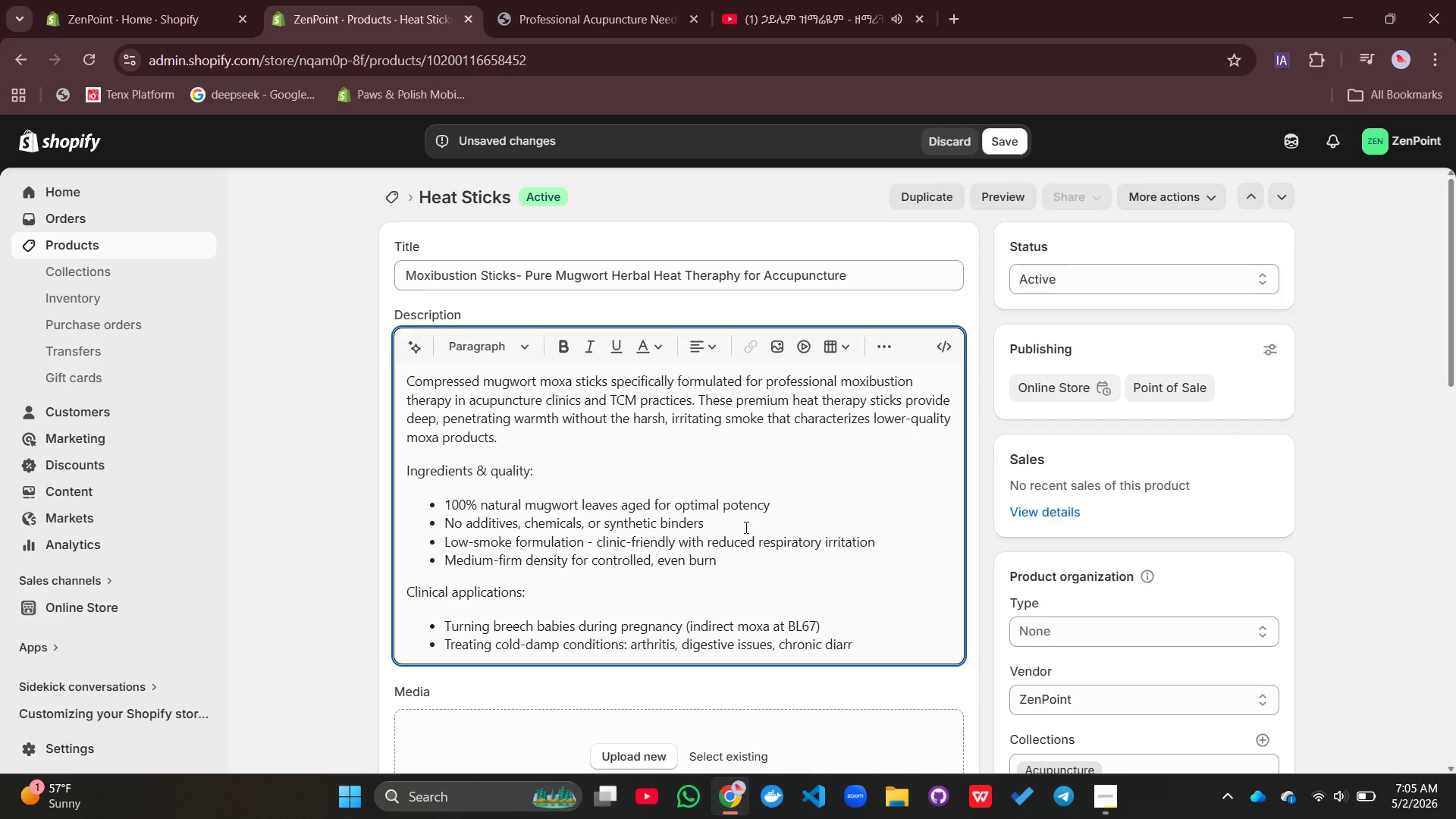 
type(hea)
 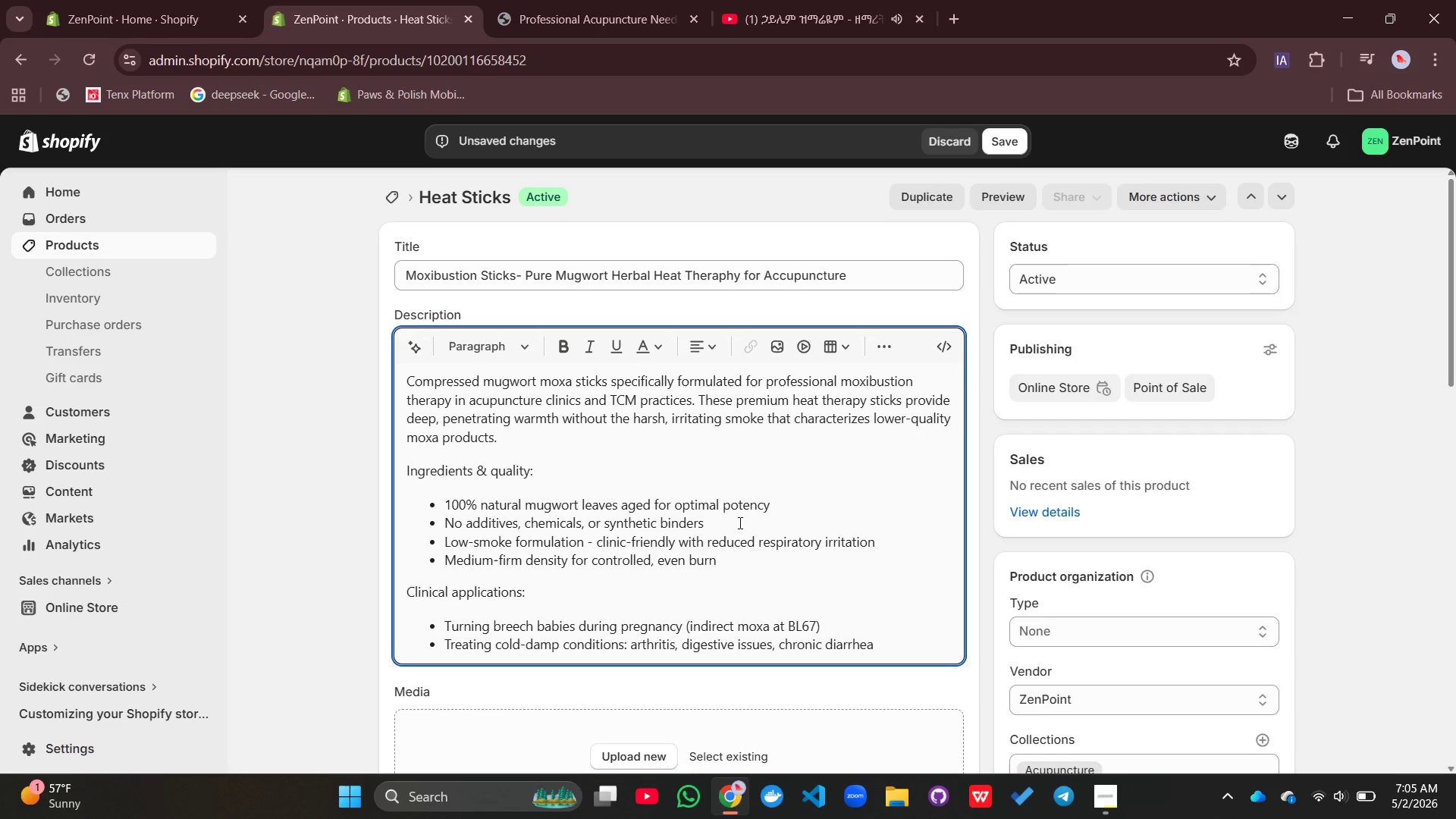 
key(Enter)
 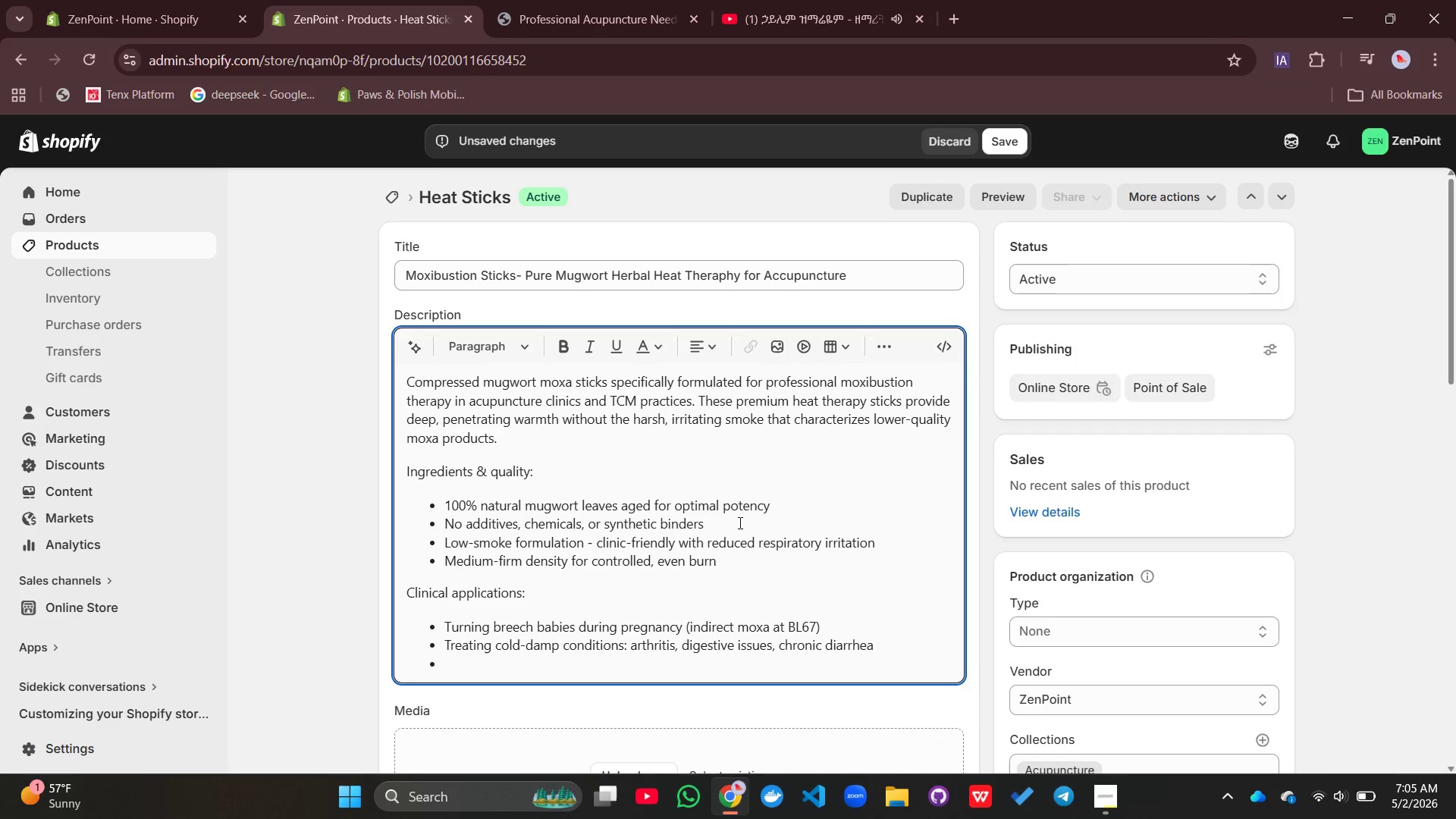 
type(Boss)
key(Backspace)
key(Backspace)
type(osting q)
 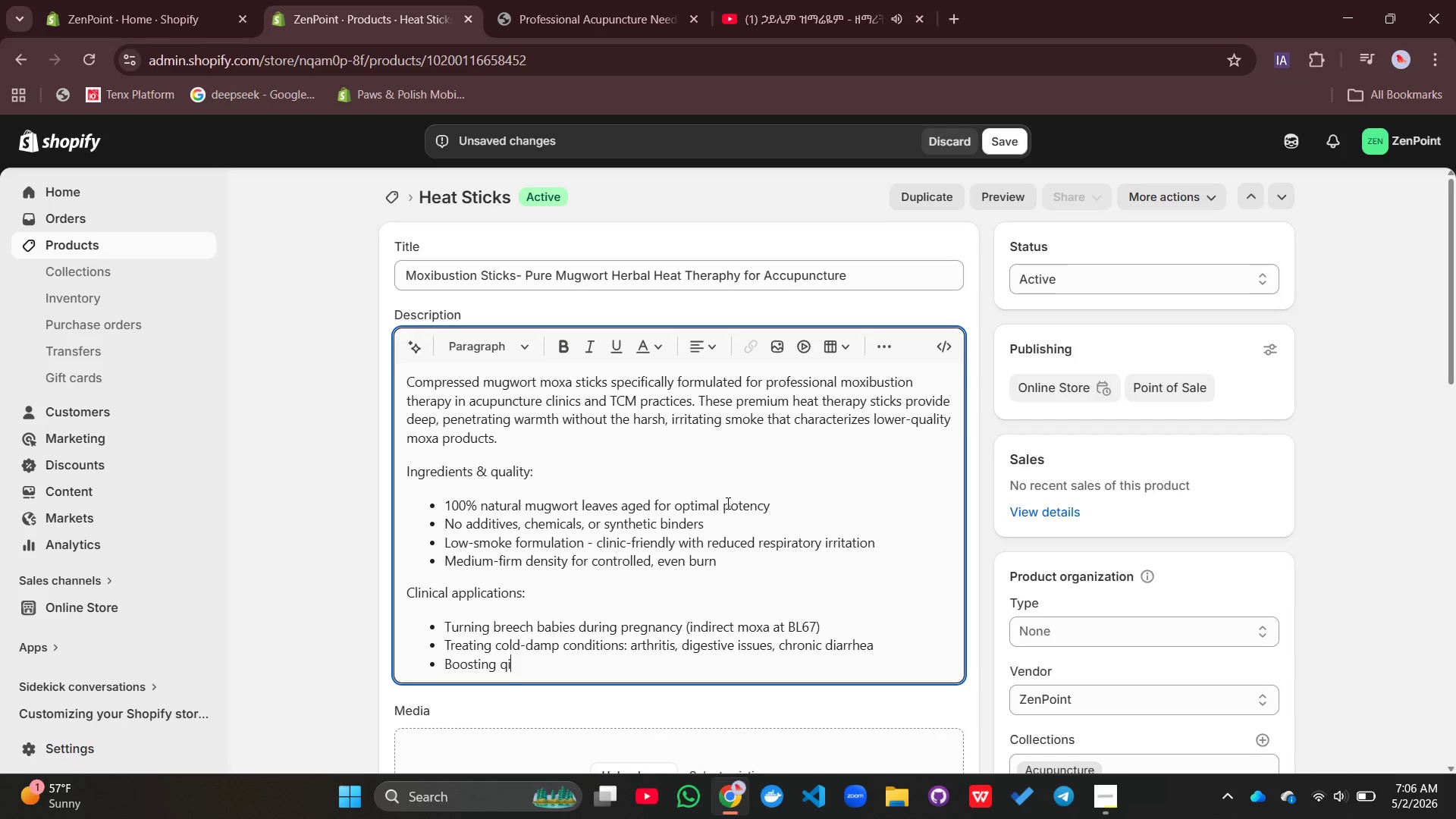 
type(i and blood fk)
key(Backspace)
type(low fir fatigue and weakness)
 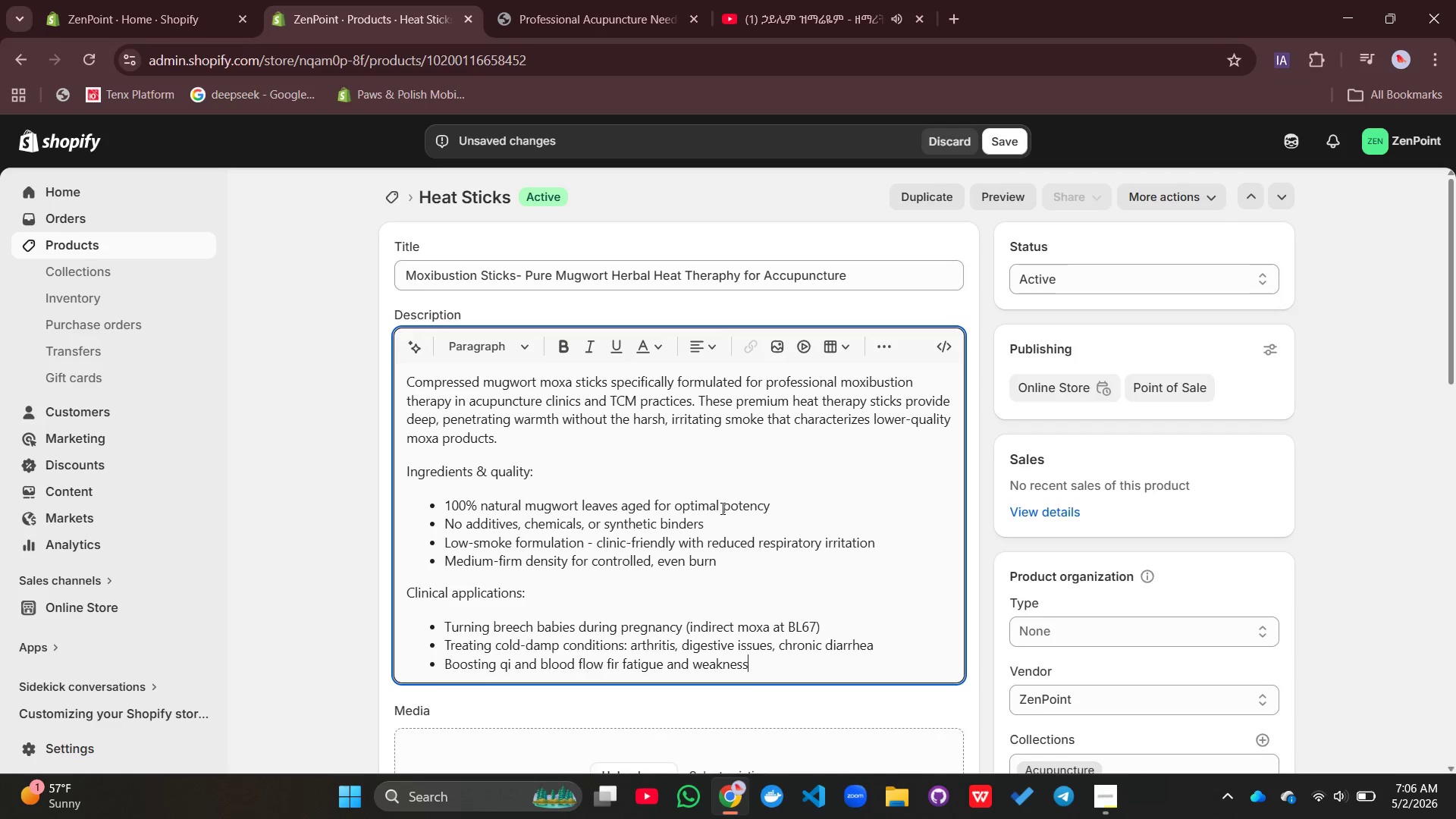 
key(Enter)
 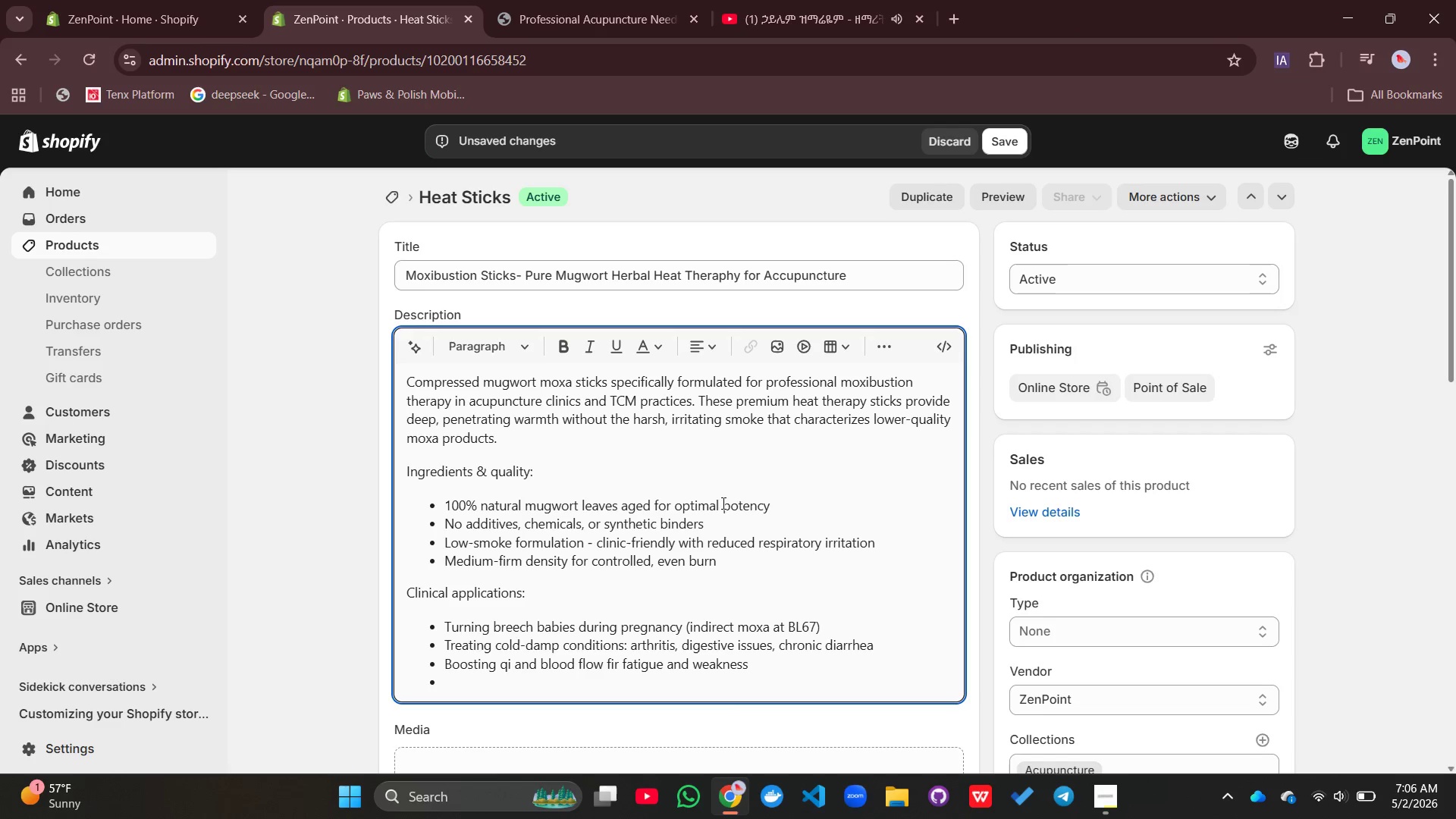 
type(Warn)
key(Backspace)
type(ming meridians for pain conditions)
 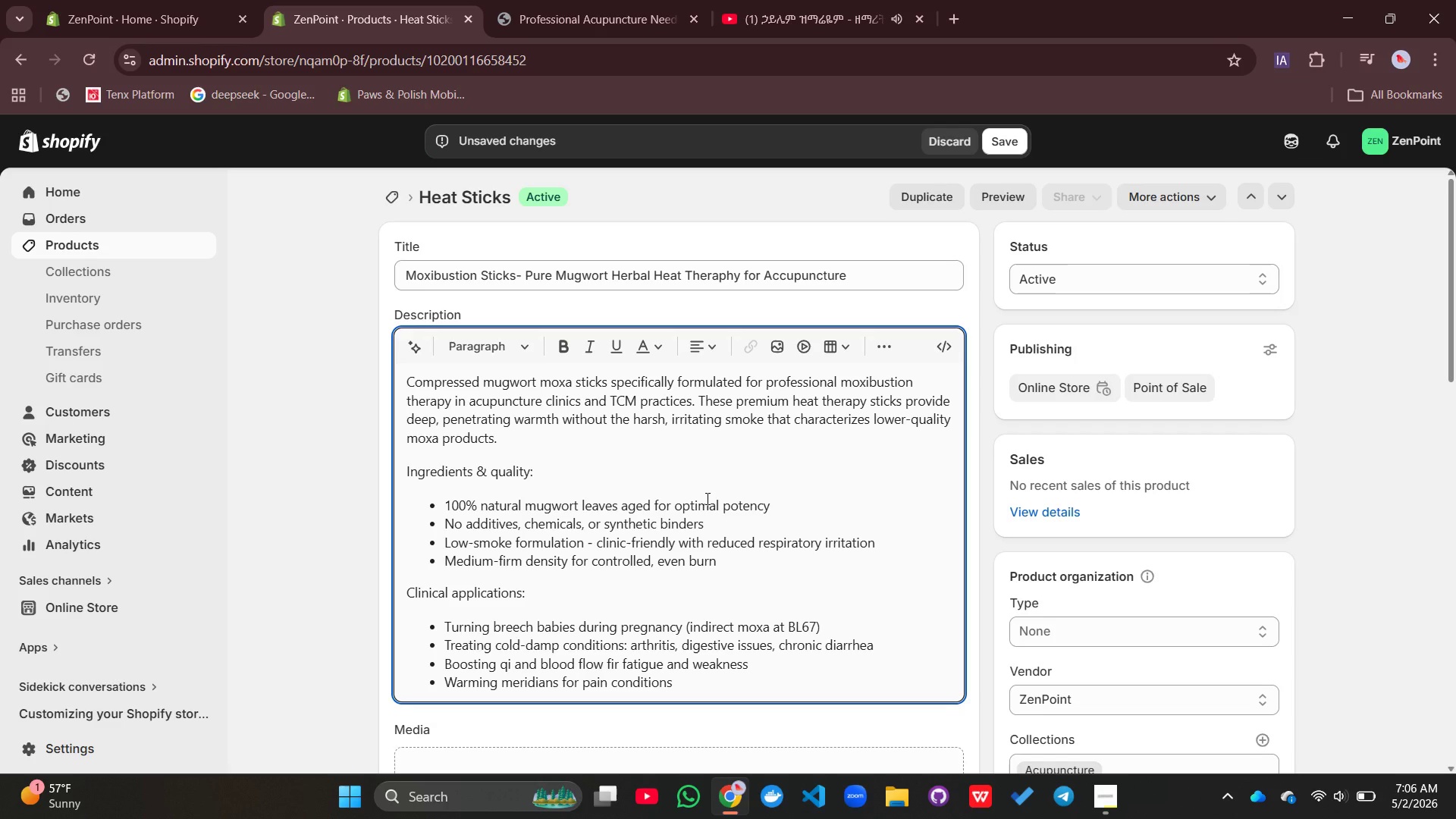 
key(Enter)
 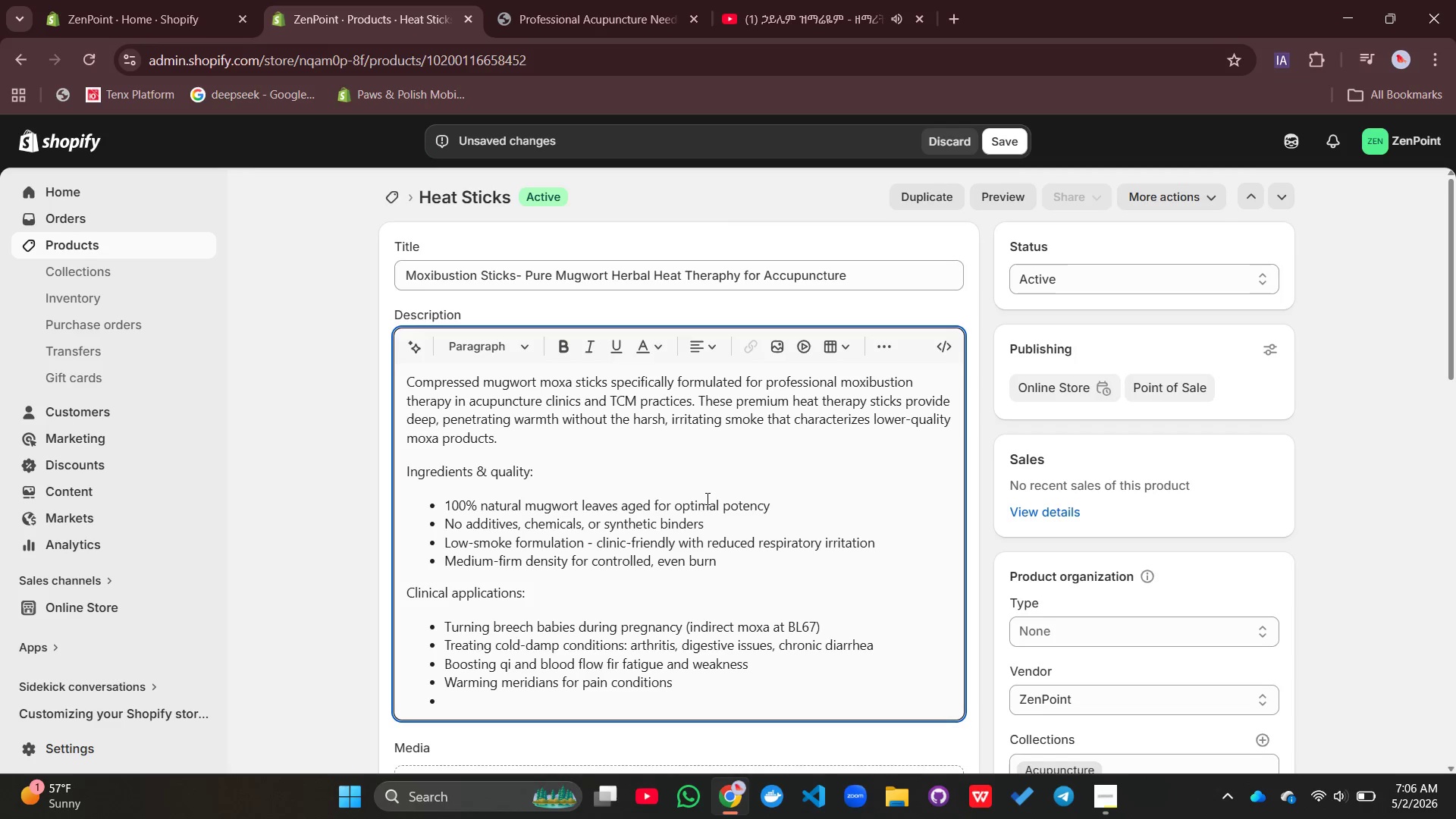 
type(Relieving shro)
 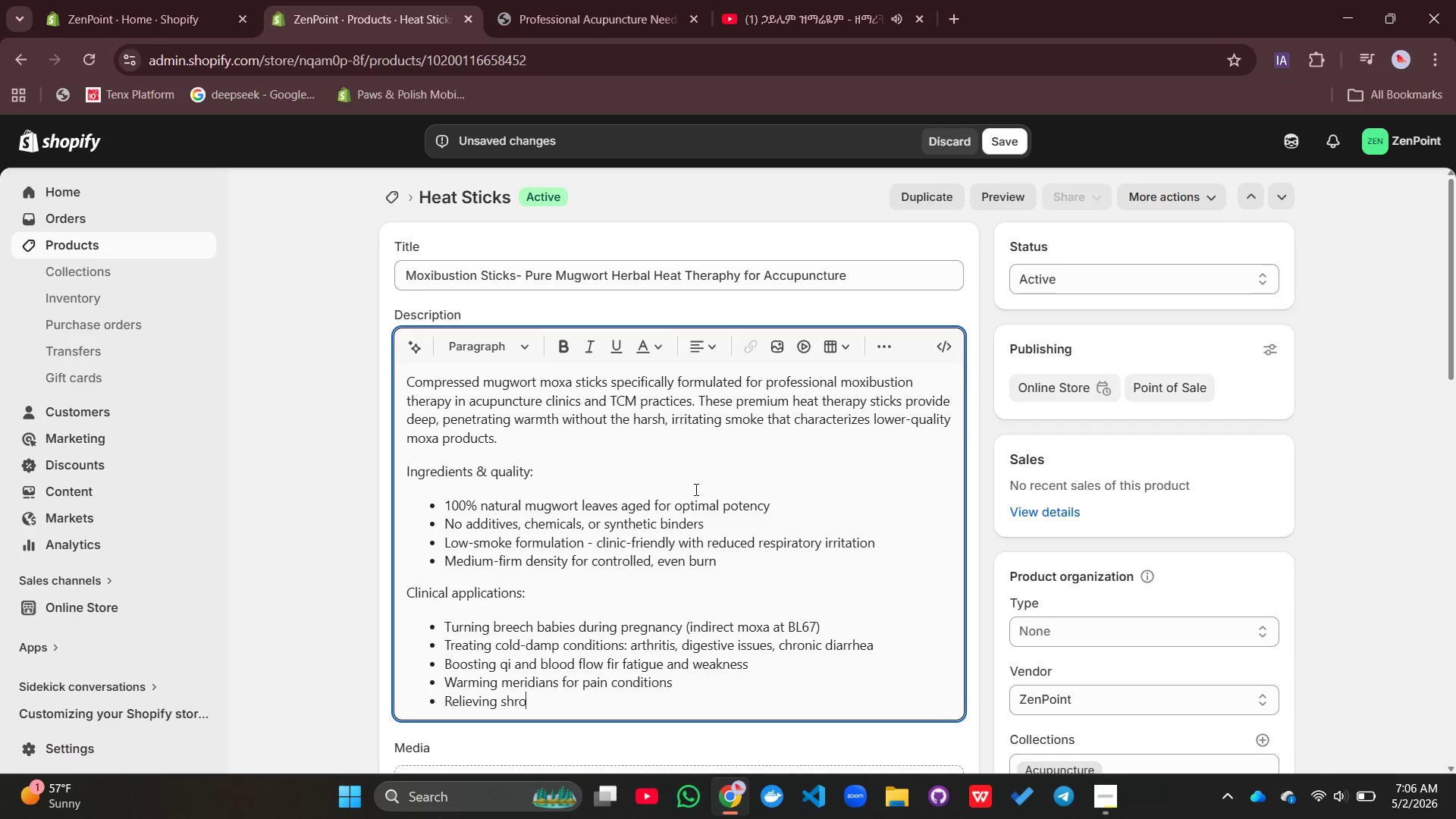 
key(Backspace)
key(Backspace)
key(Backspace)
key(Backspace)
type(chronic joint pain (knee, shoulders, lower back))
 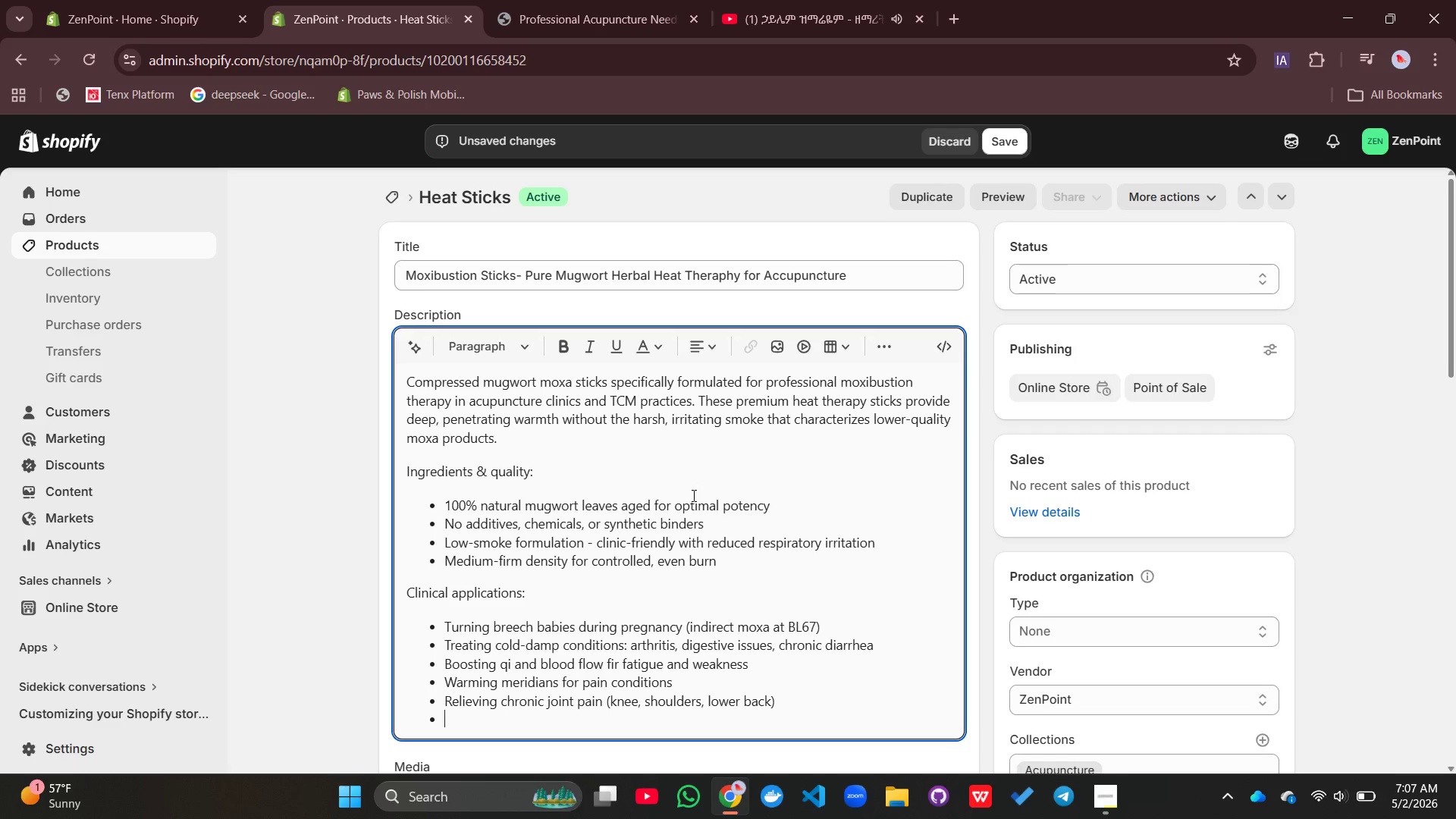 
 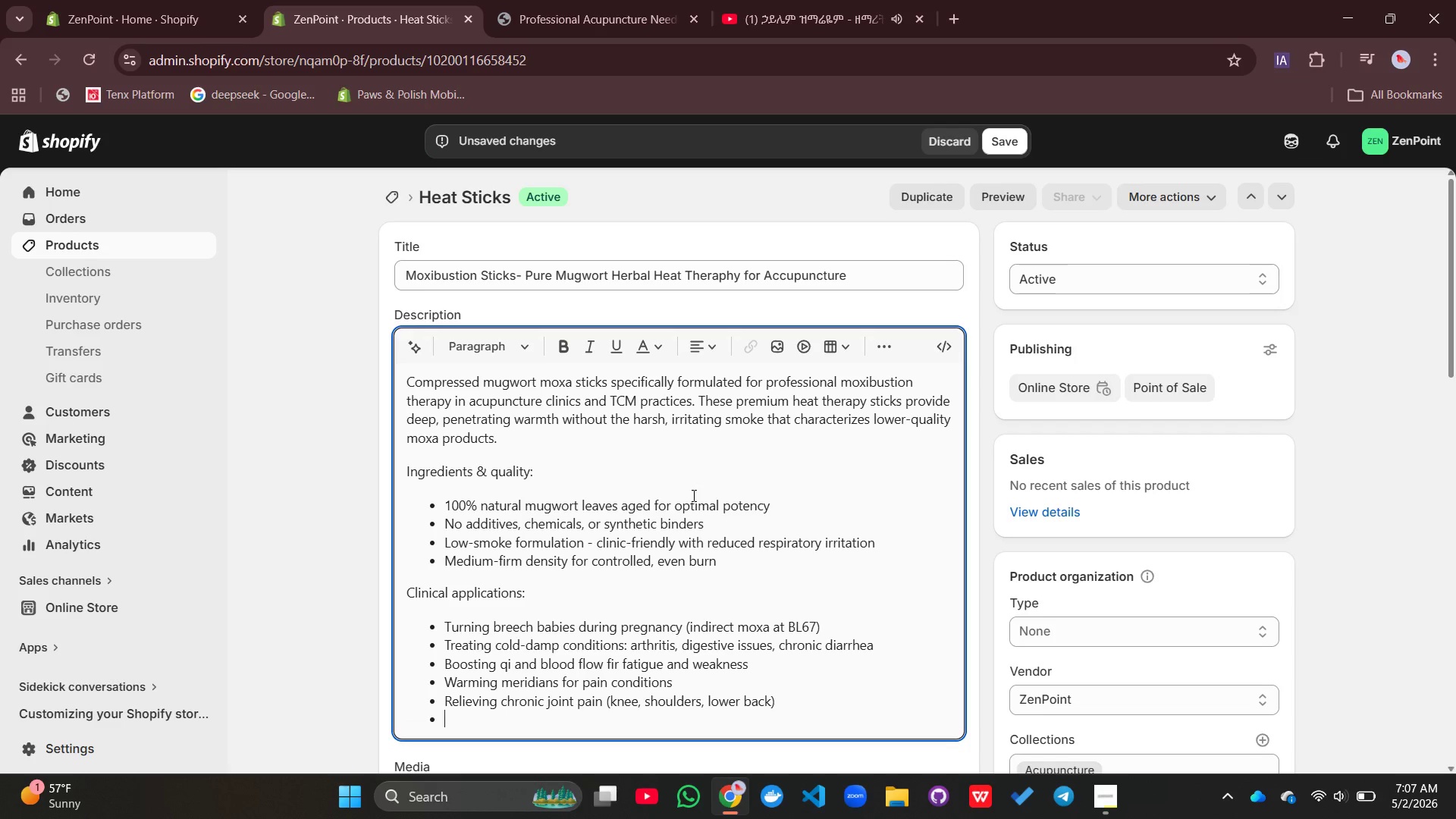 
key(Enter)
 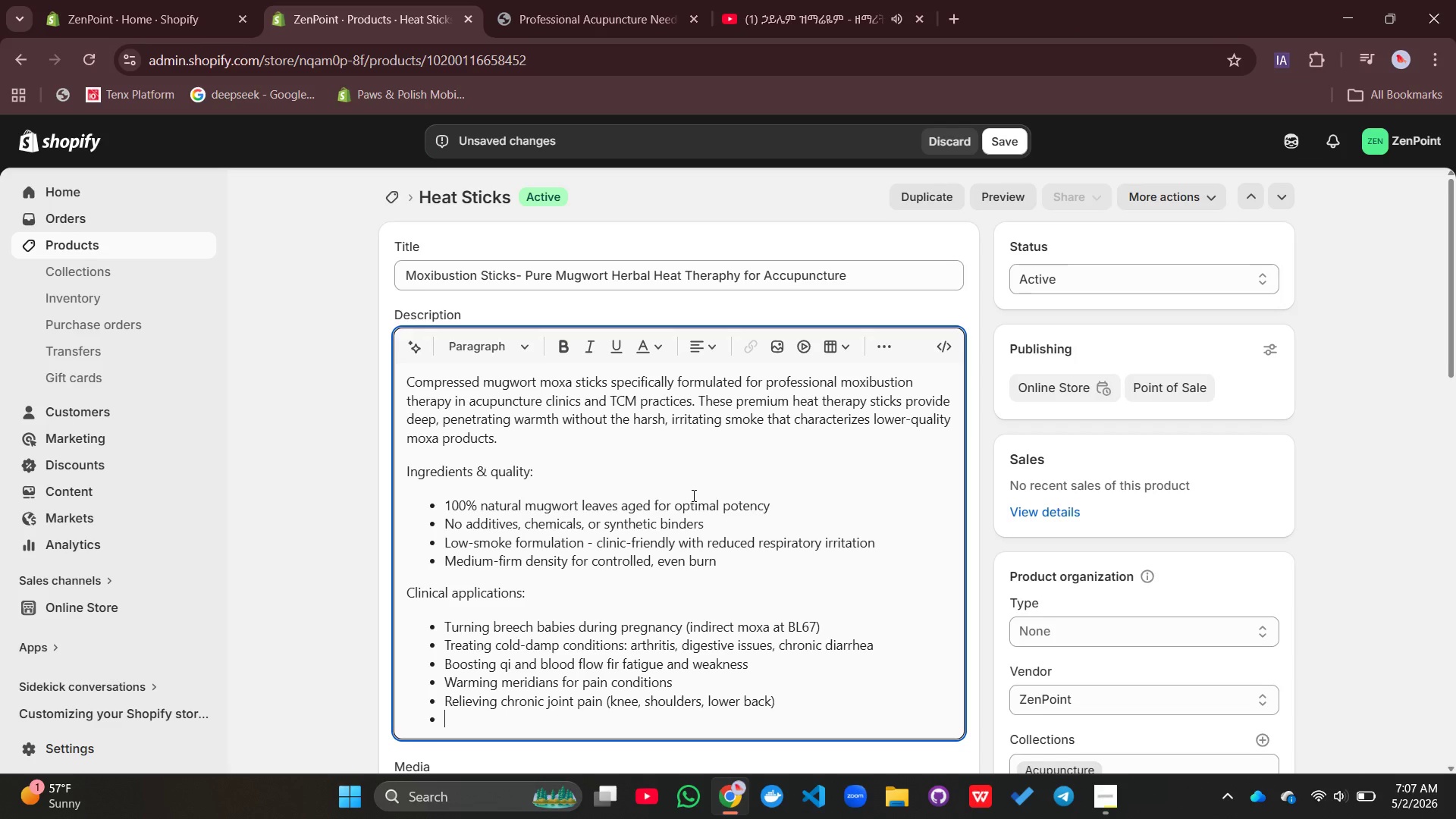 
type(Supportig)
key(Backspace)
type(ng )
 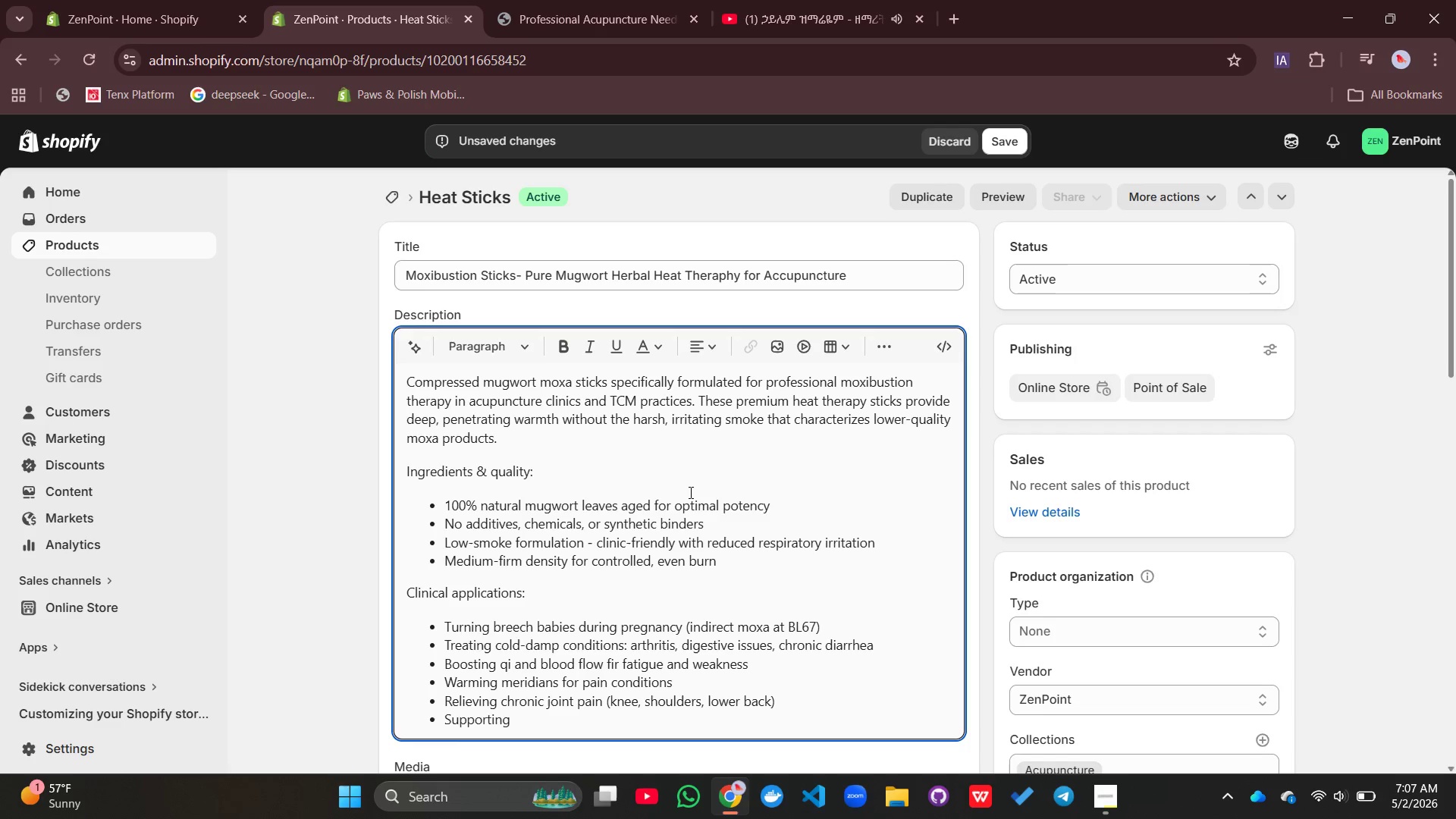 
type(immune function)
 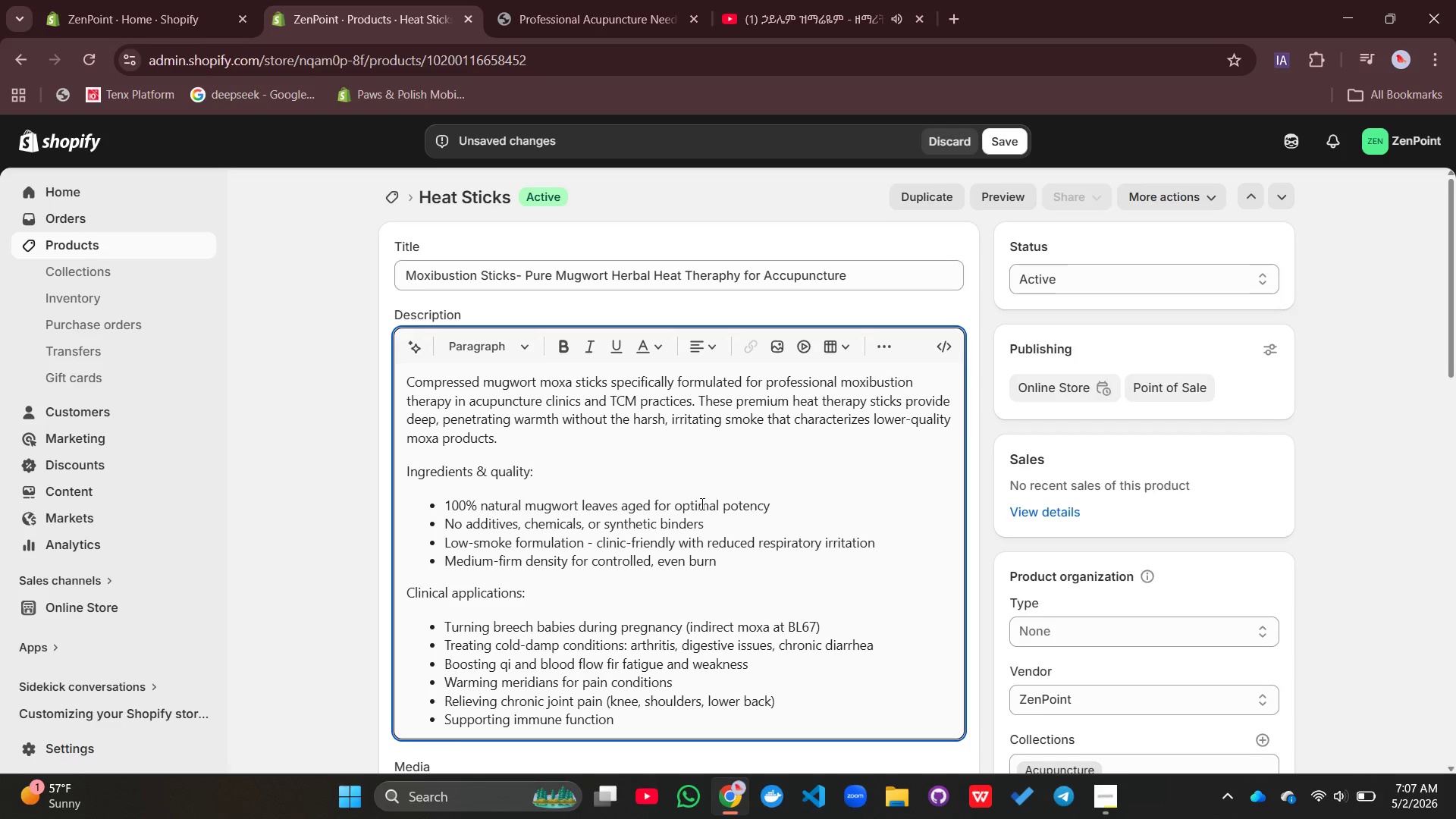 
type( for recurrent colds)
 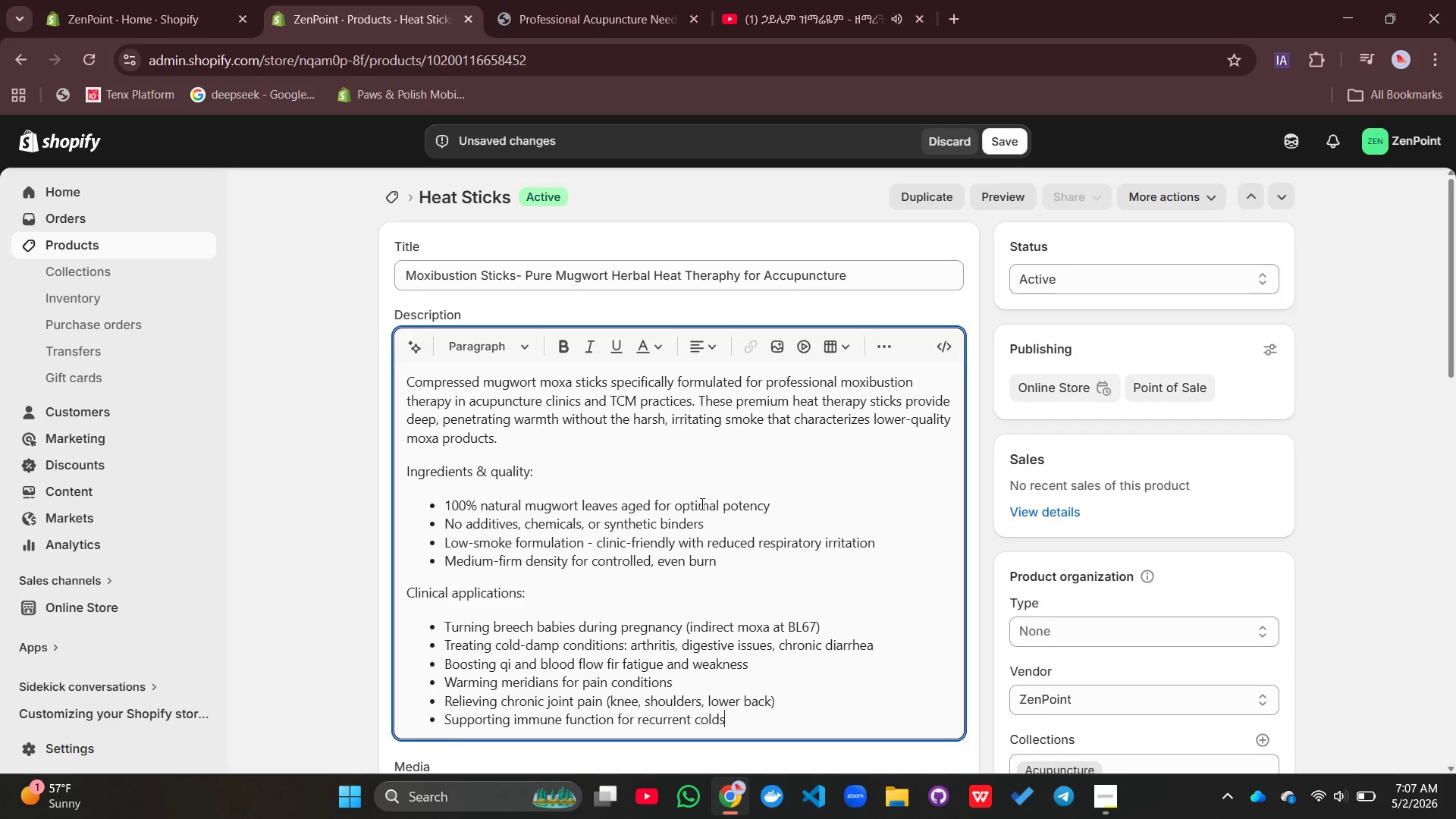 
key(Enter)
 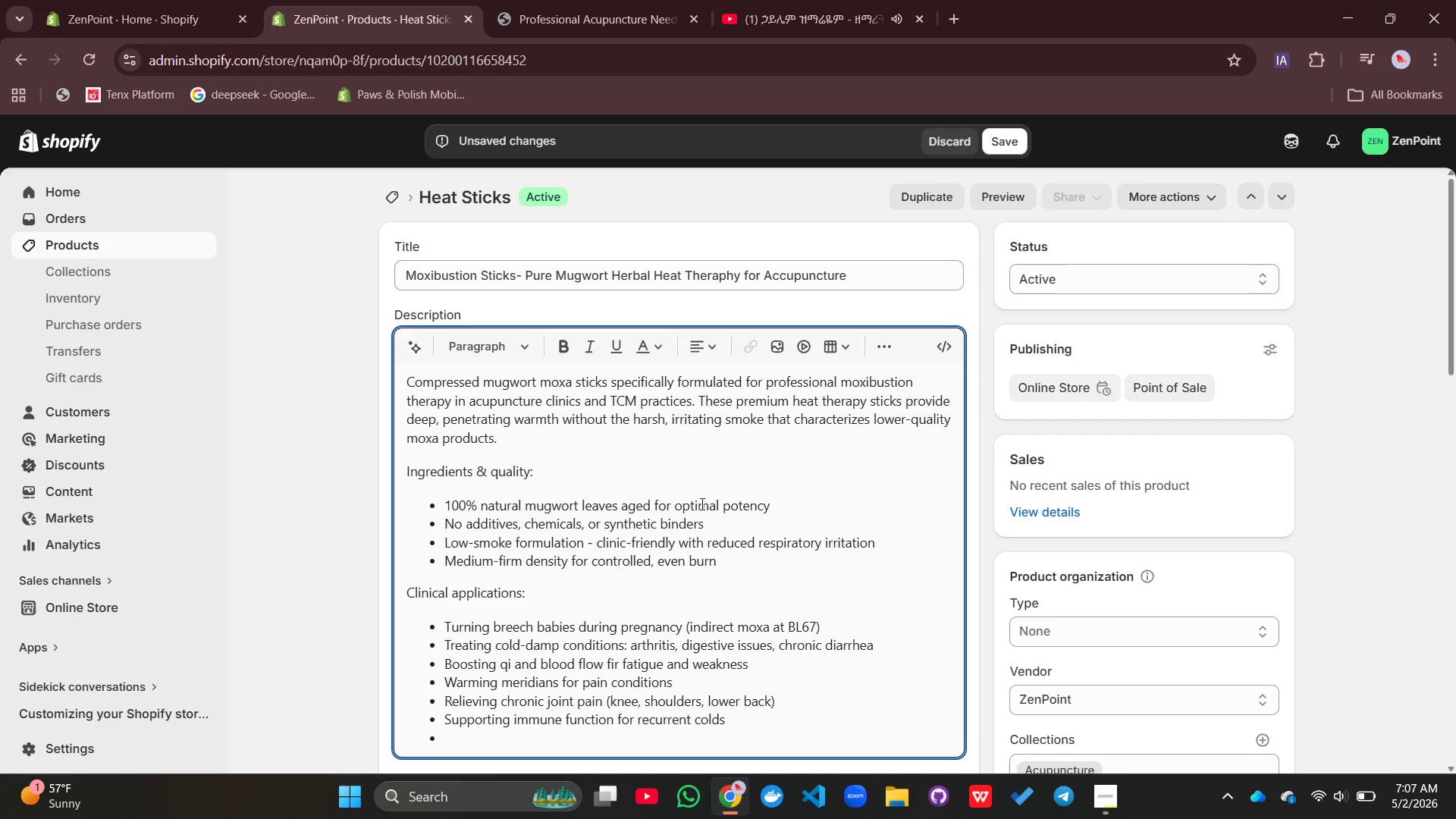 
key(Backspace)
 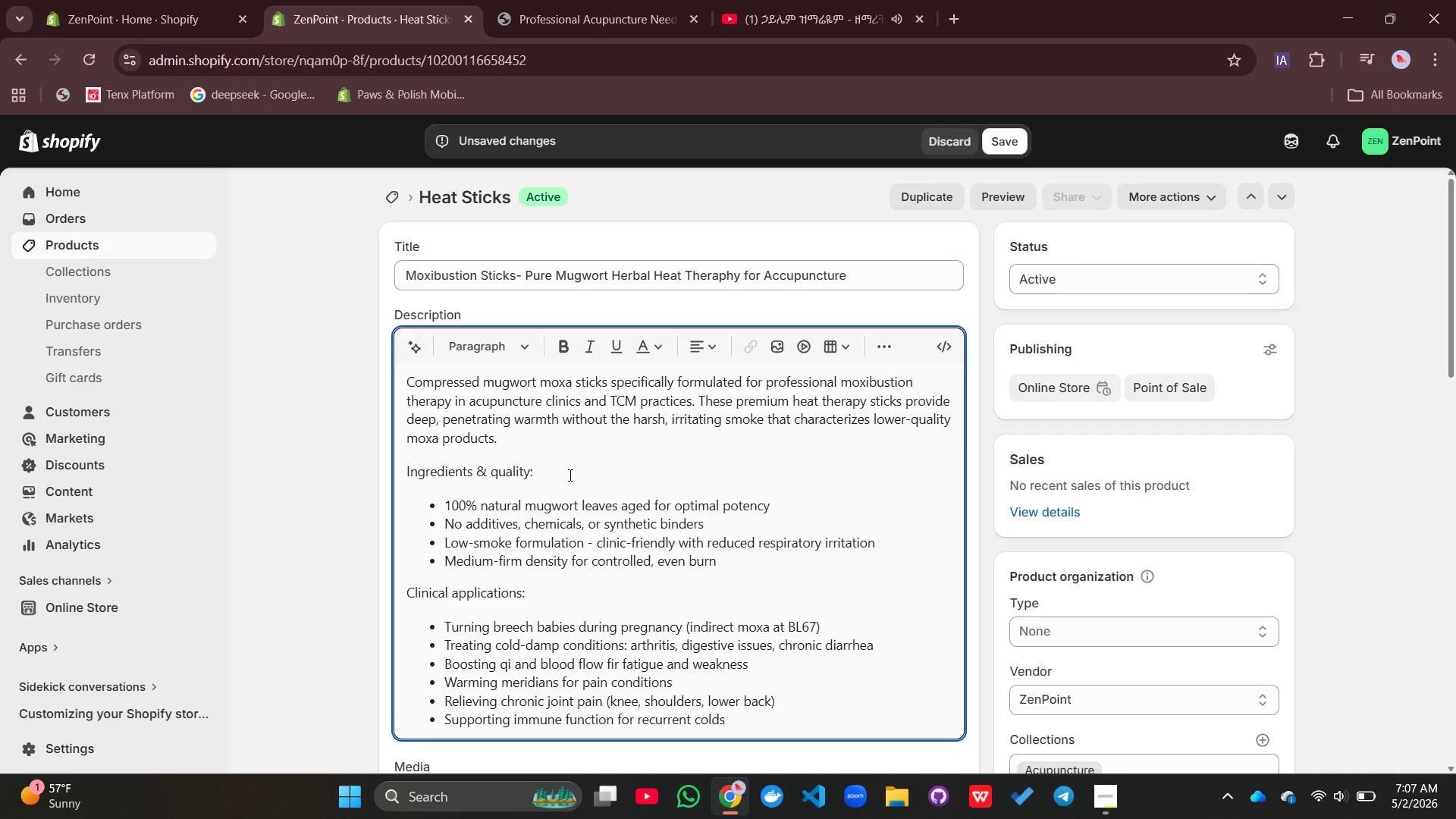 
left_click_drag(start_coordinate=[554, 475], to_coordinate=[402, 465])
 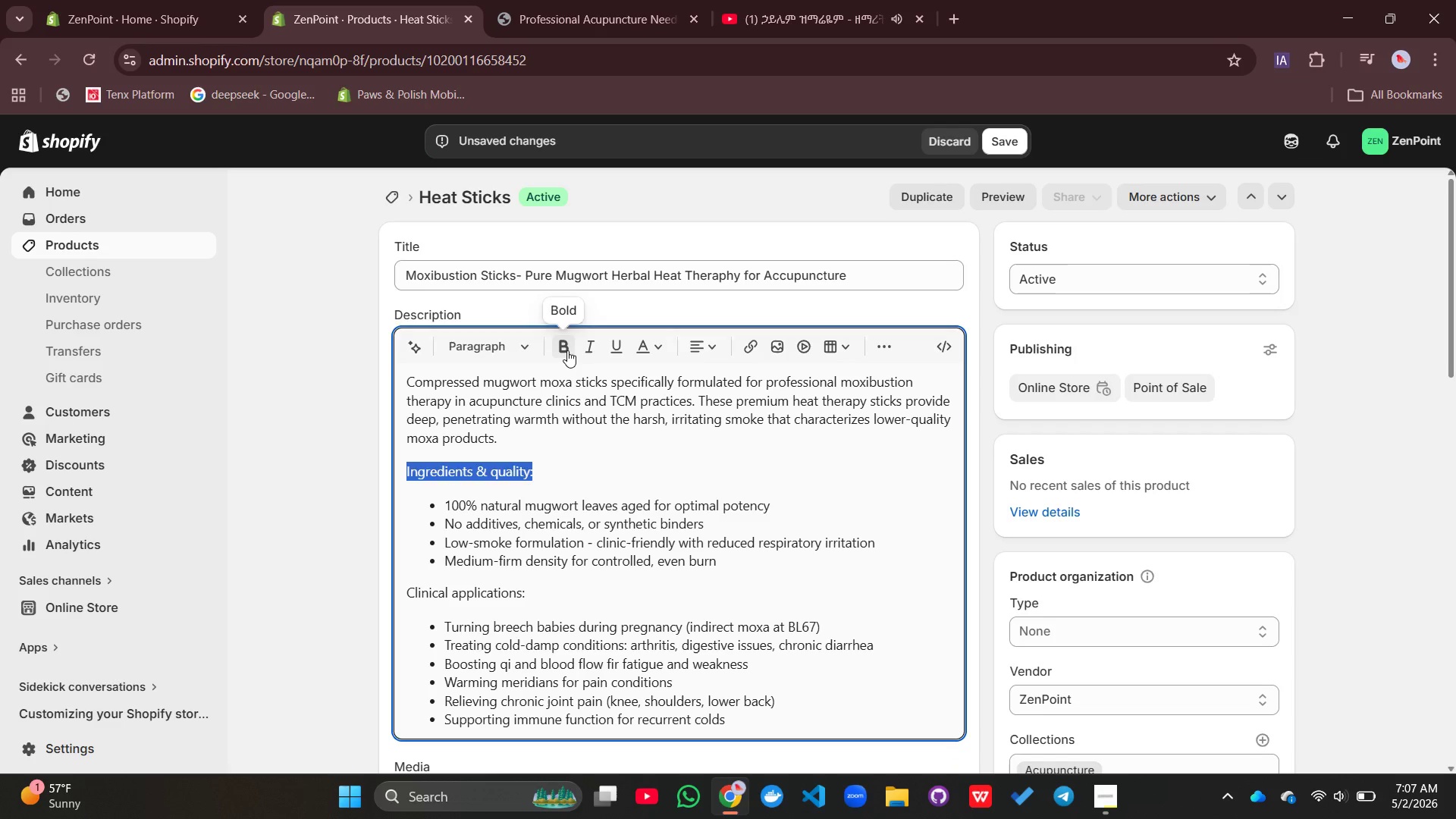 
left_click([567, 350])
 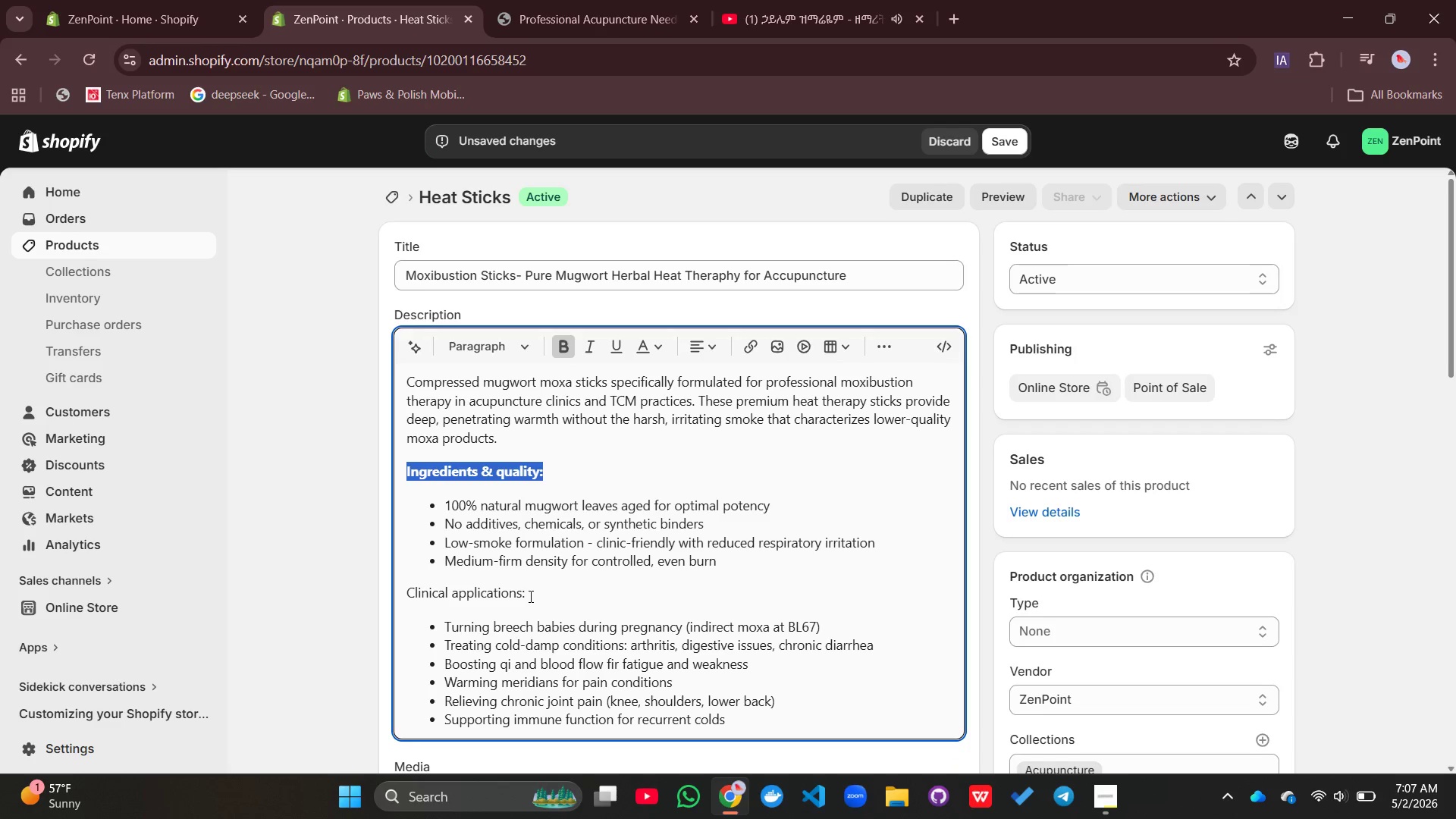 
left_click_drag(start_coordinate=[529, 595], to_coordinate=[397, 601])
 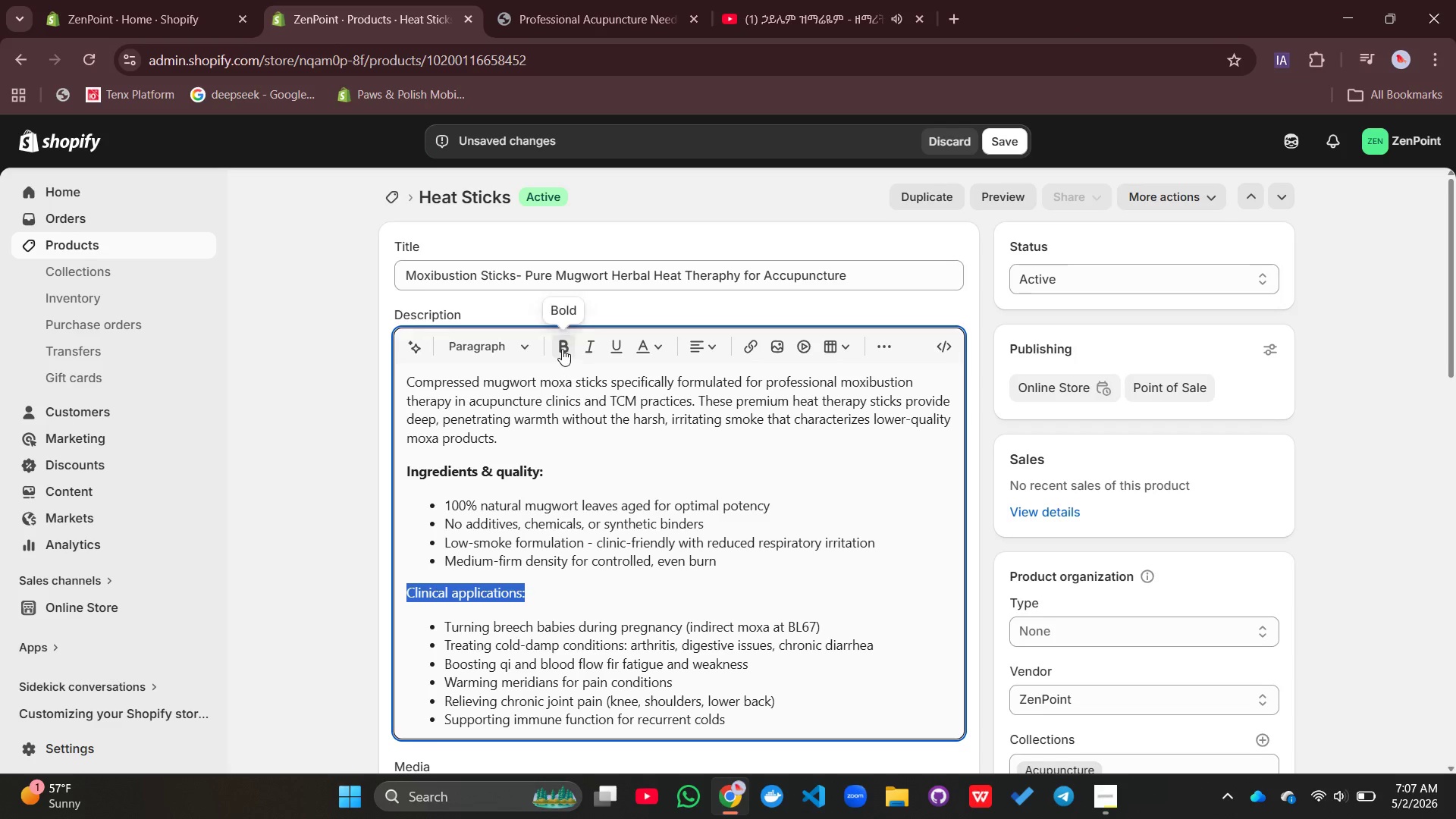 
left_click([561, 348])
 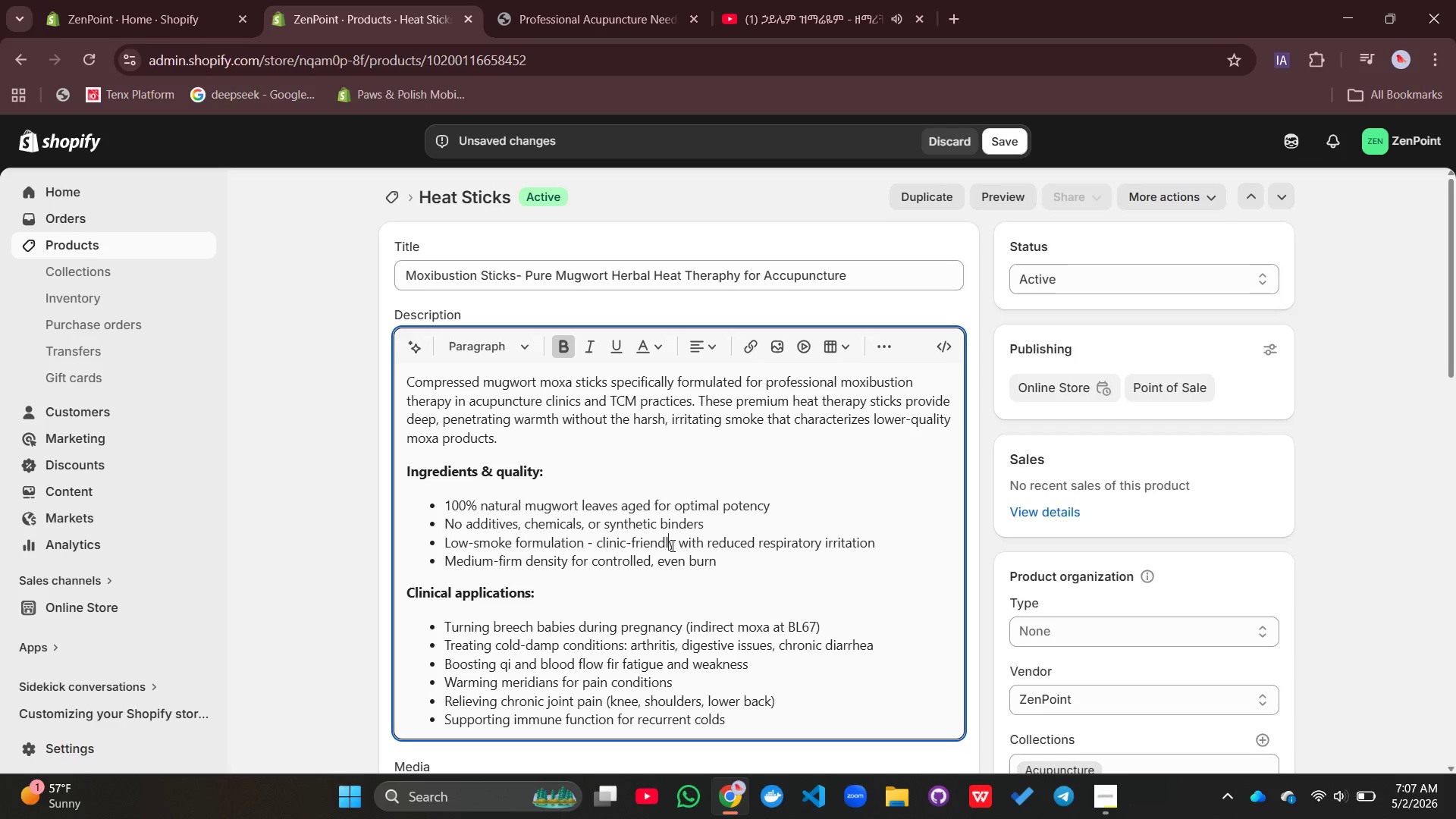 
left_click([671, 545])
 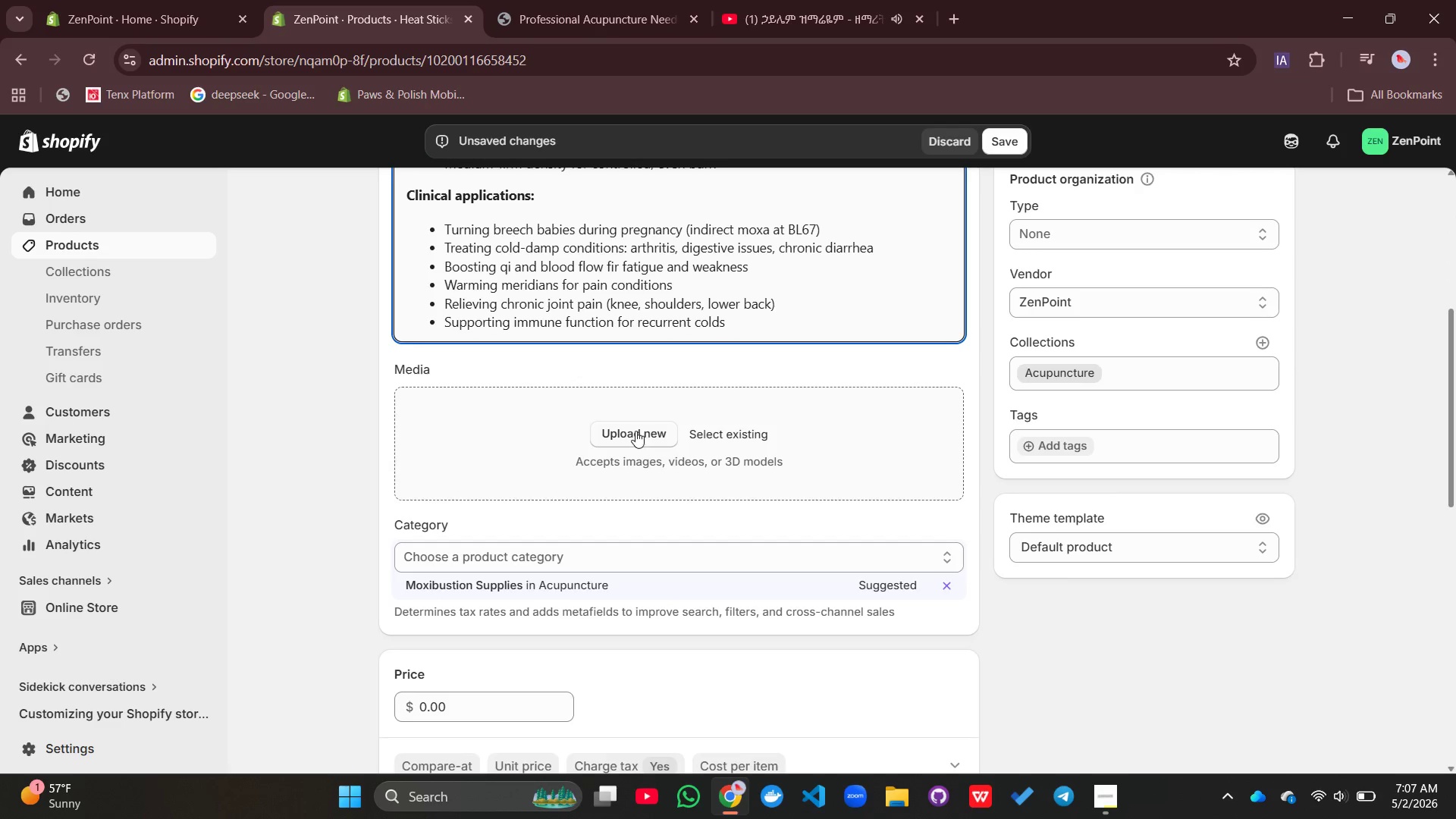 
left_click([635, 430])
 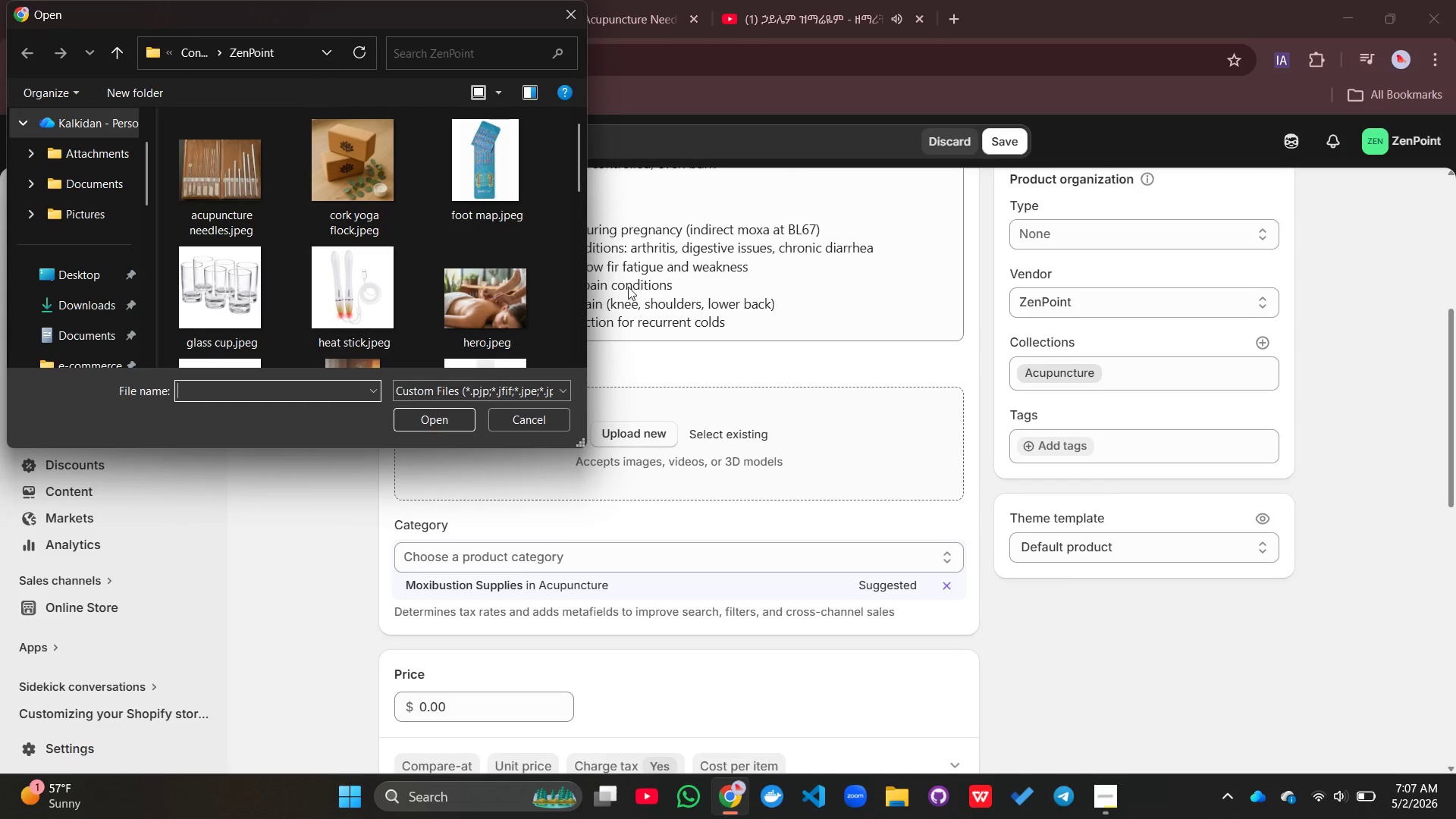 
wait(7.0)
 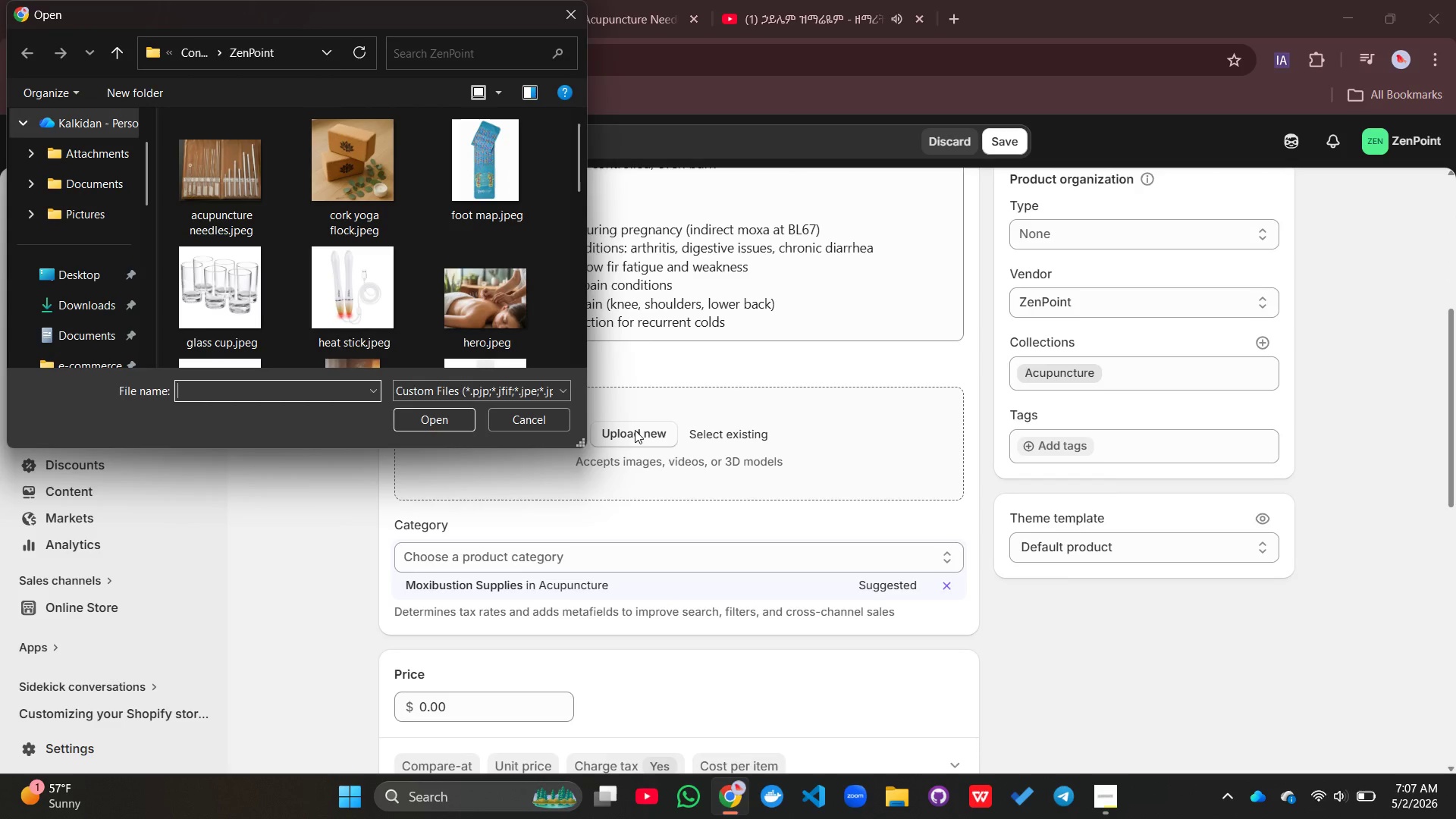 
scroll: coordinate [402, 291], scroll_direction: down, amount: 5.0
 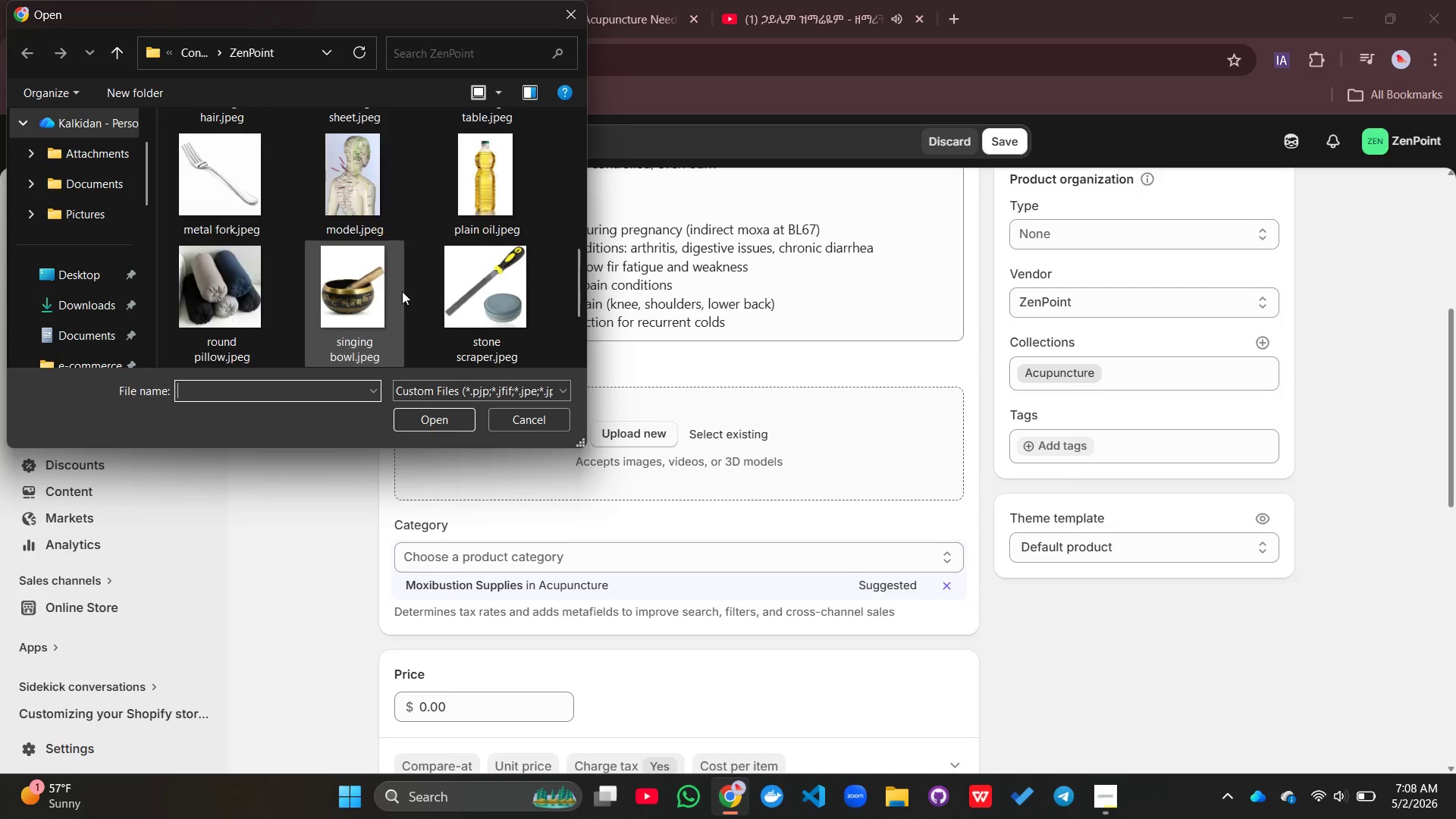 
scroll: coordinate [402, 291], scroll_direction: none, amount: 0.0
 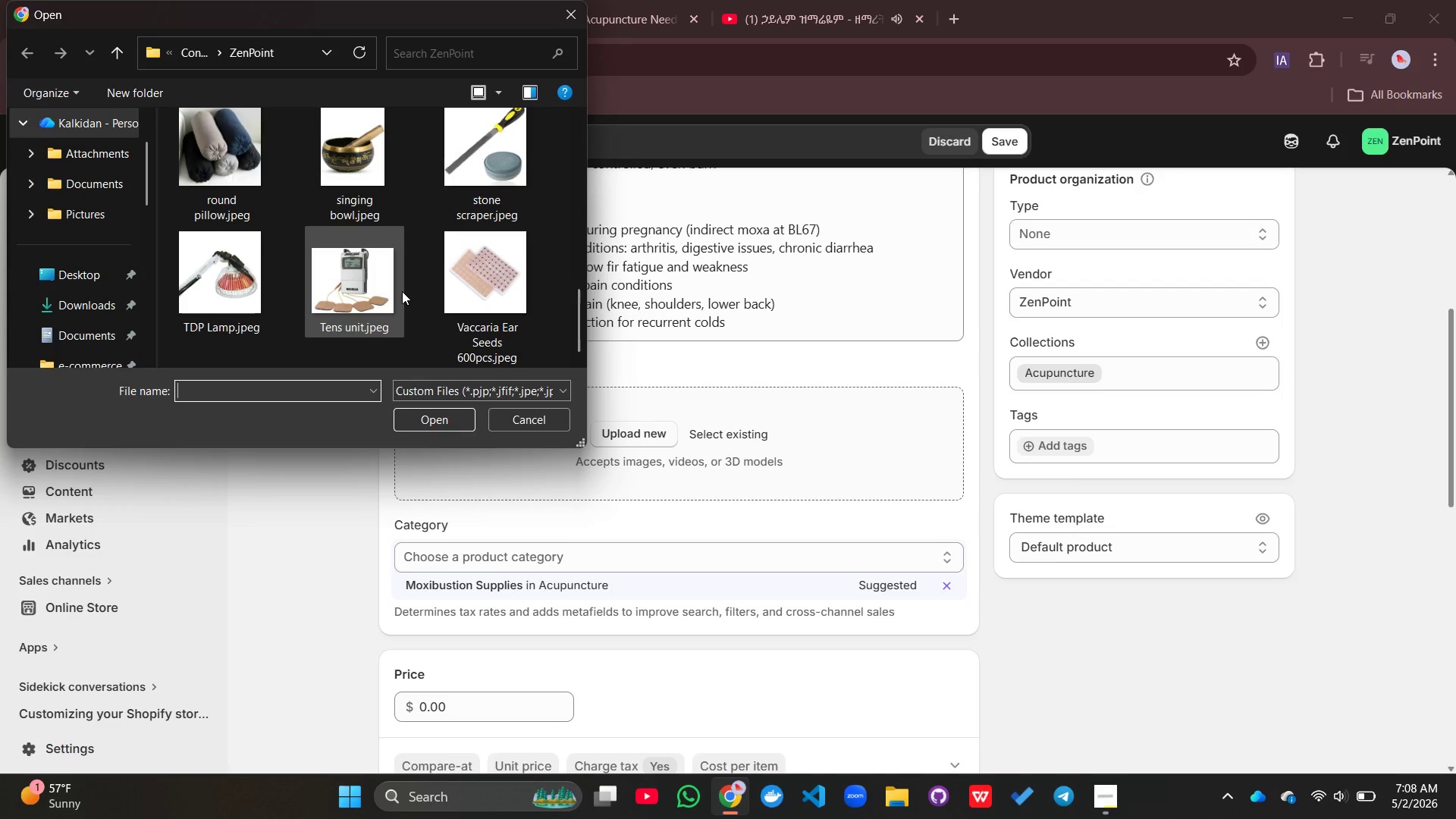 
scroll: coordinate [402, 291], scroll_direction: down, amount: 2.0
 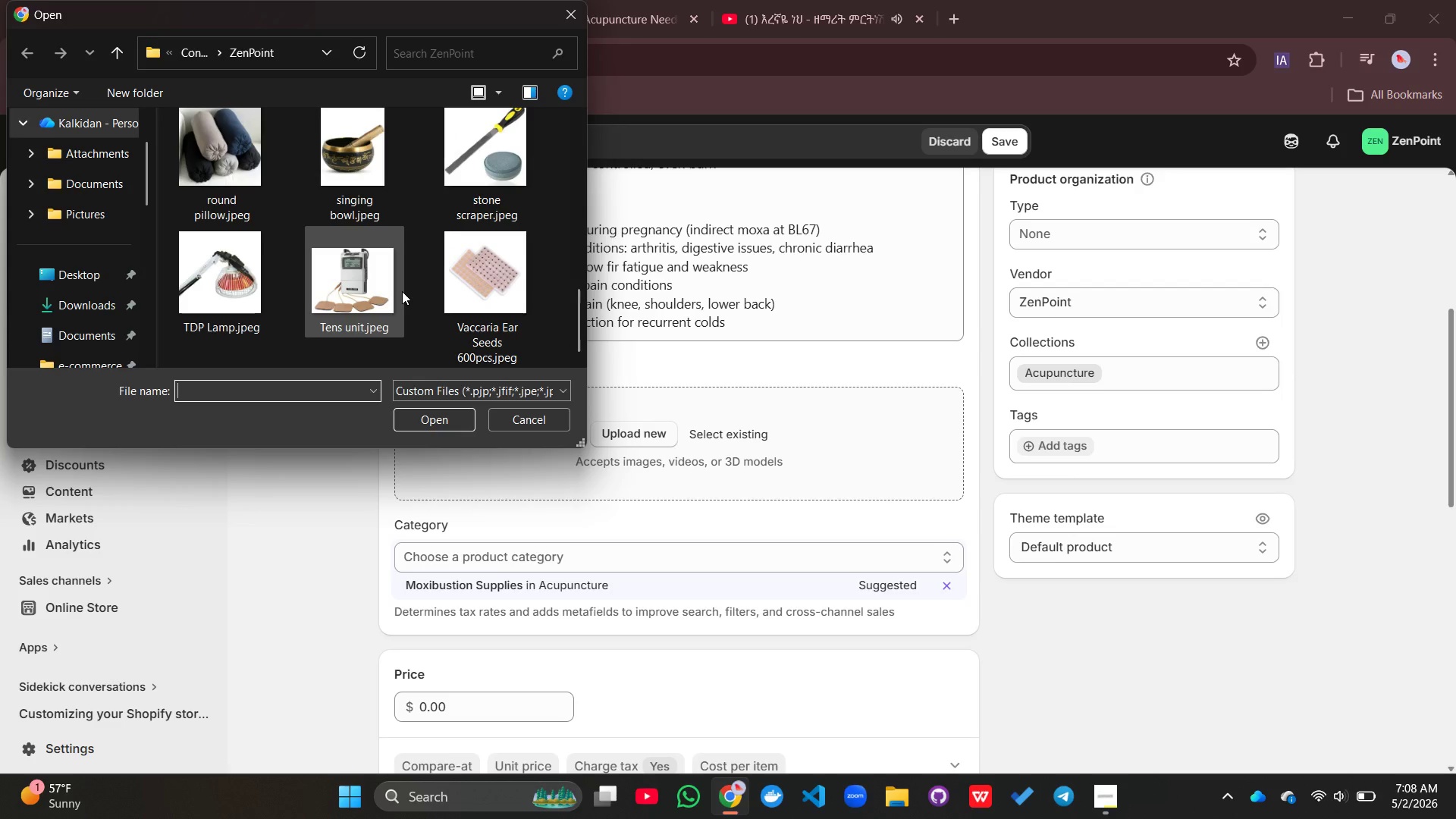 
scroll: coordinate [402, 291], scroll_direction: up, amount: 2.0
 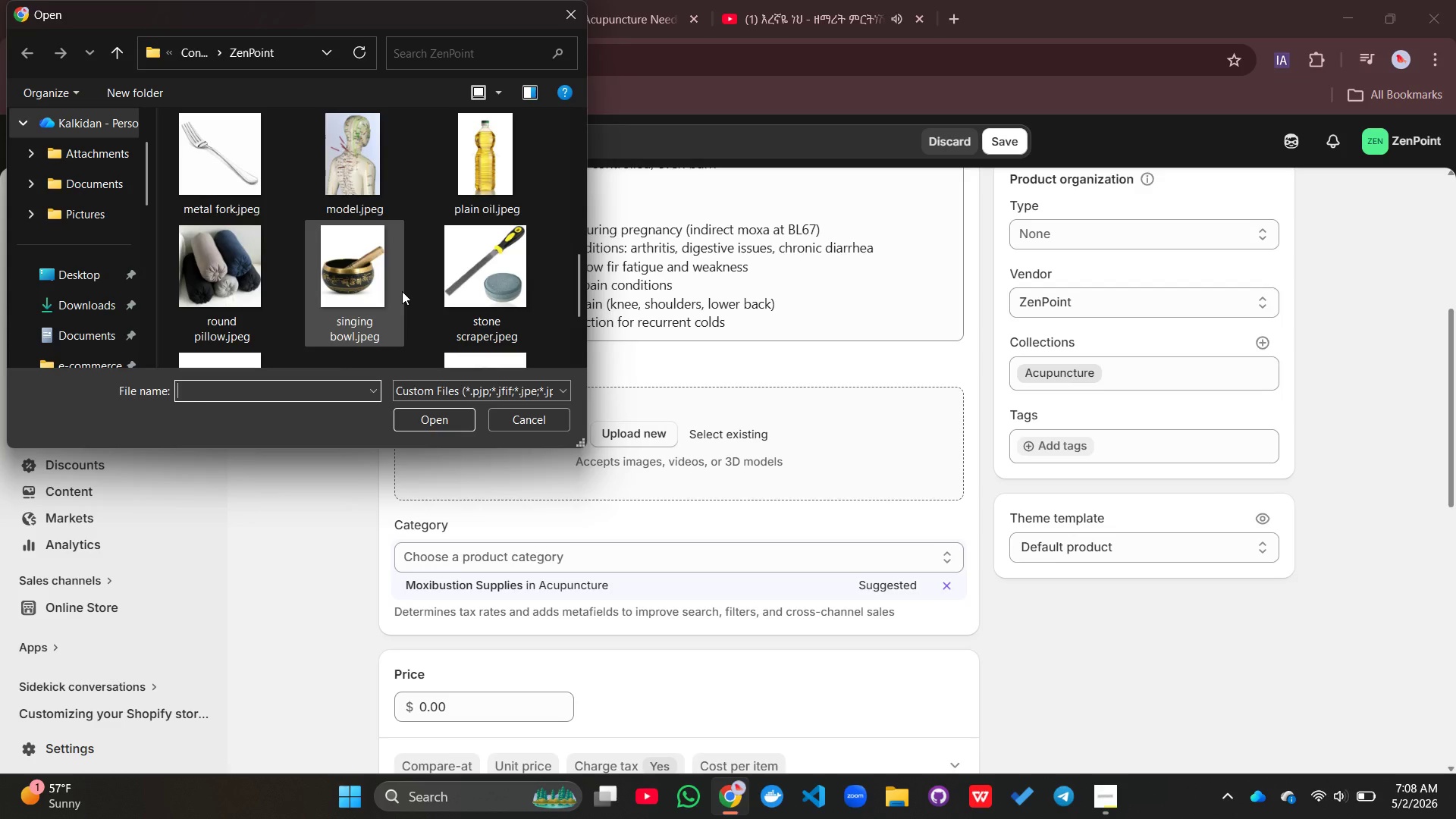 
wait(7.11)
 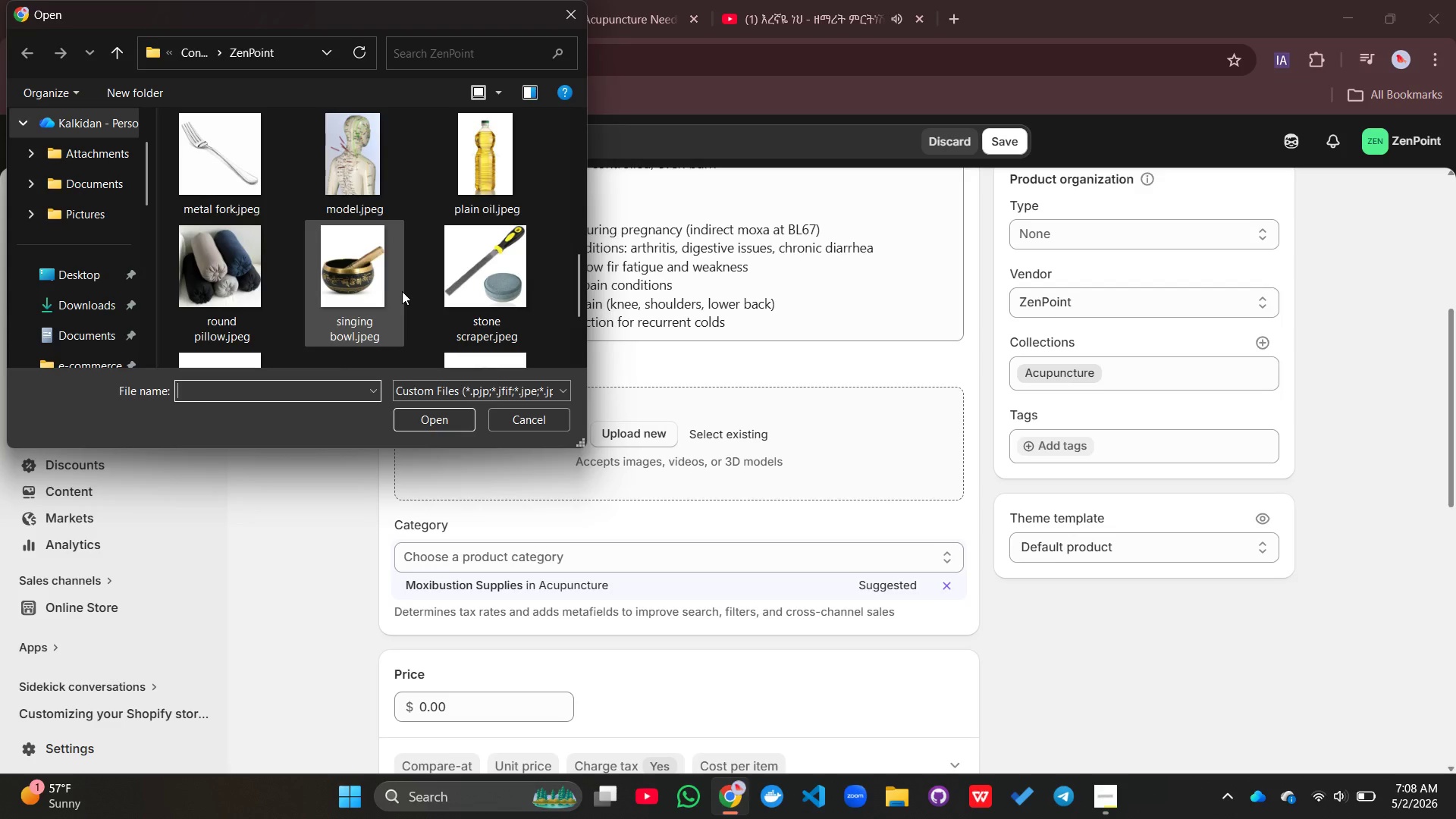 
scroll: coordinate [402, 291], scroll_direction: up, amount: 1.0
 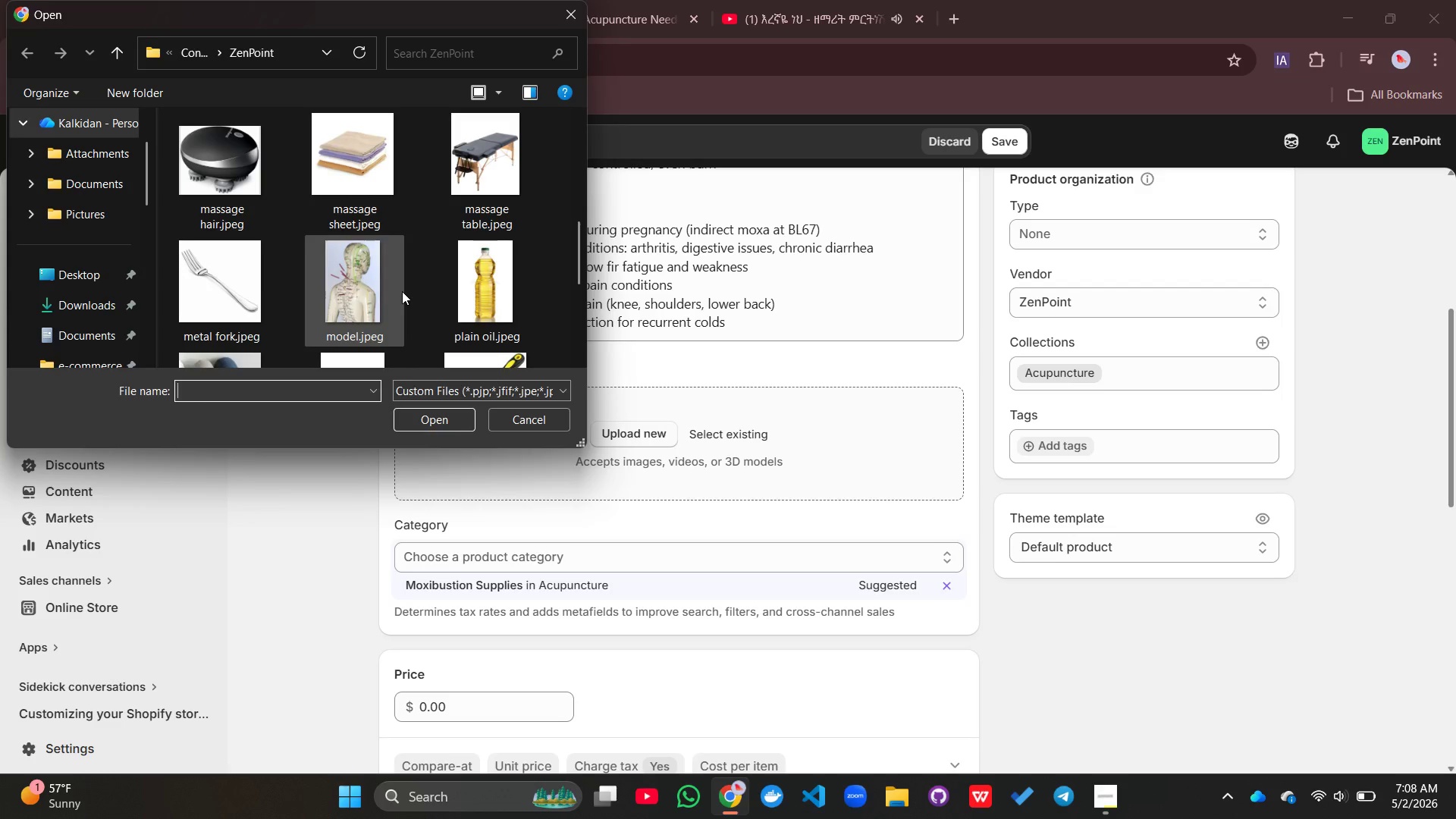 
scroll: coordinate [402, 291], scroll_direction: none, amount: 0.0
 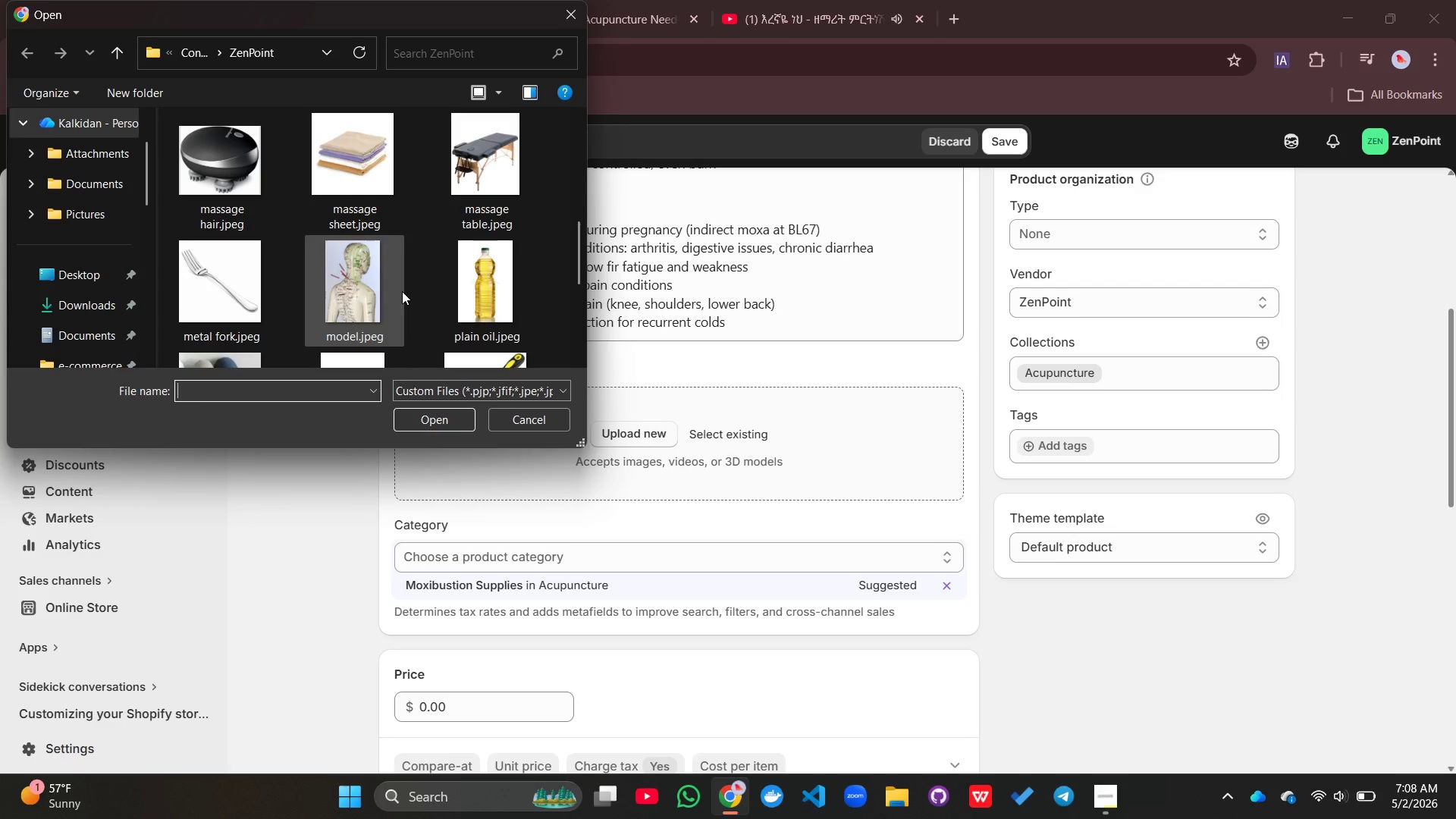 
scroll: coordinate [402, 291], scroll_direction: up, amount: 2.0
 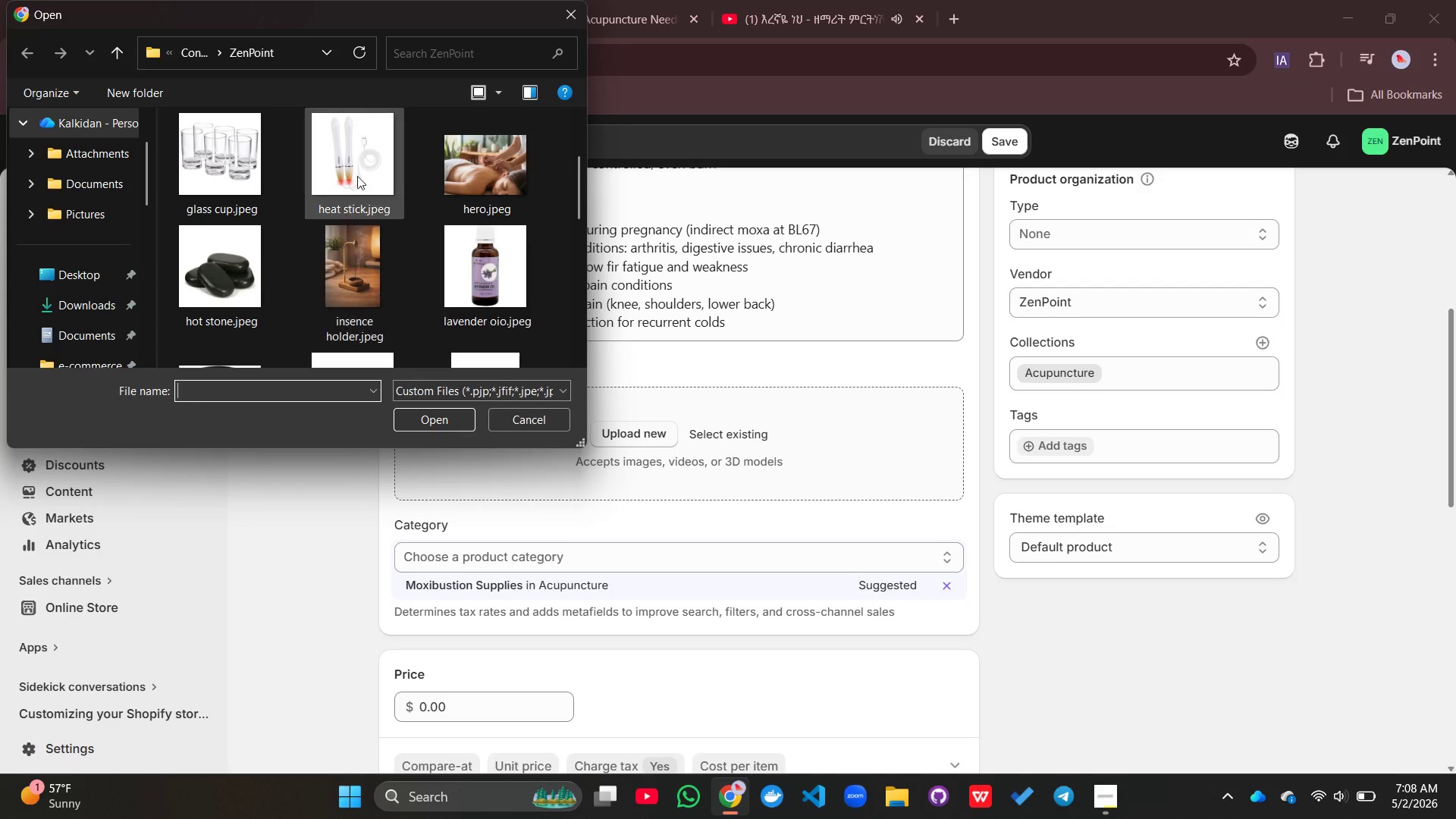 
left_click([345, 141])
 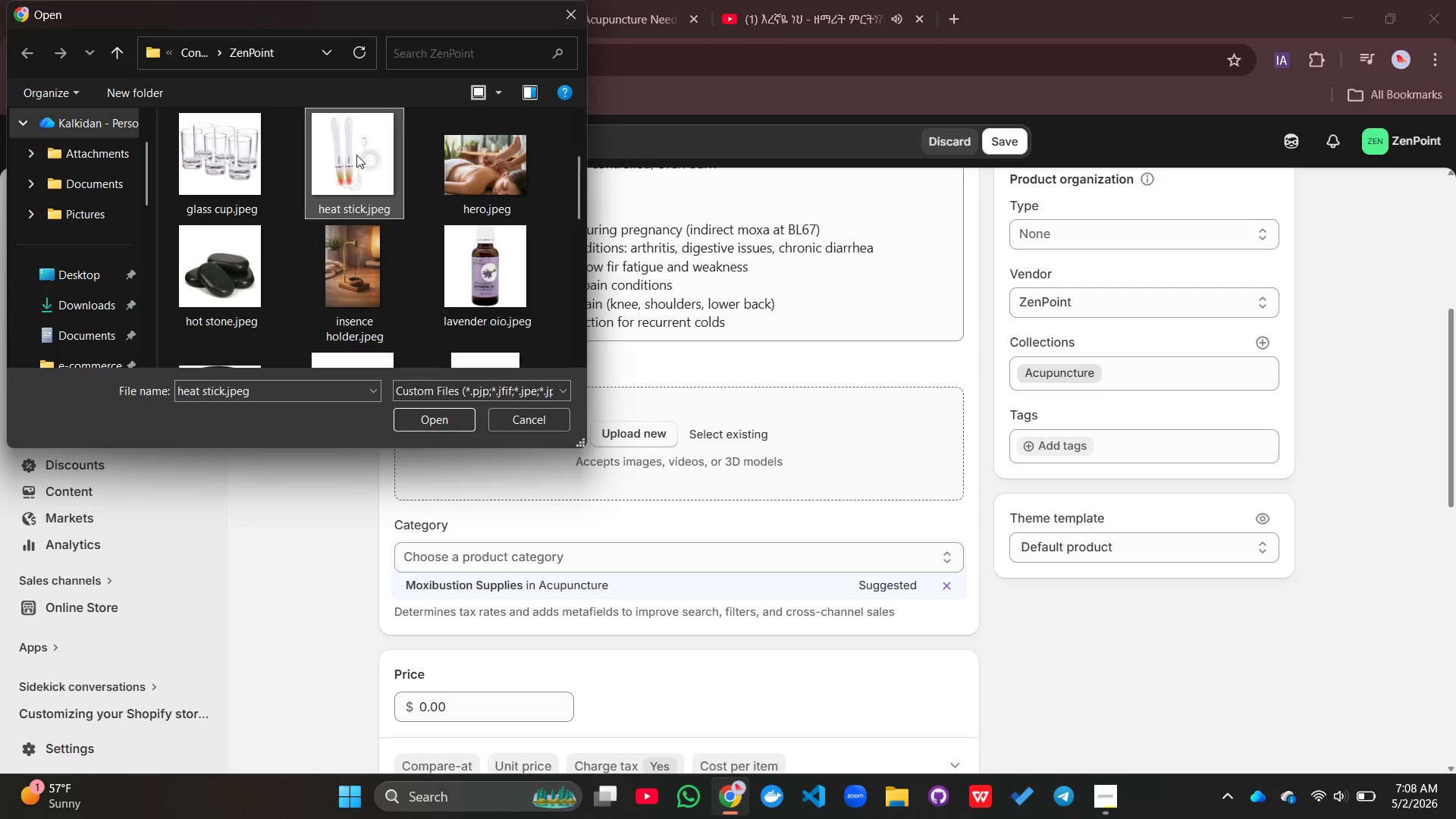 
left_click([437, 415])
 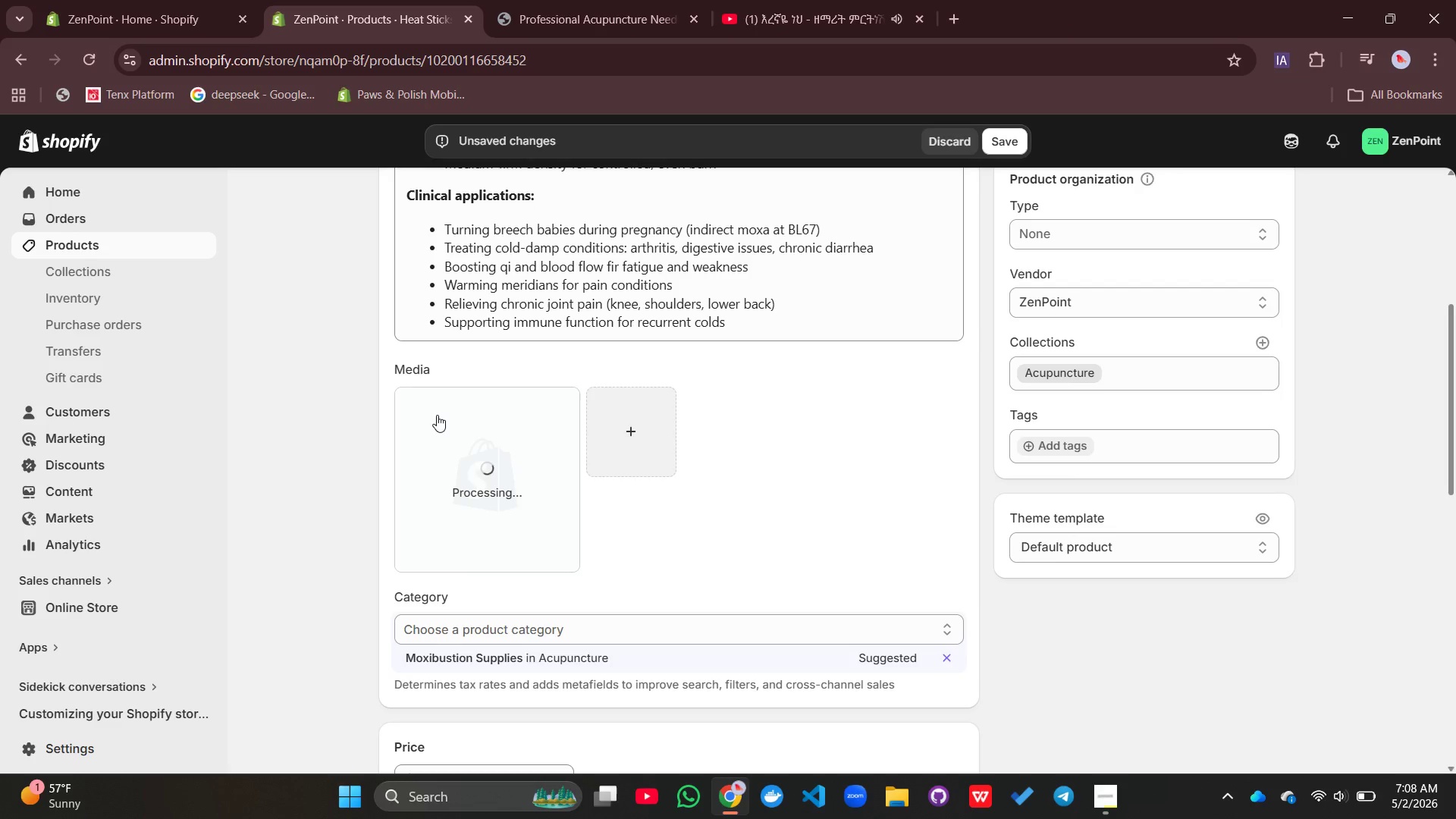 
mouse_move([641, 484])
 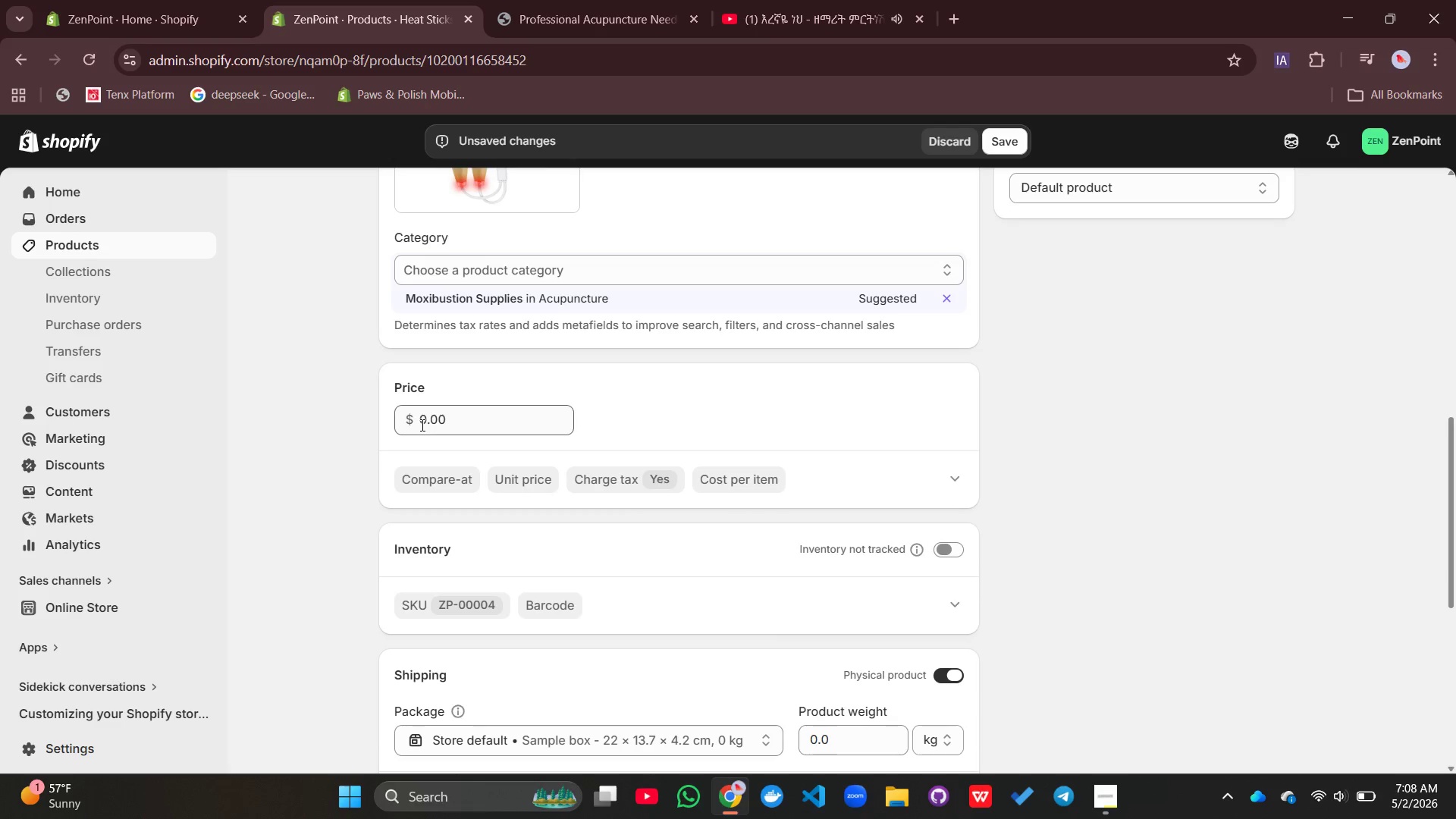 
left_click([421, 424])
 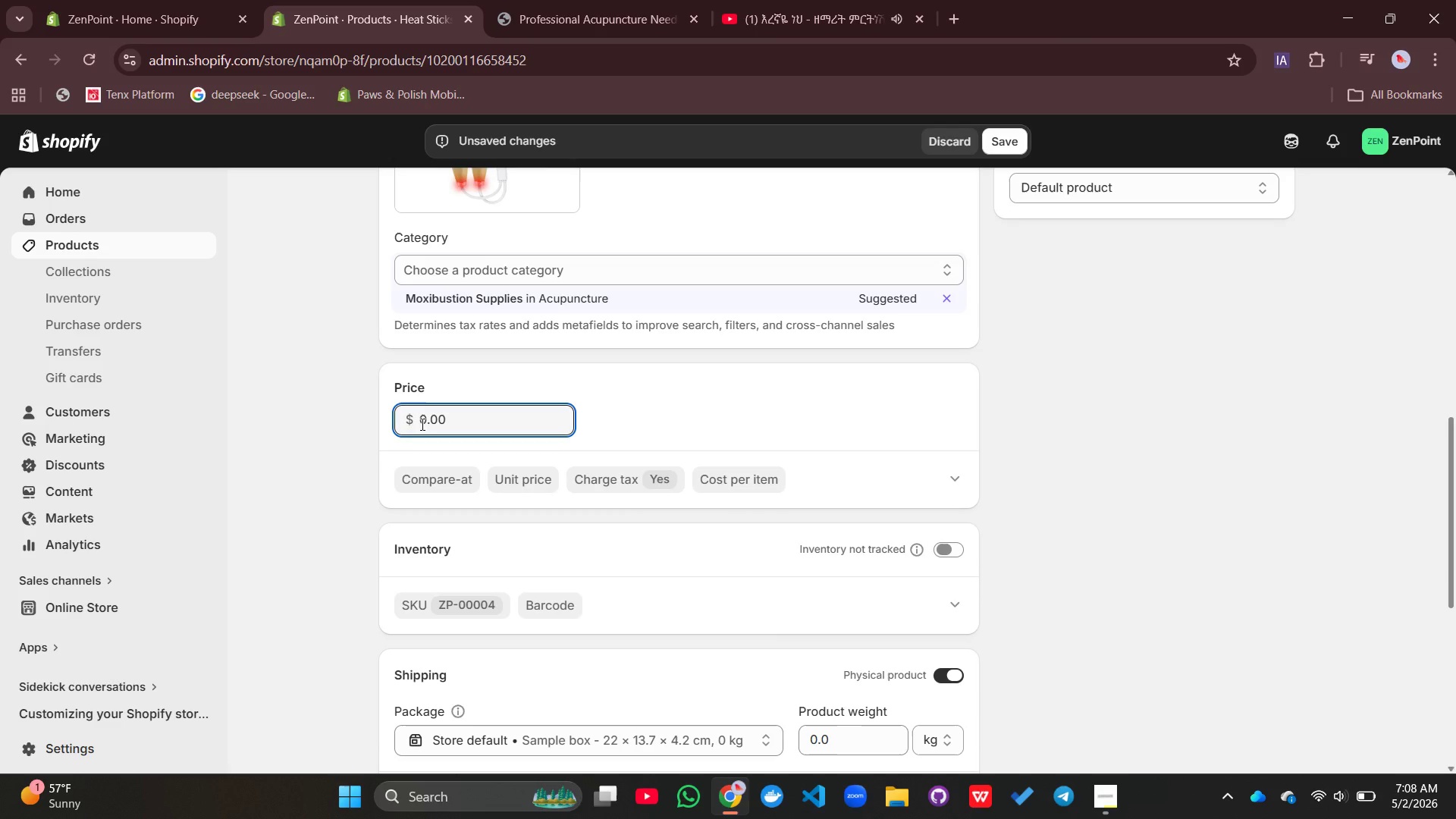 
key(ArrowRight)
 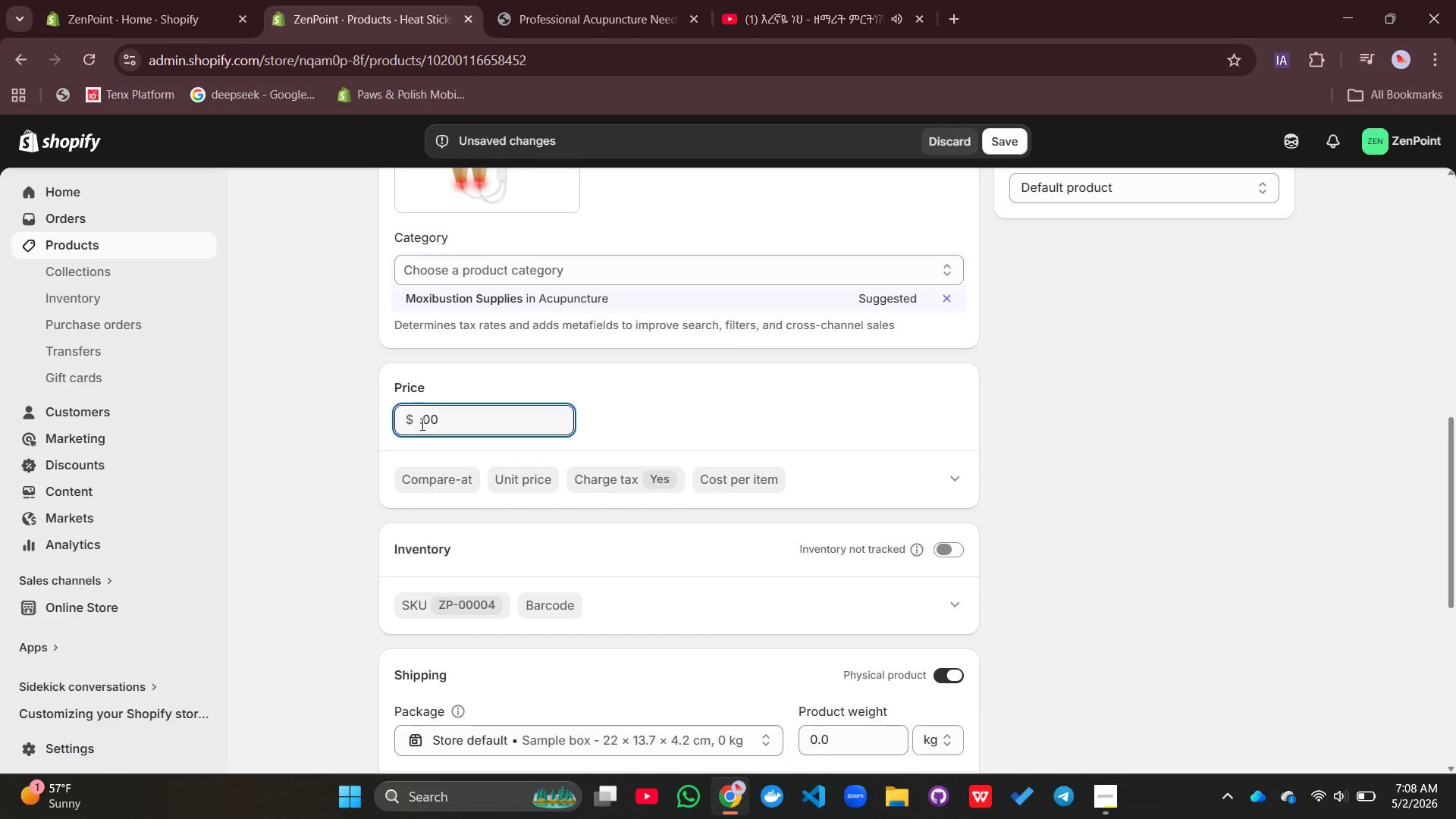 
key(Backspace)
type(18)
 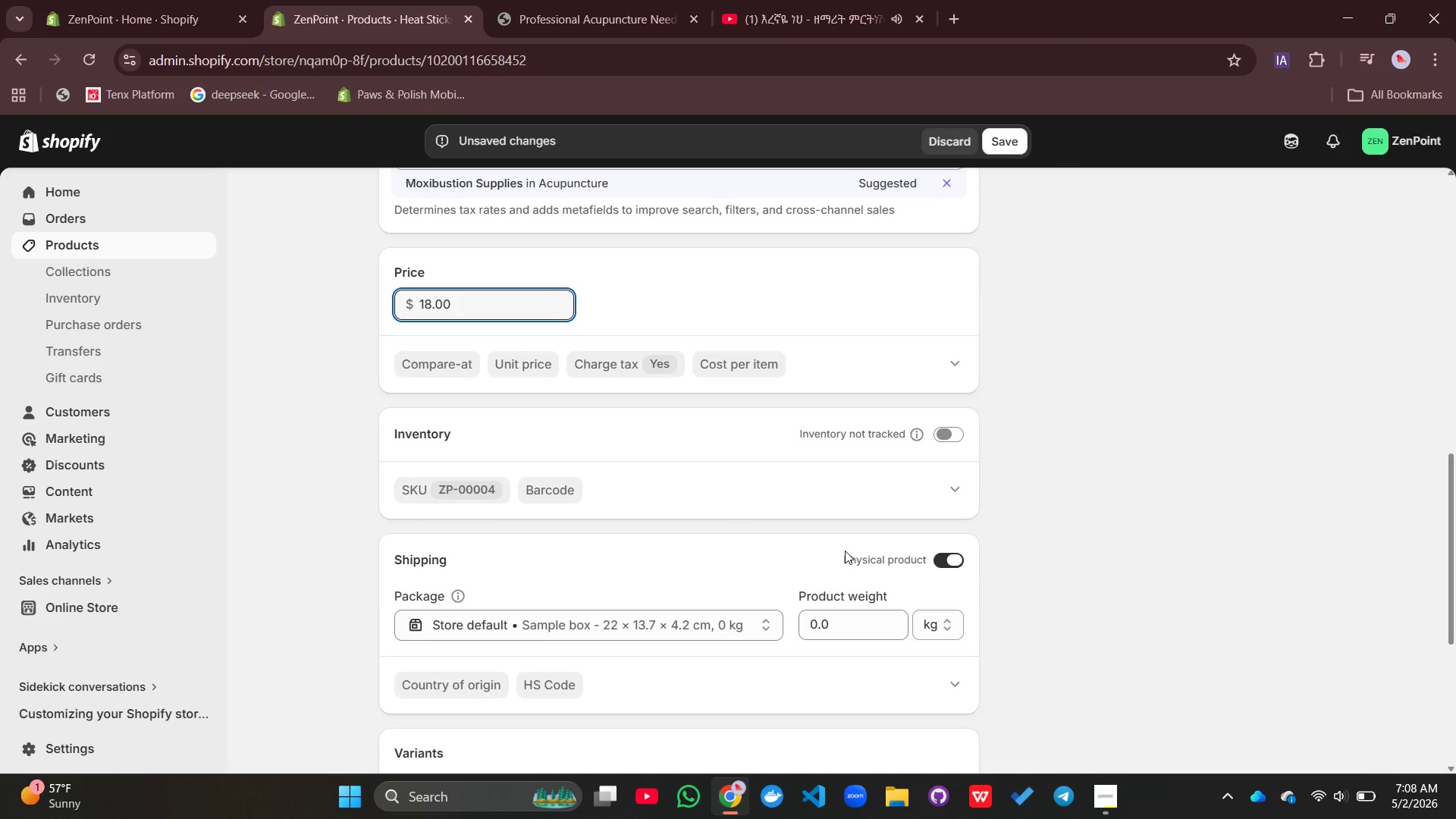 
wait(5.03)
 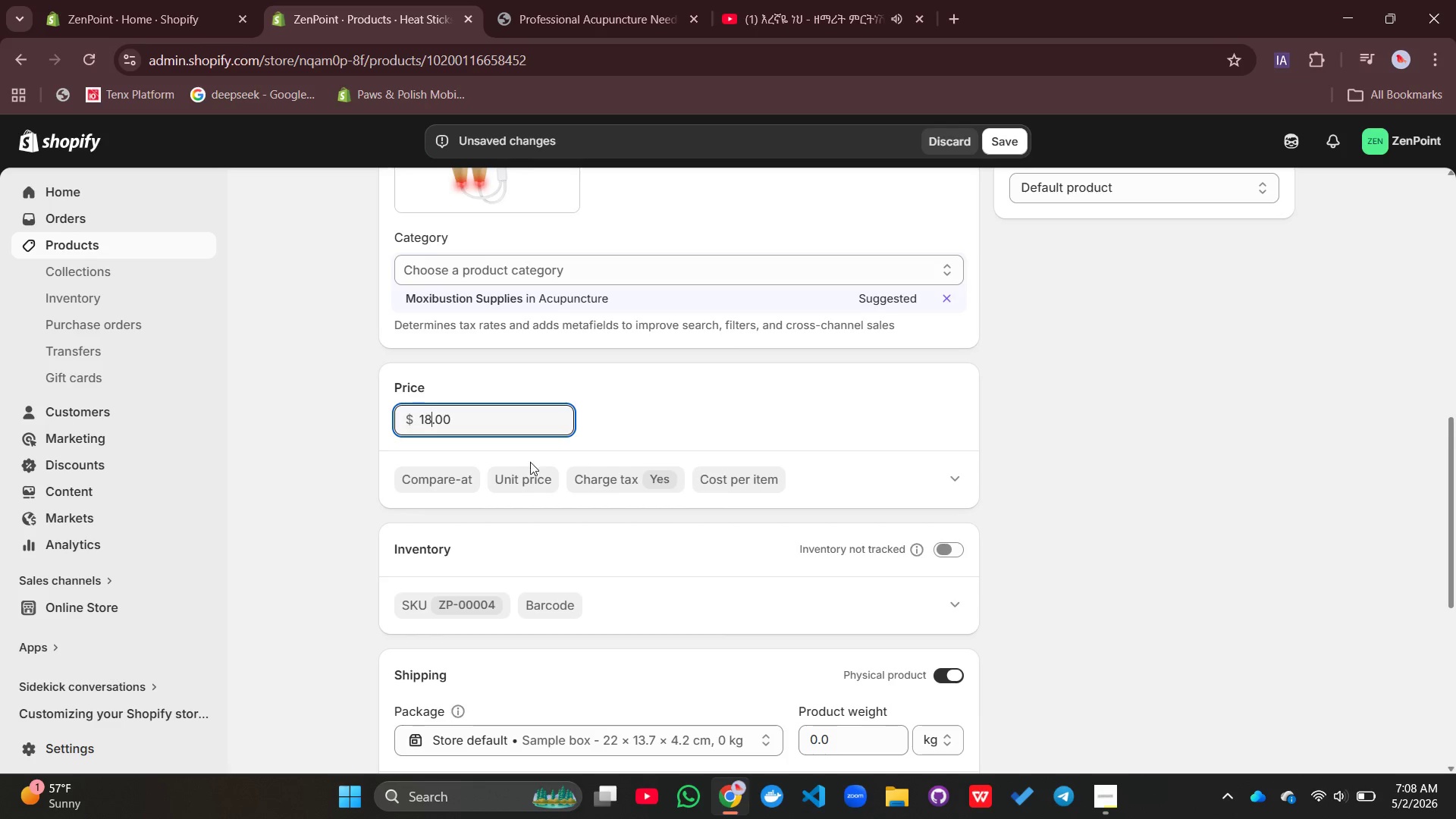 
left_click([941, 344])
 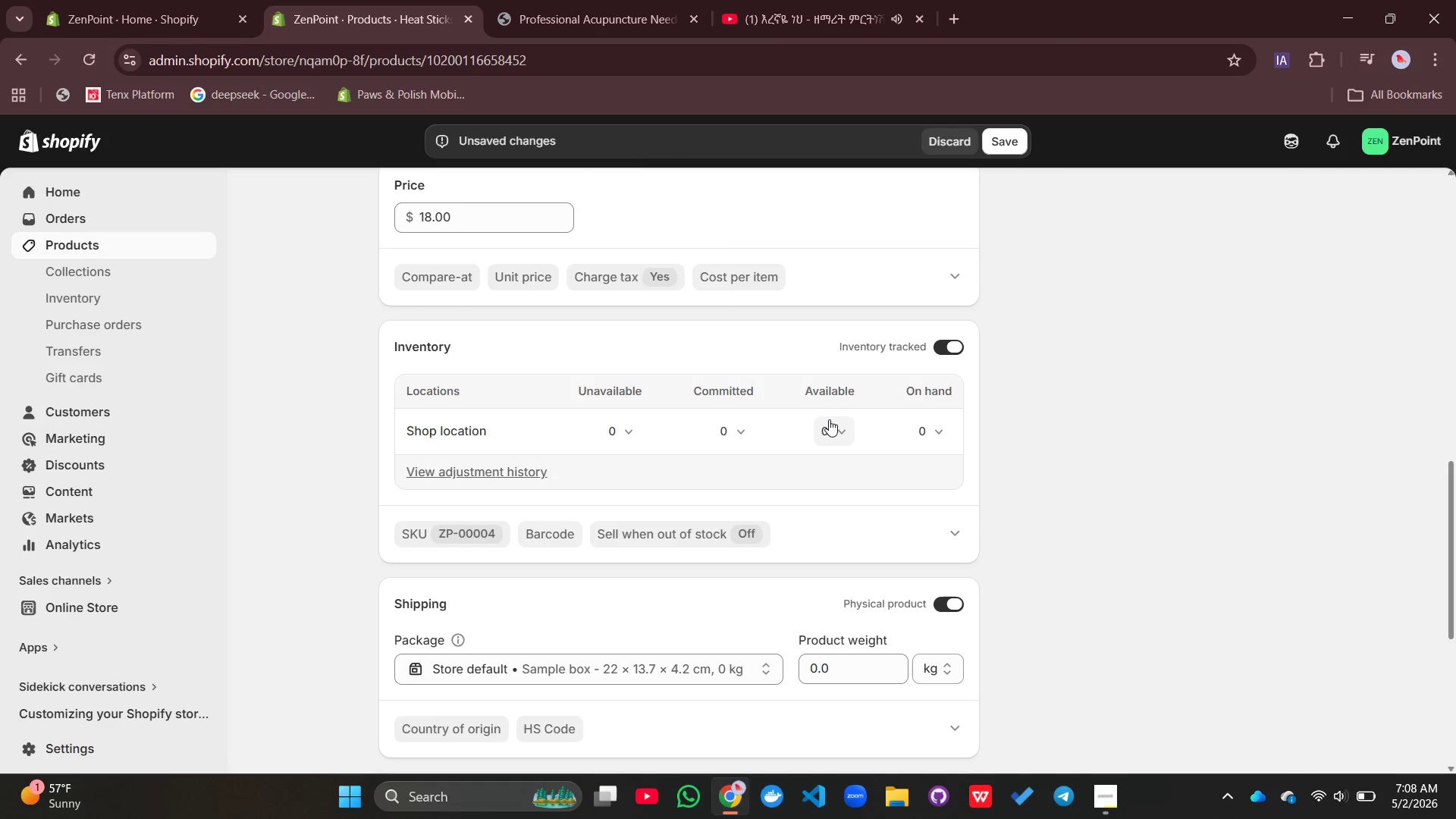 
left_click([829, 420])
 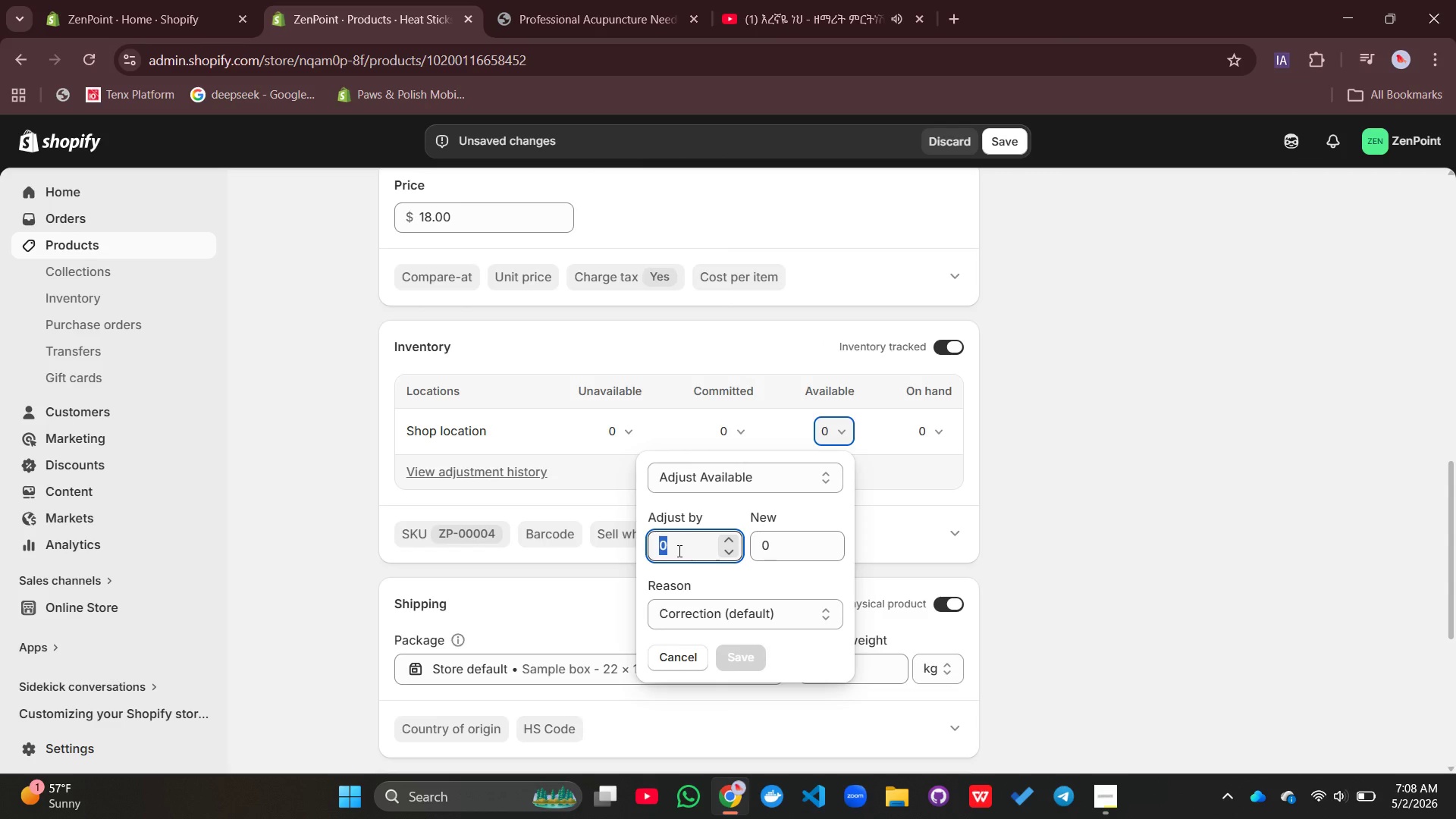 
type(300)
 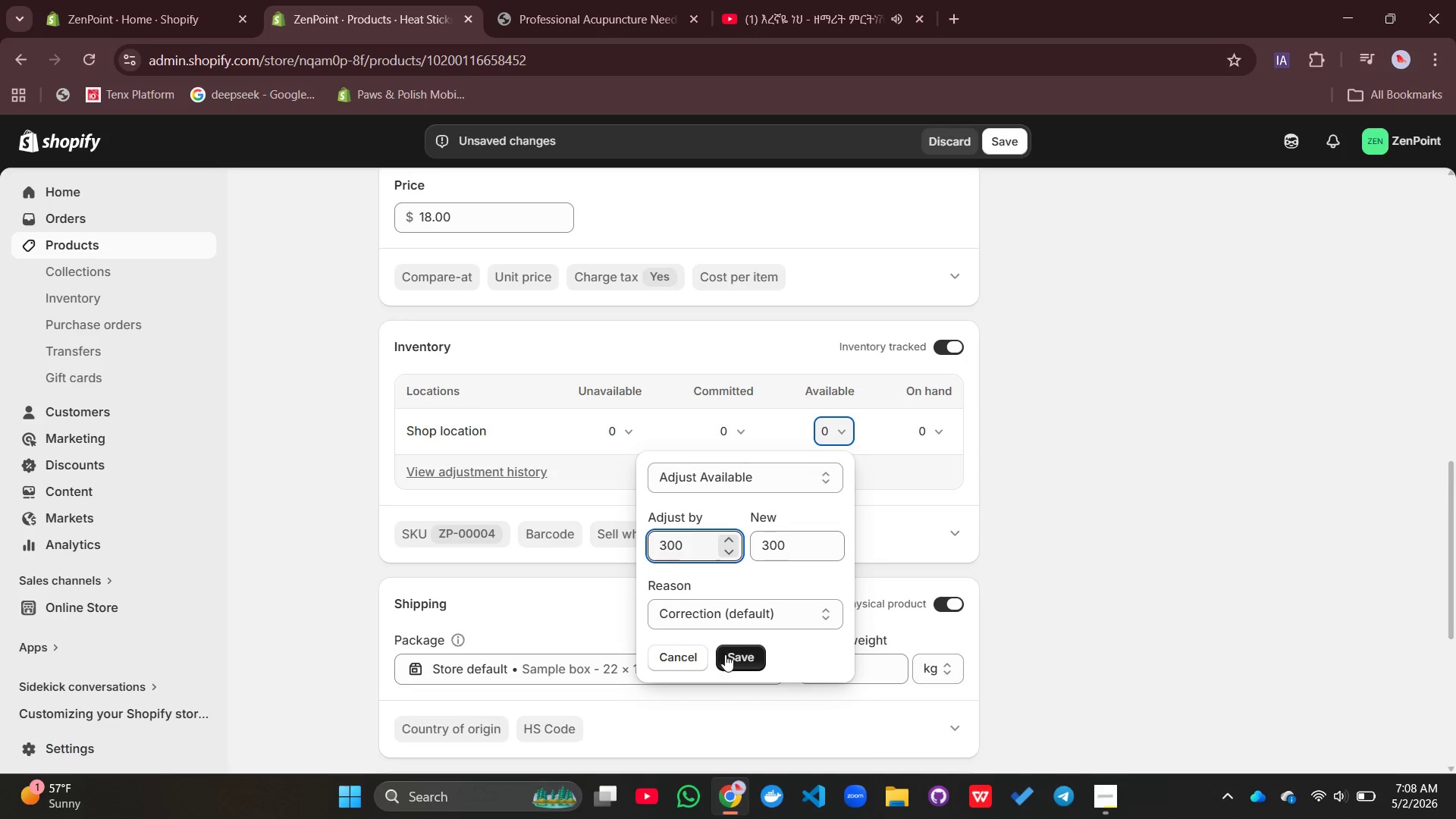 
left_click([732, 658])
 